 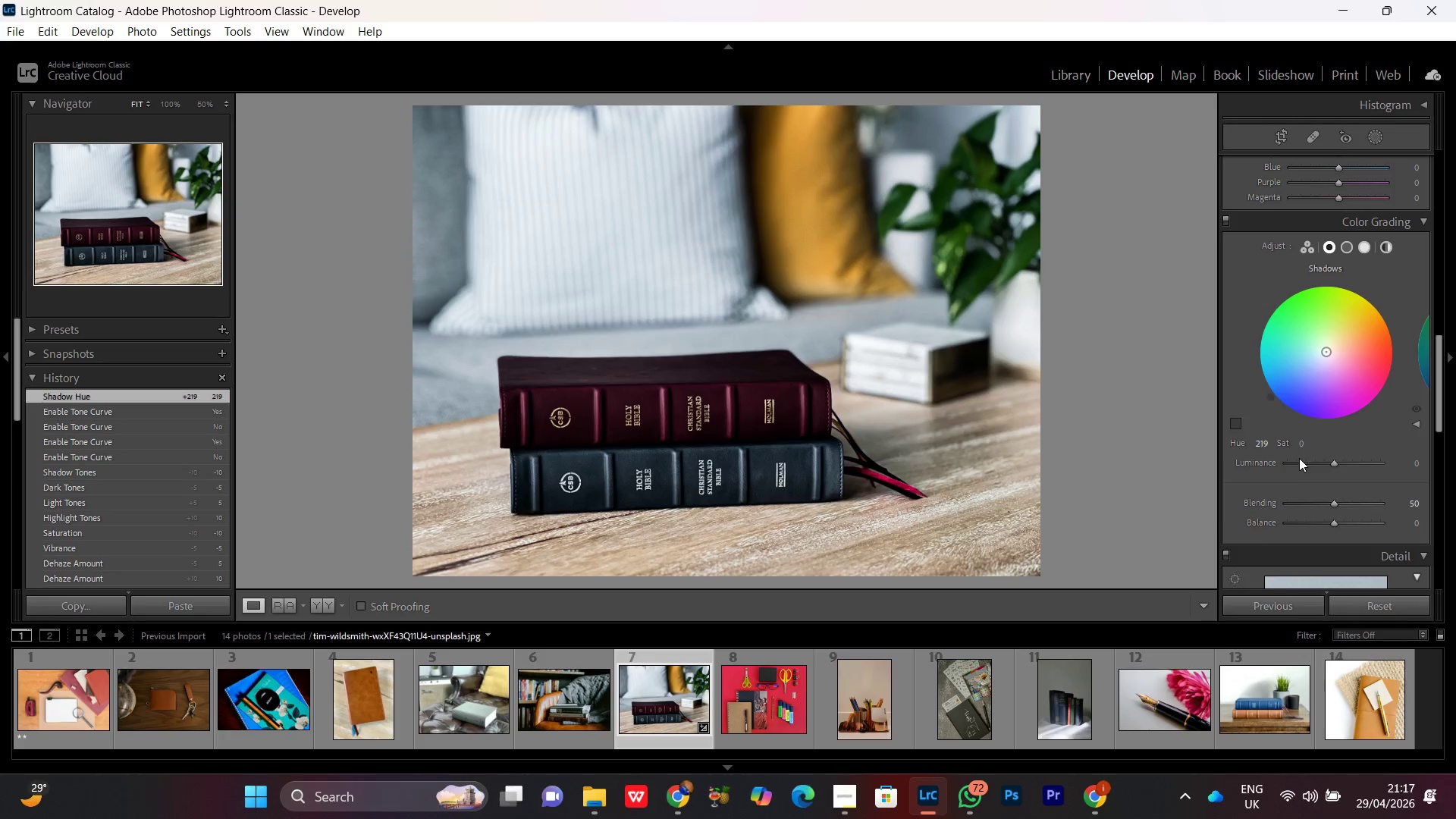 
left_click_drag(start_coordinate=[1301, 444], to_coordinate=[1313, 453])
 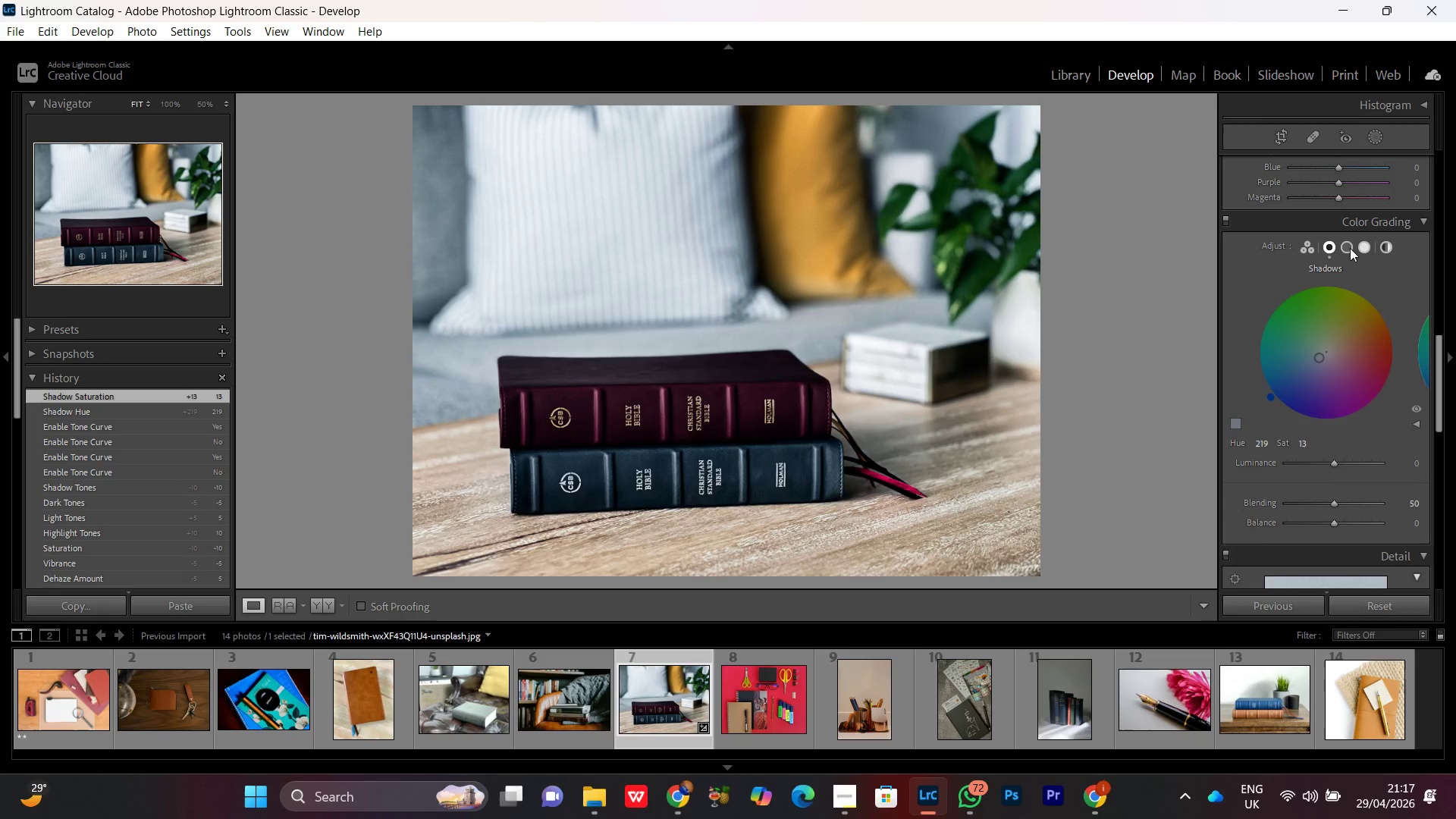 
left_click([1348, 244])
 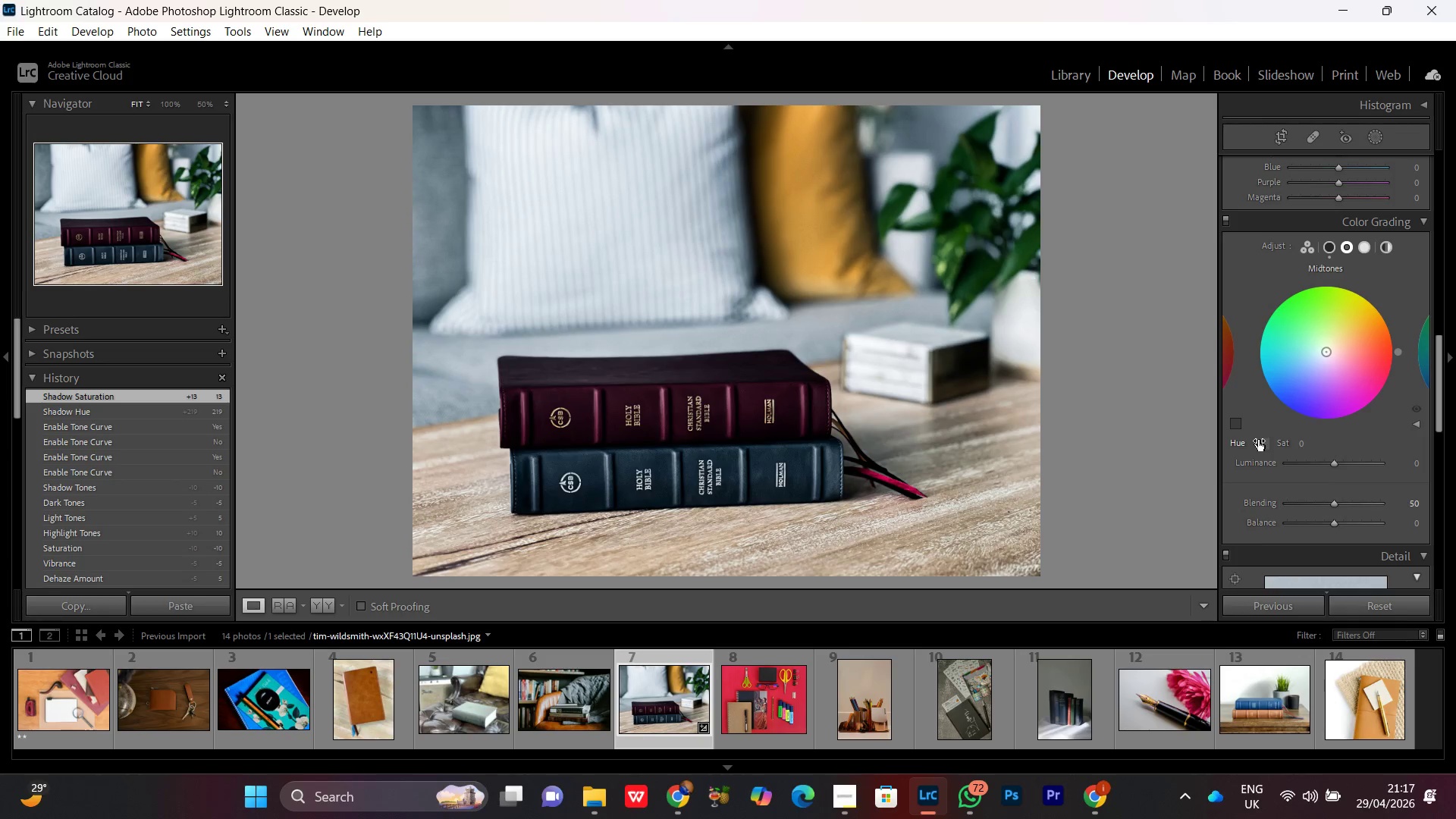 
left_click_drag(start_coordinate=[1260, 444], to_coordinate=[1289, 456])
 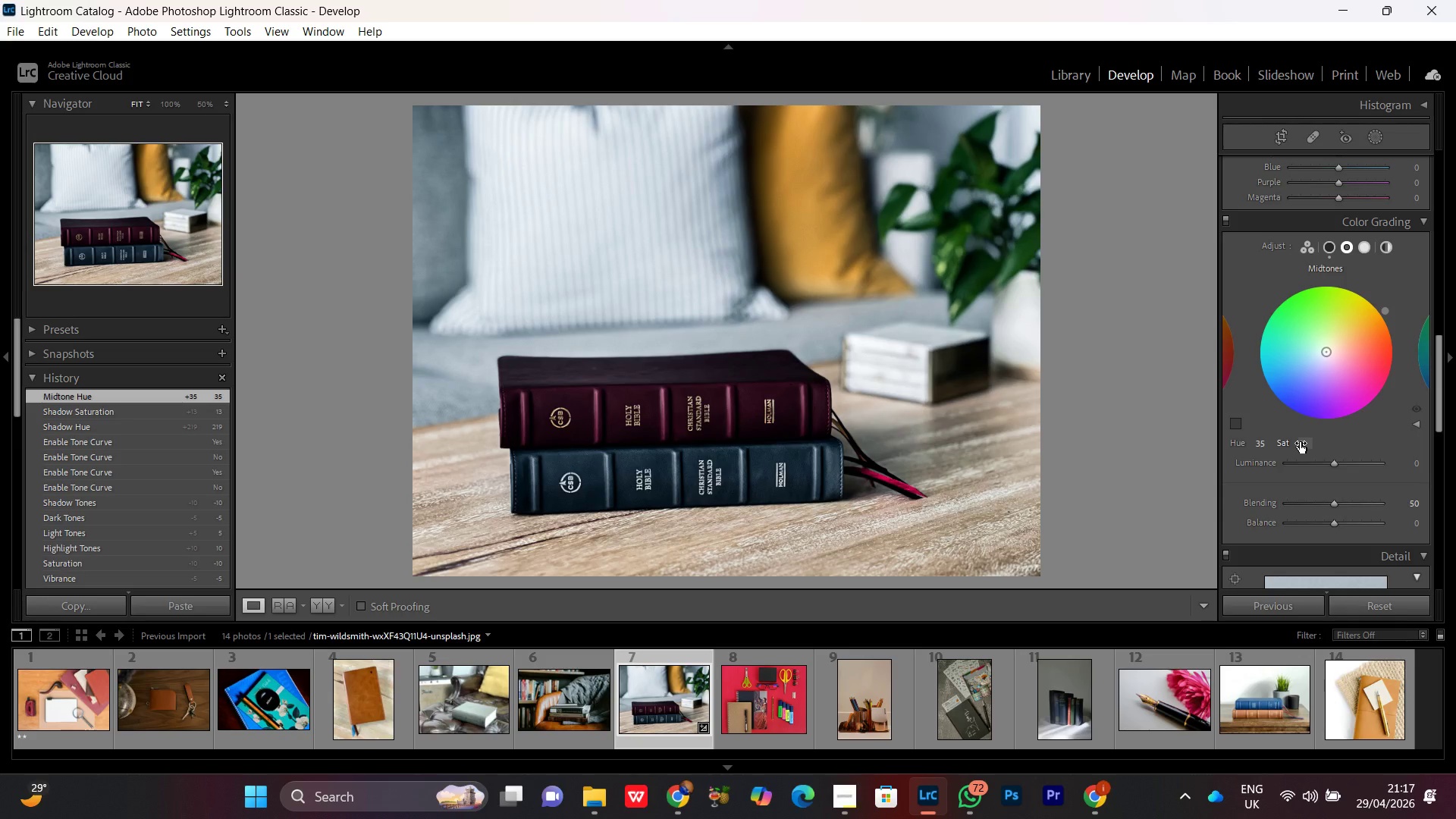 
left_click_drag(start_coordinate=[1300, 442], to_coordinate=[1310, 450])
 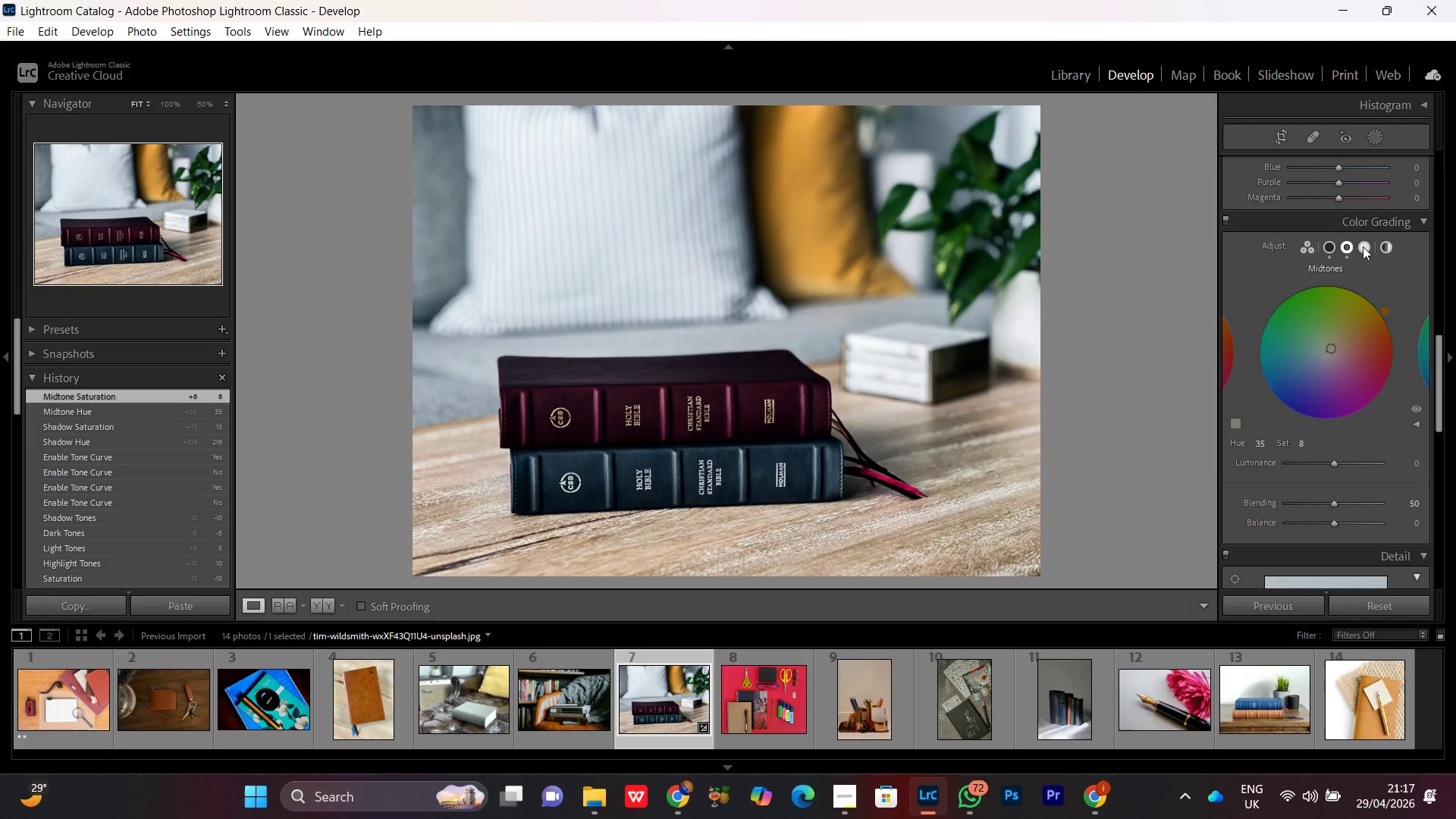 
left_click([1363, 246])
 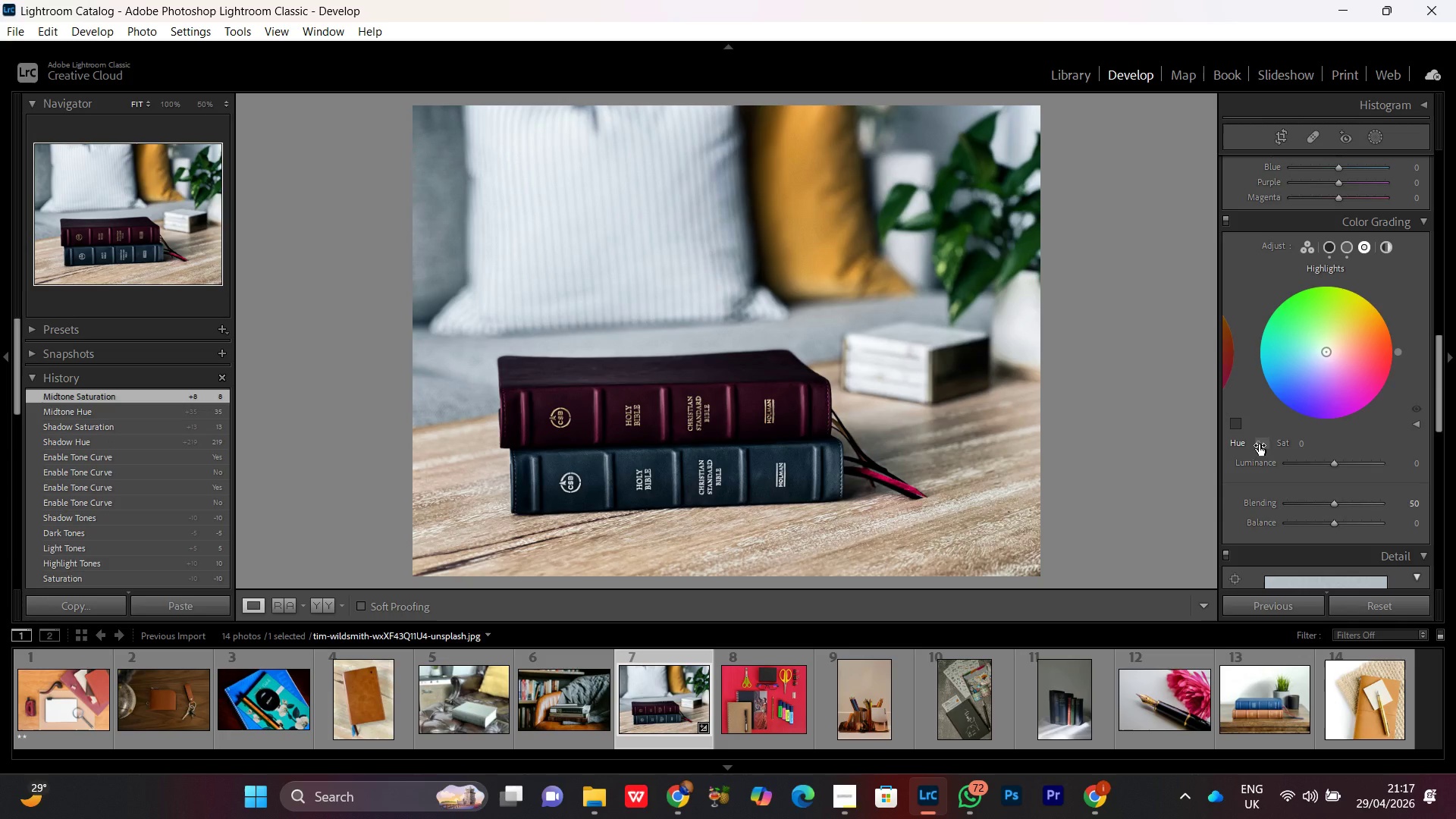 
left_click_drag(start_coordinate=[1259, 444], to_coordinate=[1293, 472])
 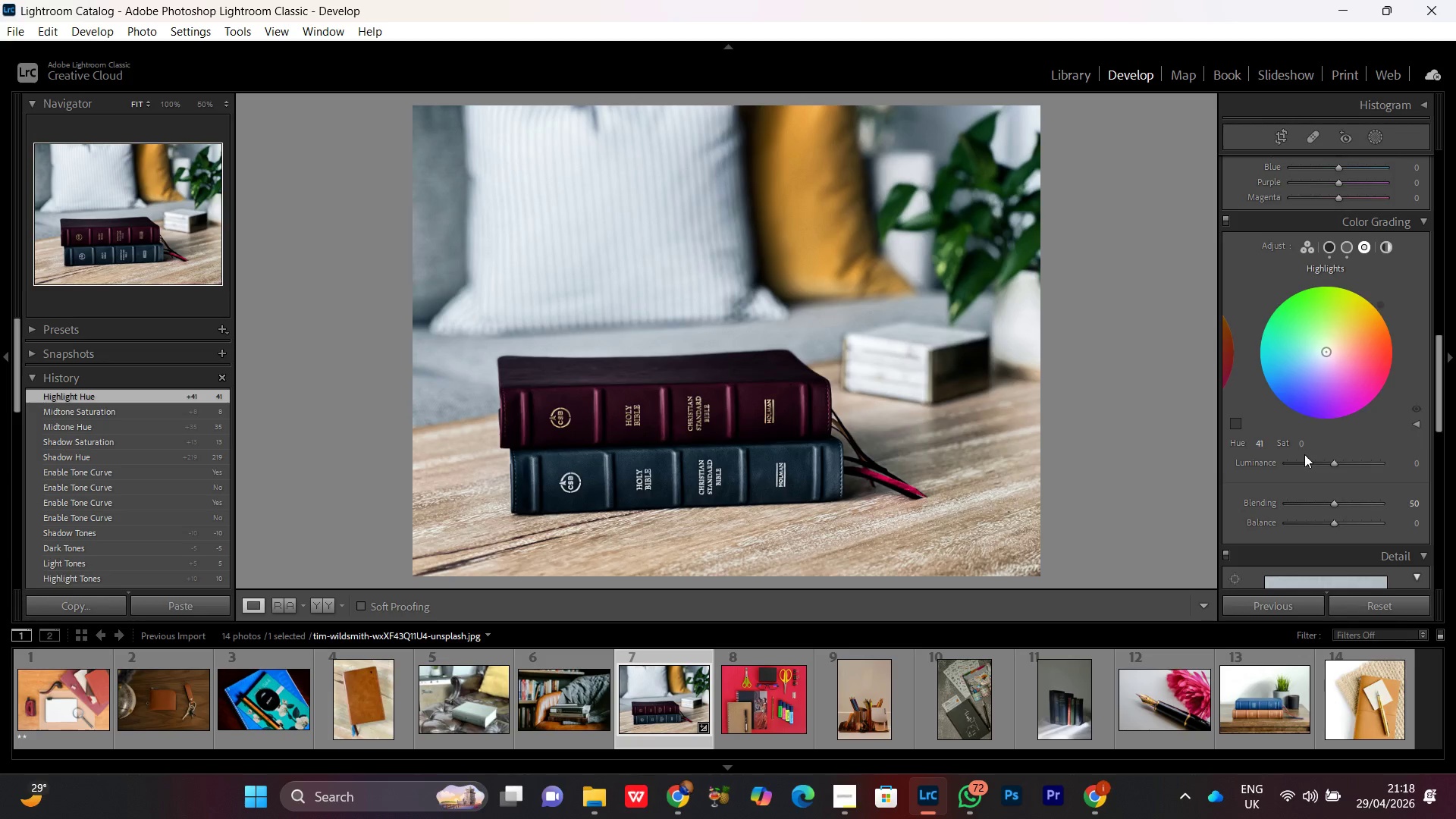 
left_click_drag(start_coordinate=[1298, 445], to_coordinate=[1306, 453])
 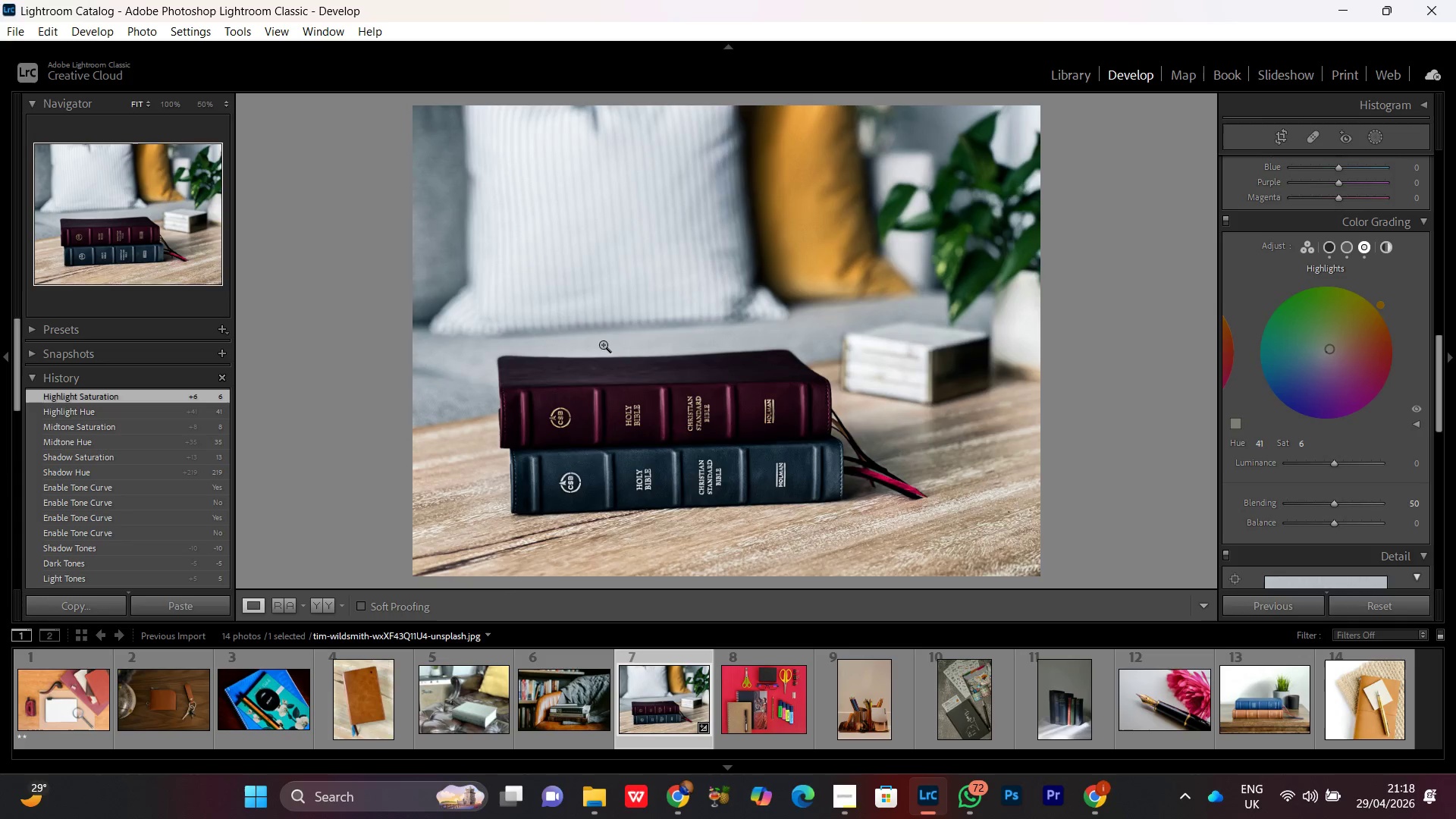 
left_click([603, 344])
 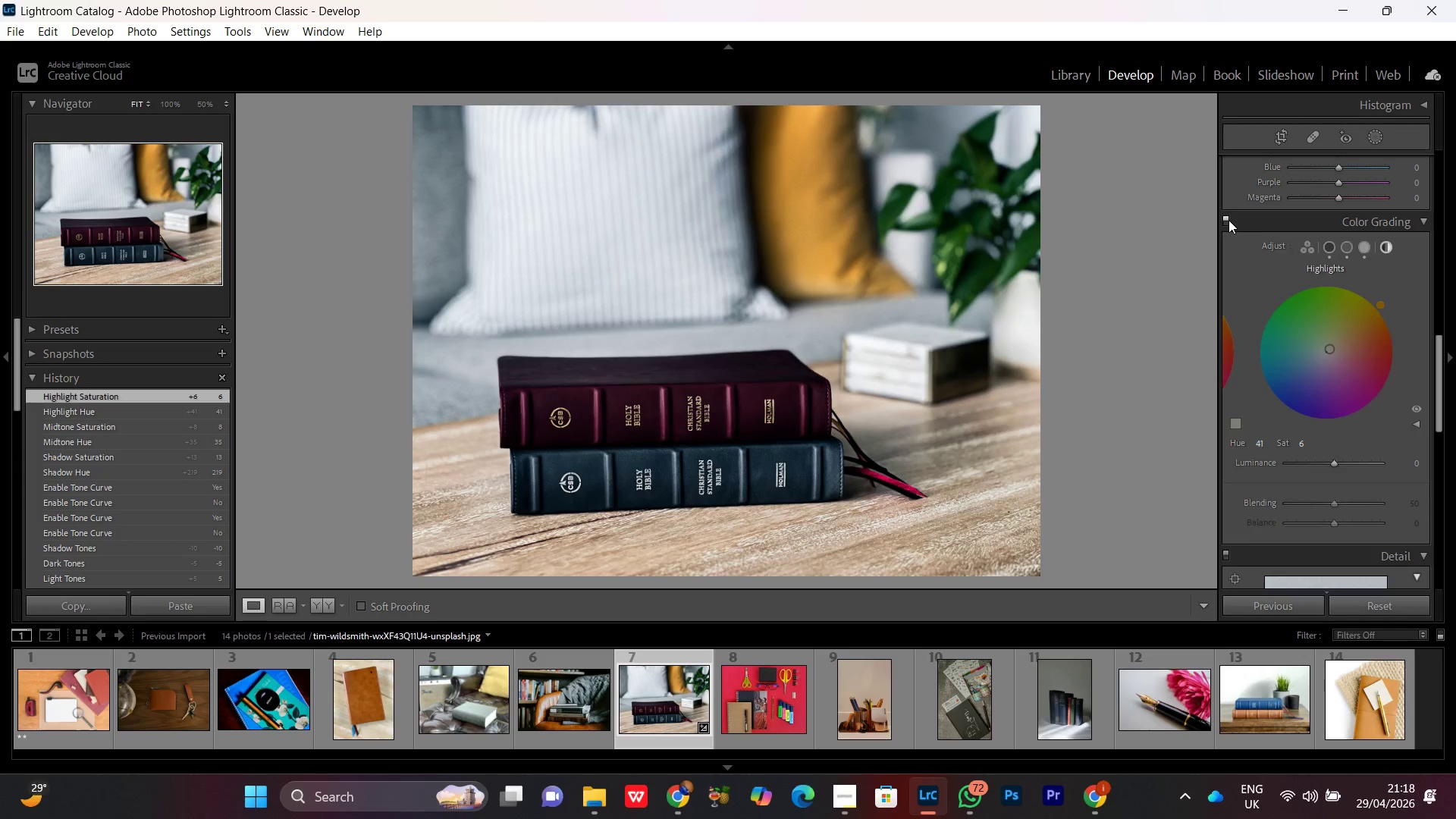 
double_click([1228, 220])
 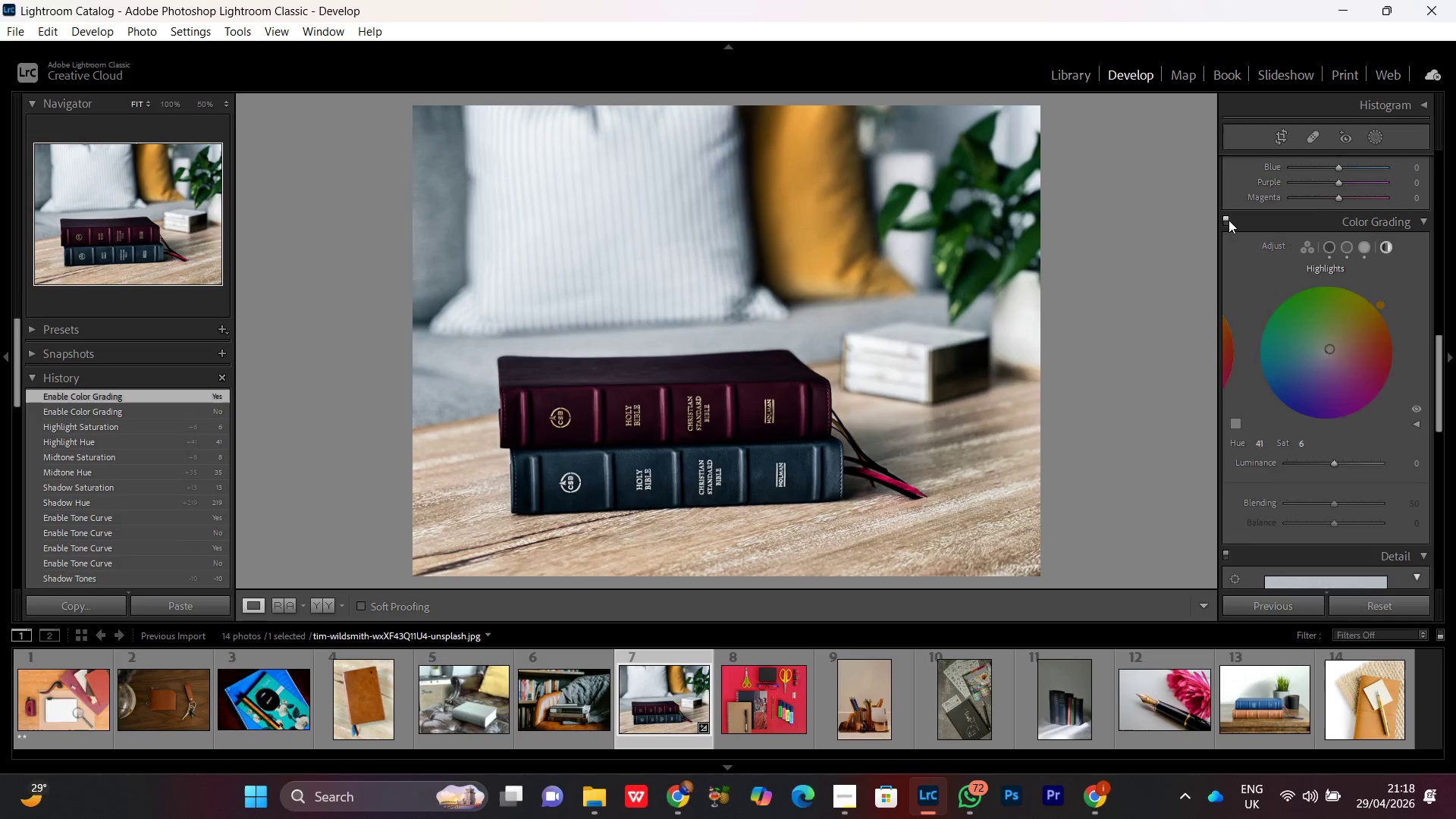 
double_click([1228, 220])
 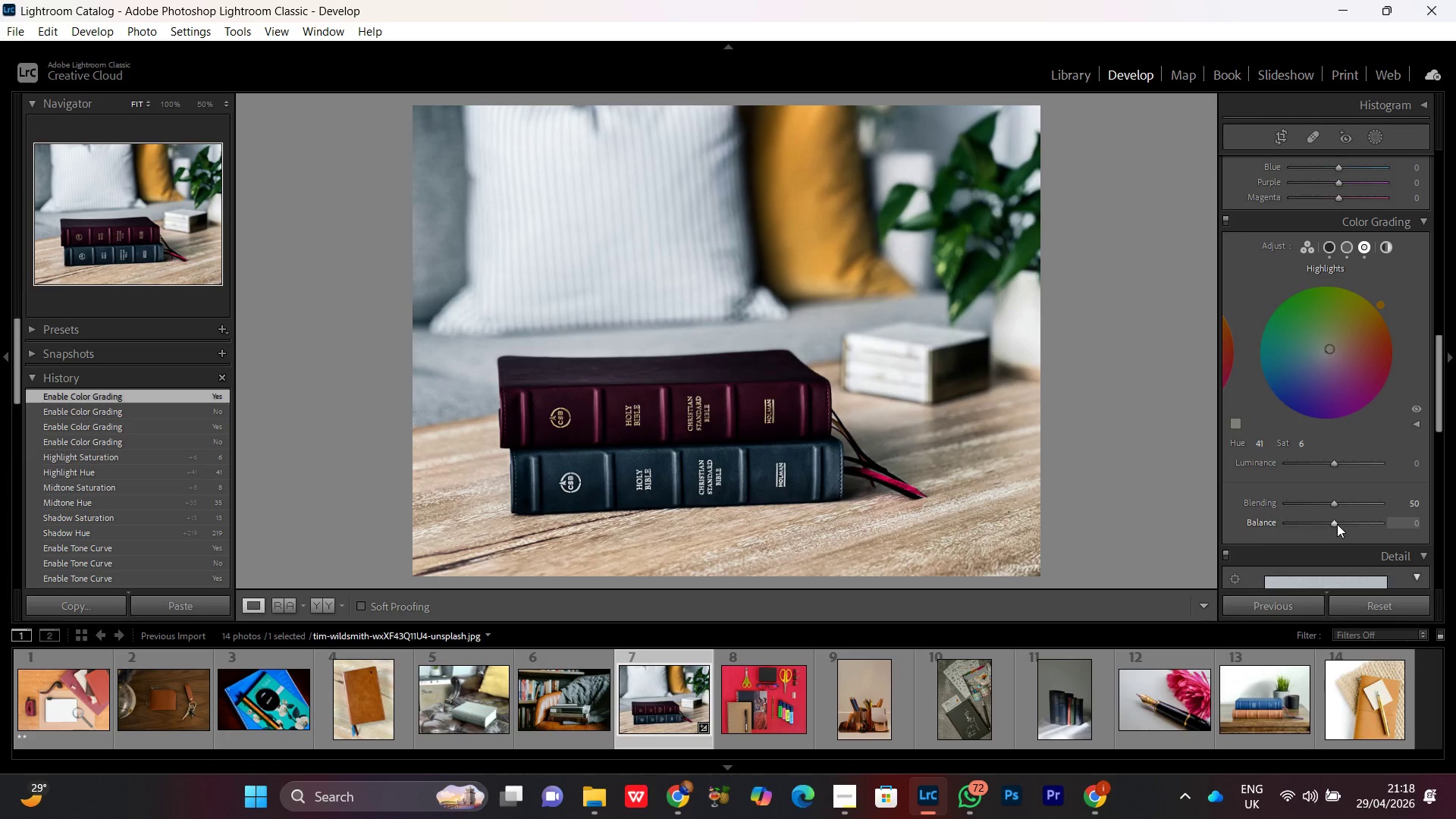 
wait(7.73)
 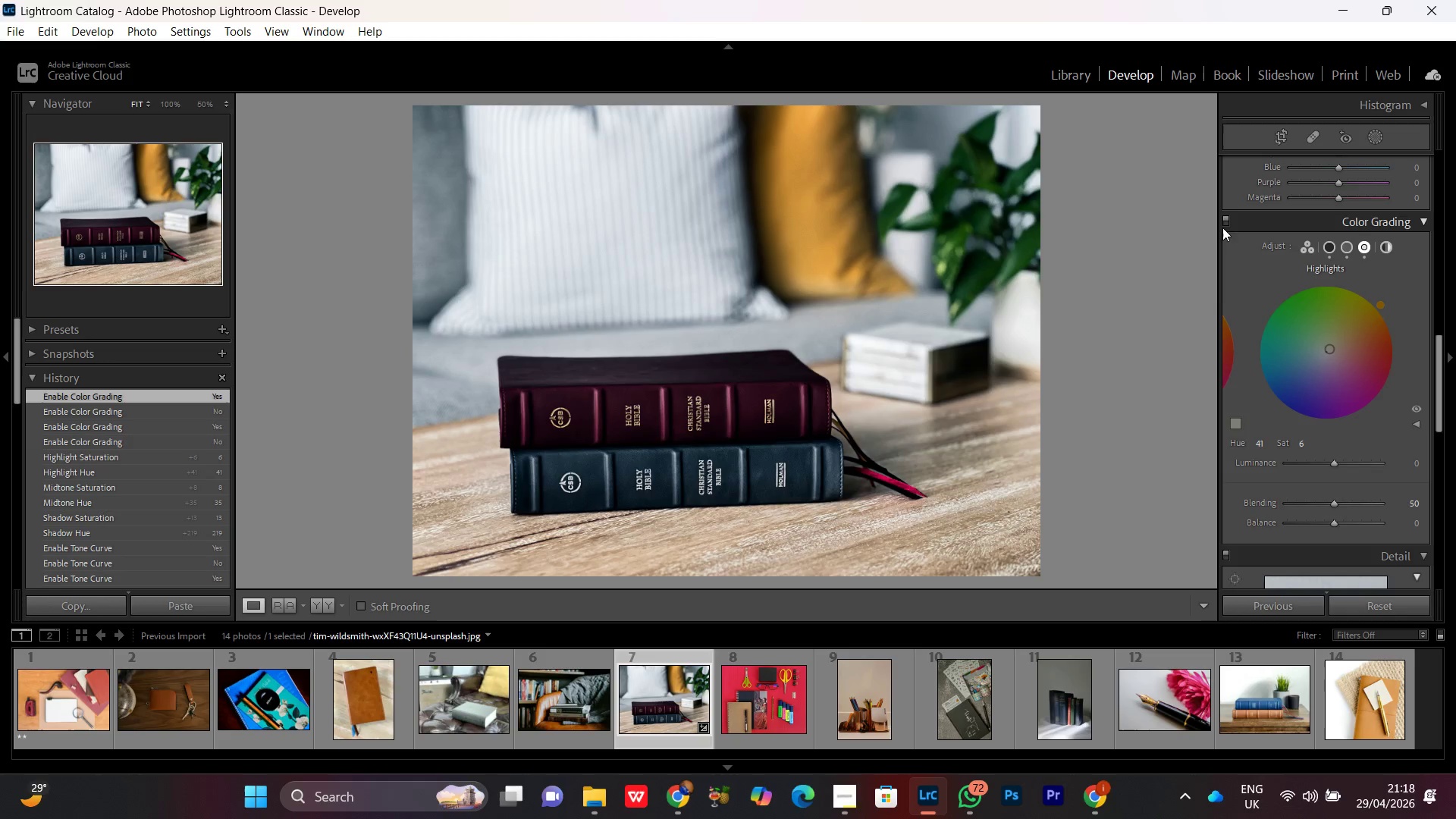 
left_click([1337, 526])
 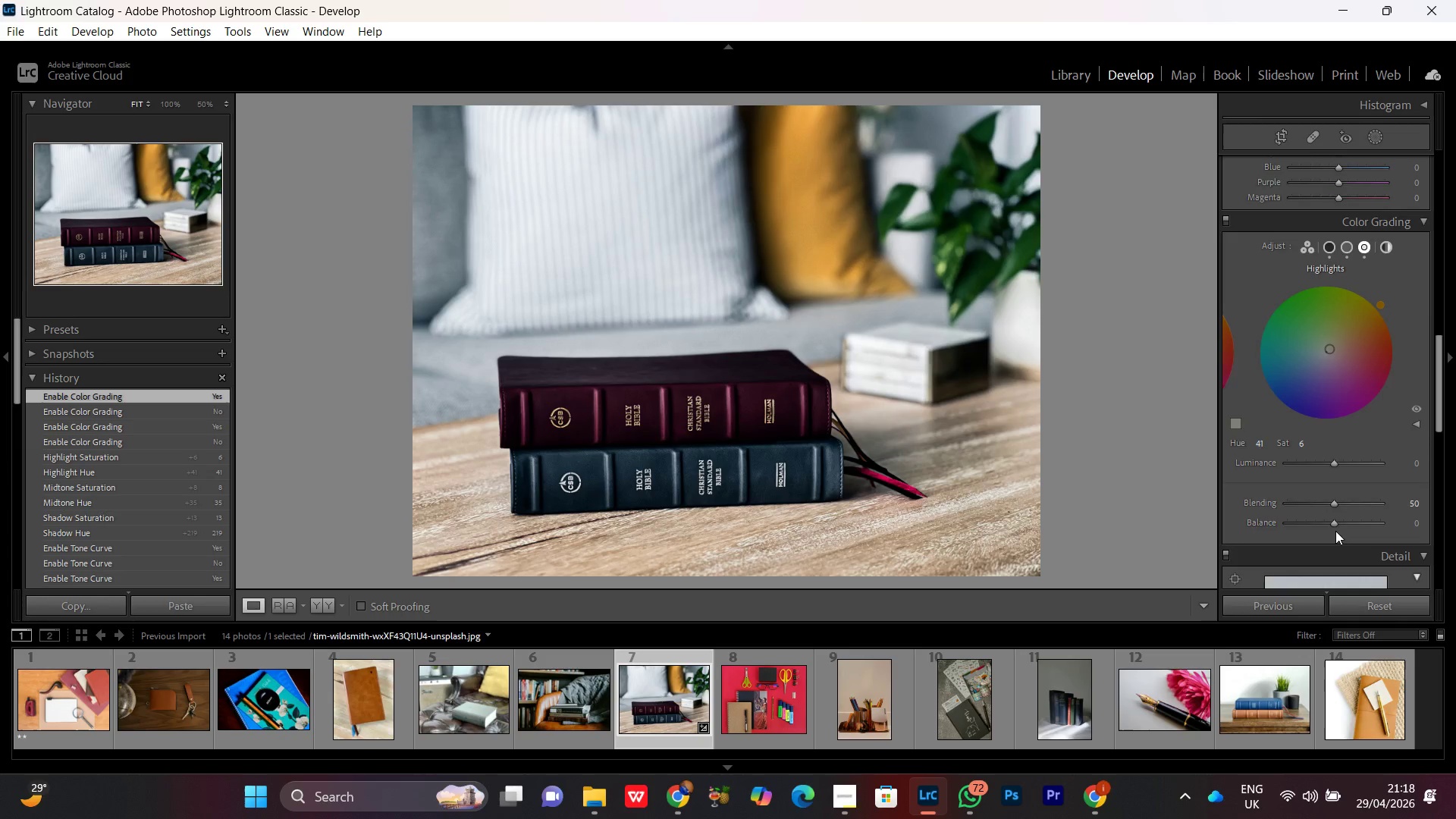 
scroll: coordinate [1335, 531], scroll_direction: down, amount: 1.0
 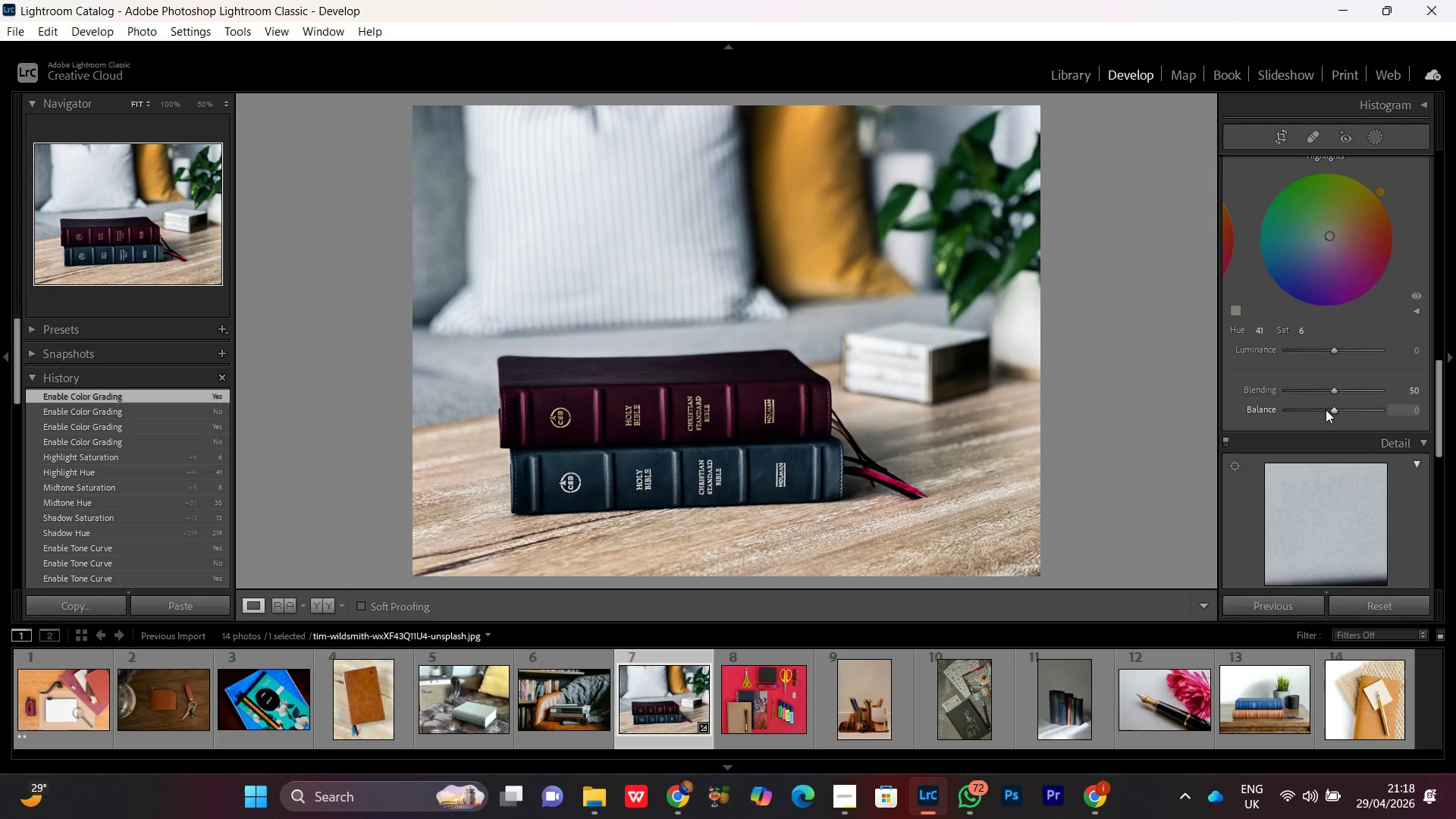 
left_click([1333, 411])
 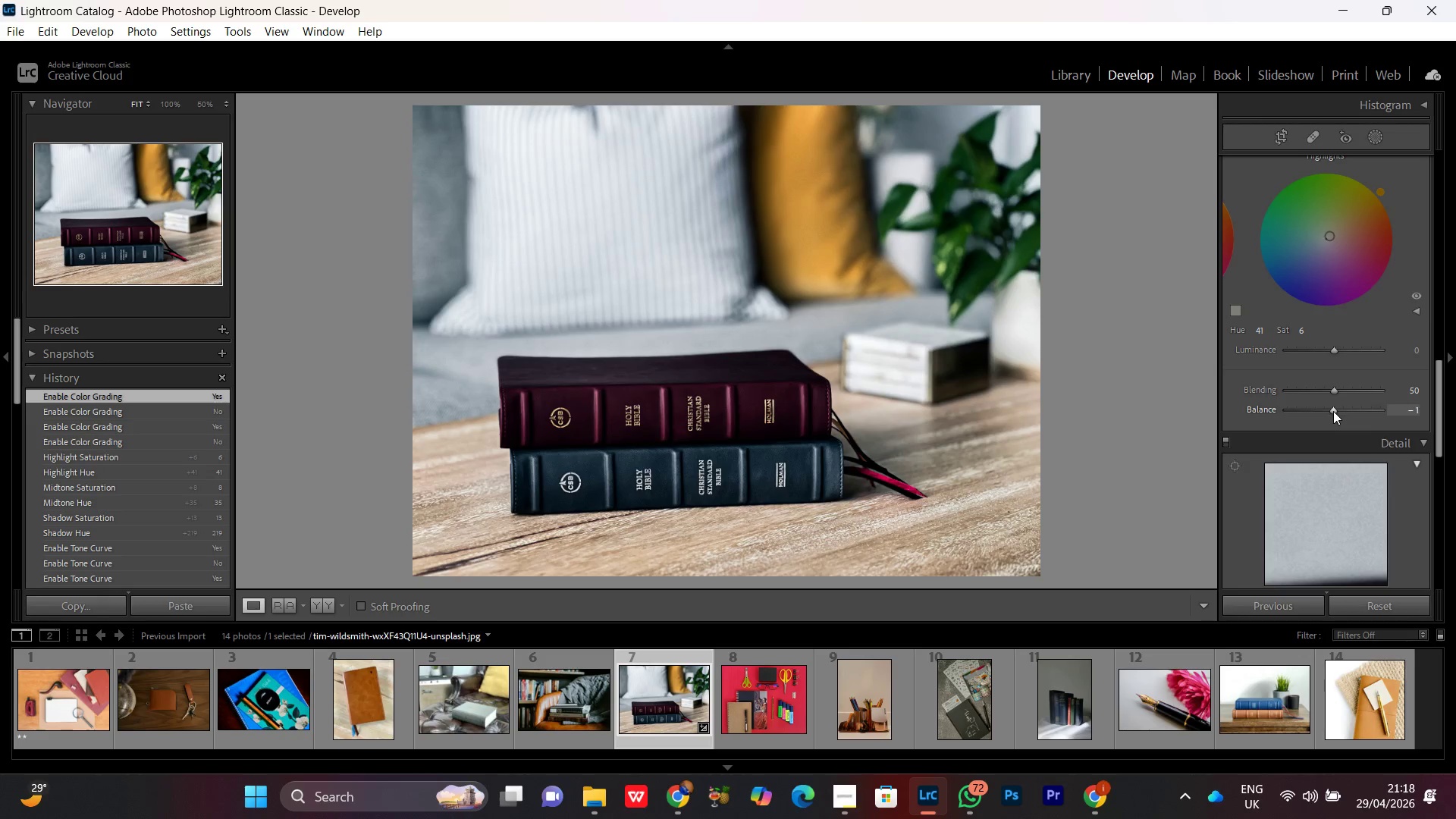 
scroll: coordinate [1333, 411], scroll_direction: down, amount: 7.0
 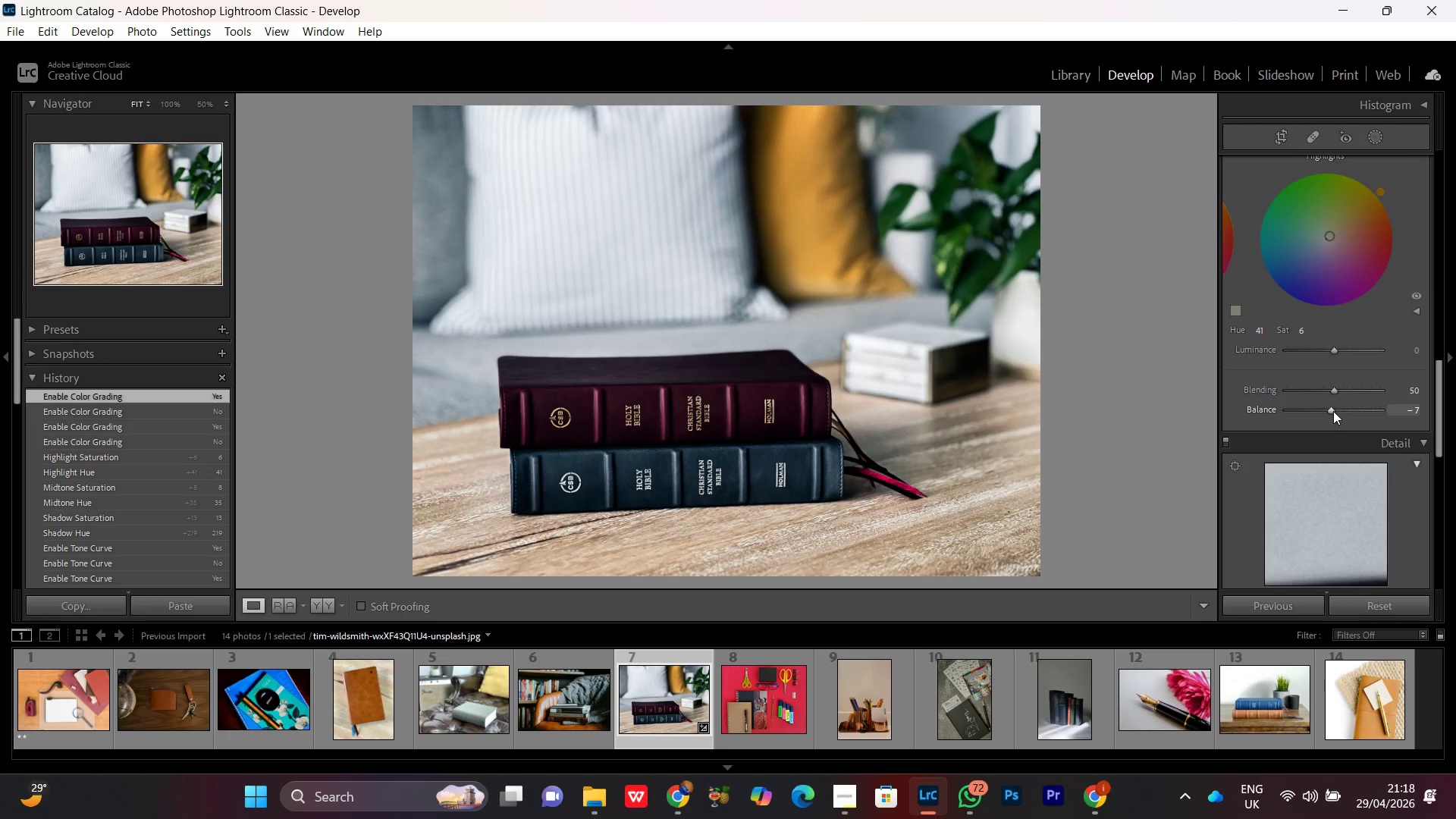 
scroll: coordinate [1333, 411], scroll_direction: up, amount: 1.0
 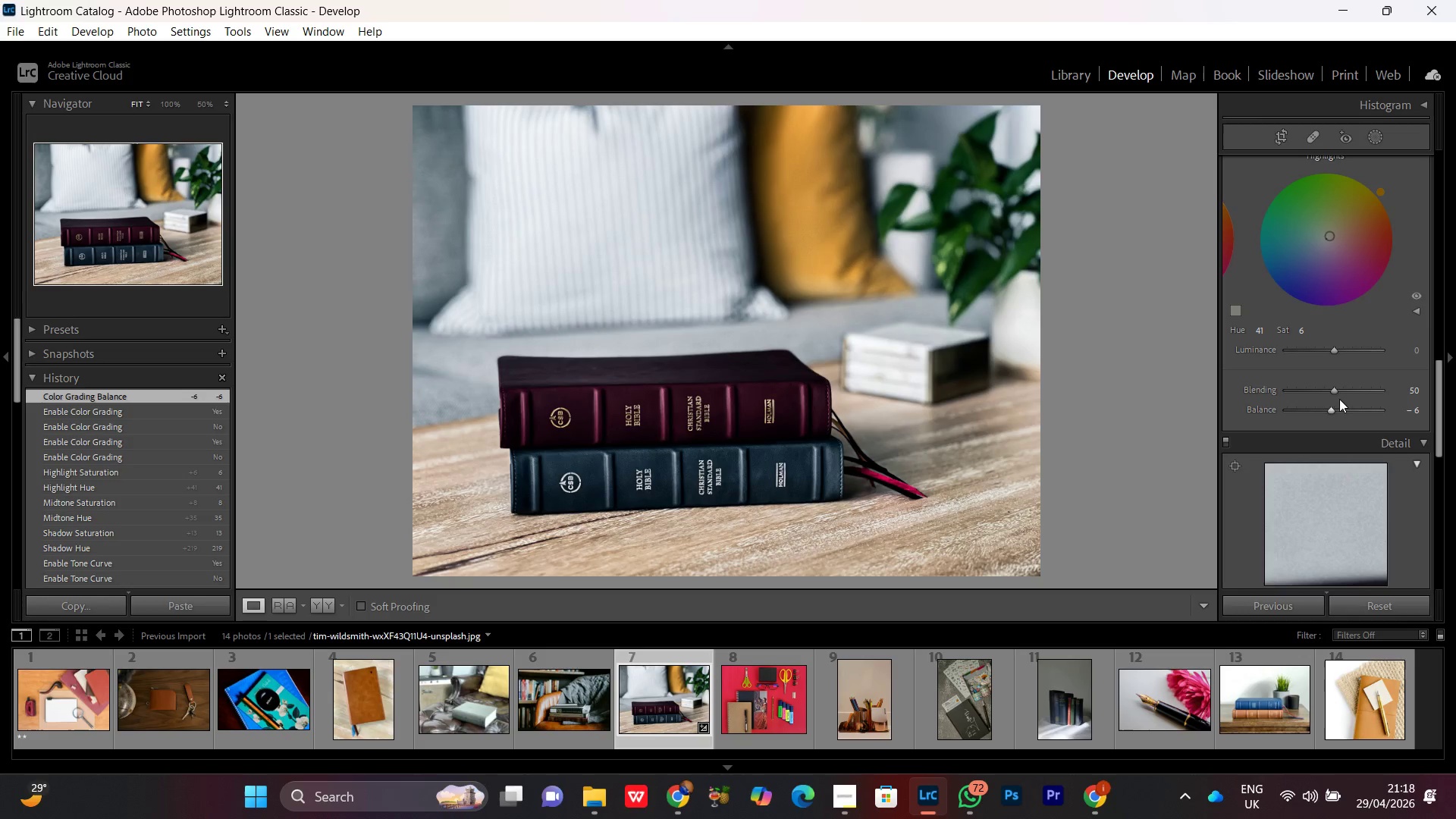 
left_click([1338, 391])
 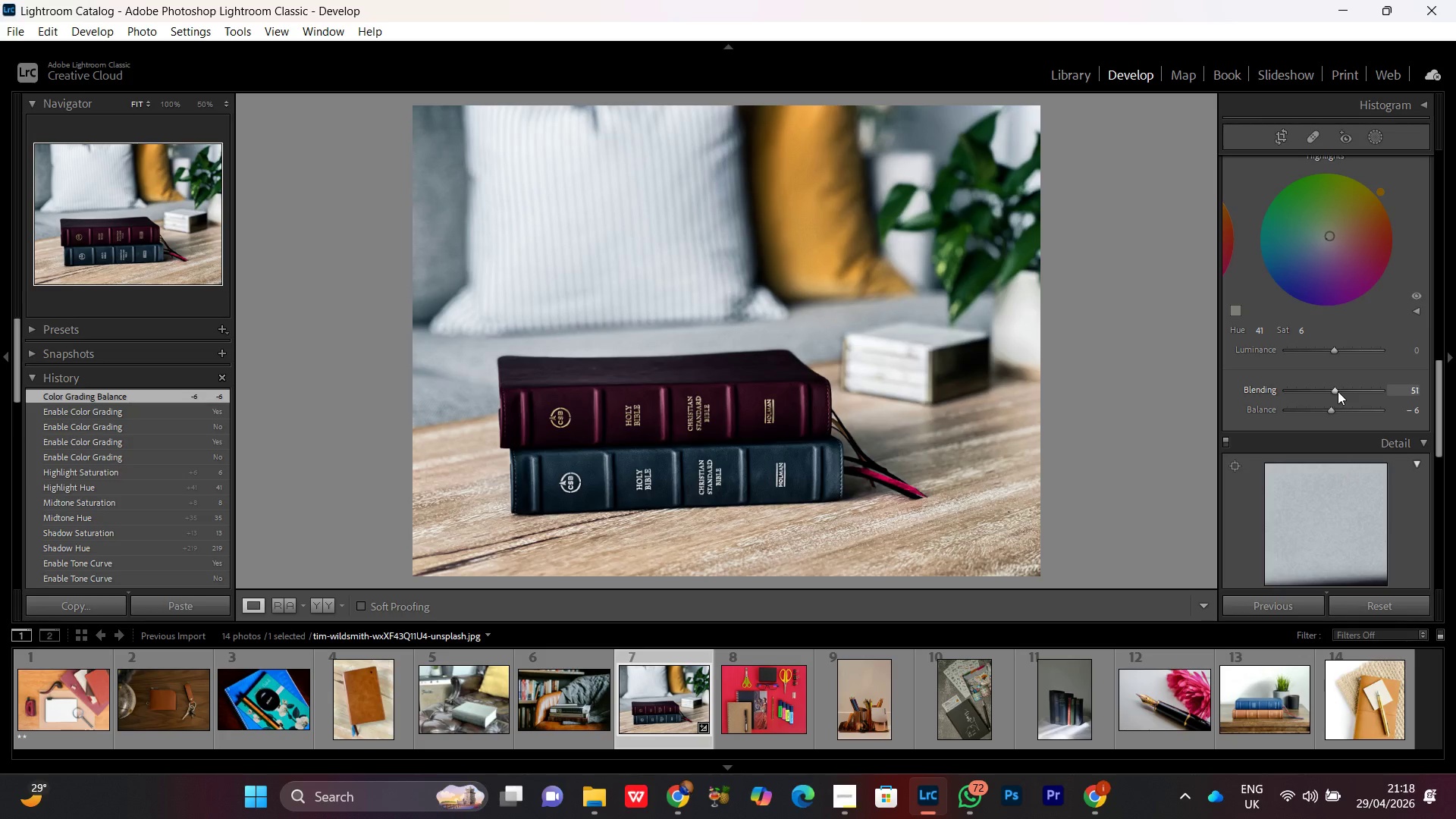 
scroll: coordinate [1338, 392], scroll_direction: up, amount: 7.0
 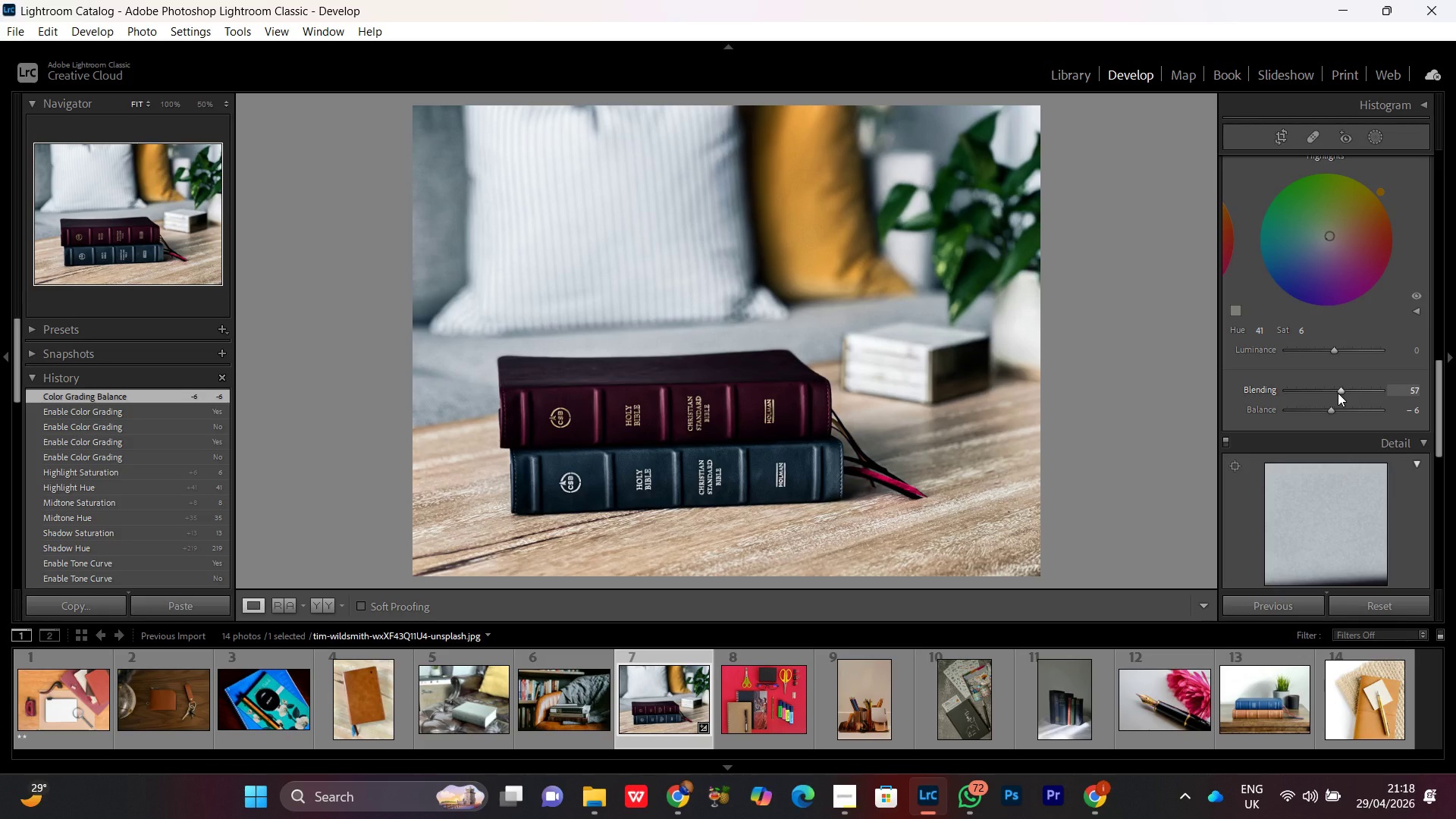 
scroll: coordinate [1338, 393], scroll_direction: down, amount: 1.0
 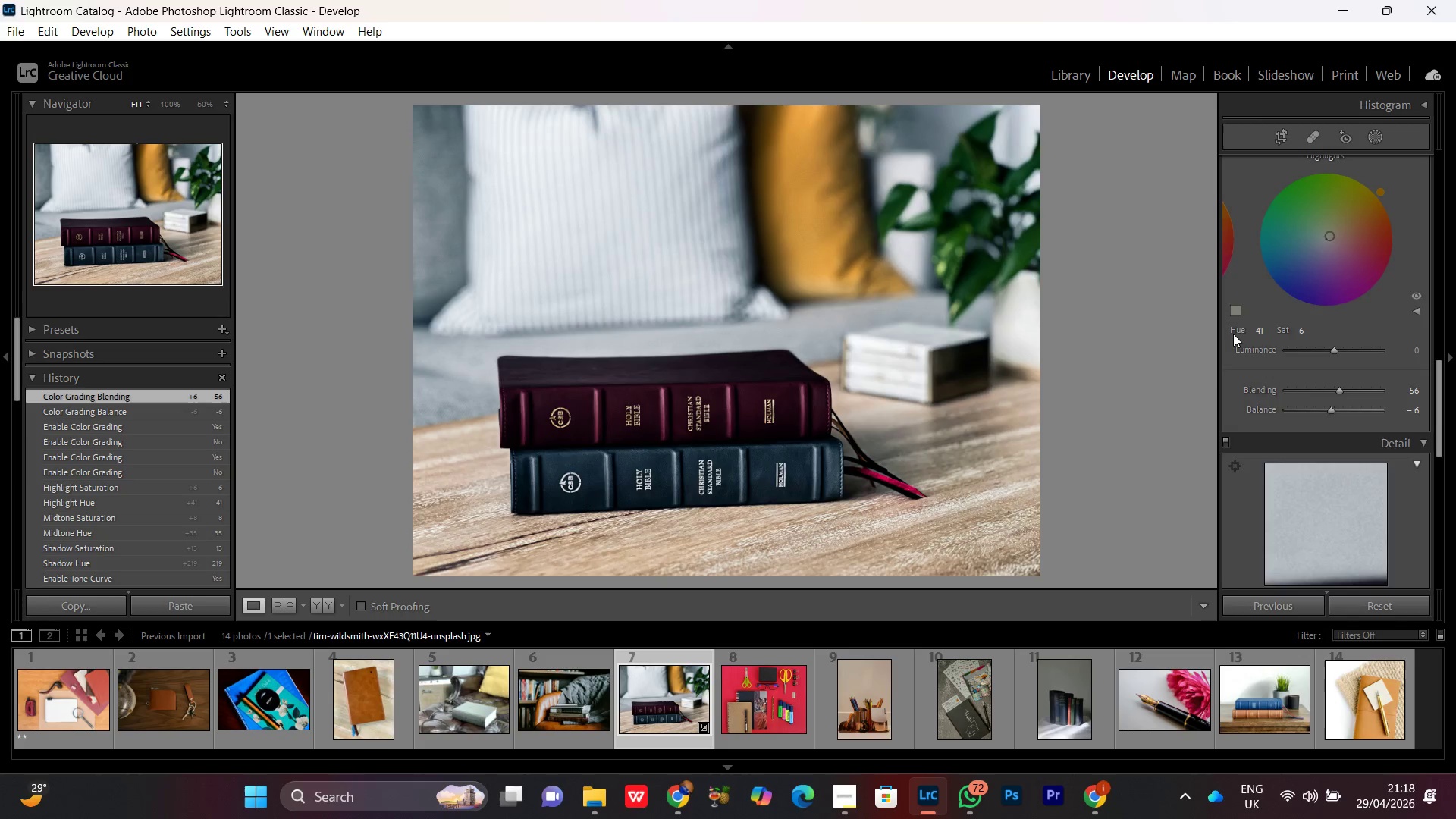 
scroll: coordinate [1233, 333], scroll_direction: up, amount: 1.0
 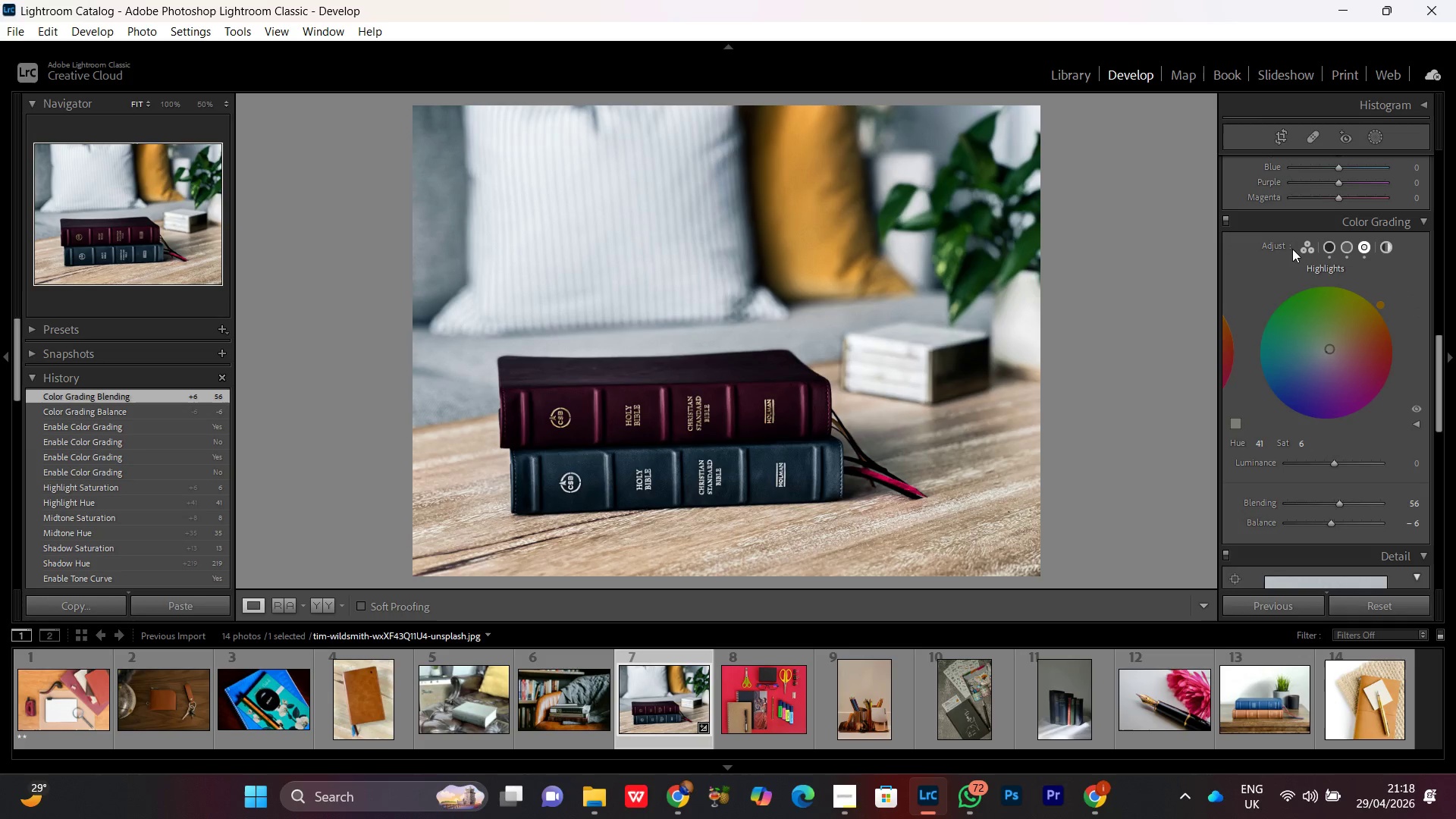 
left_click([1304, 243])
 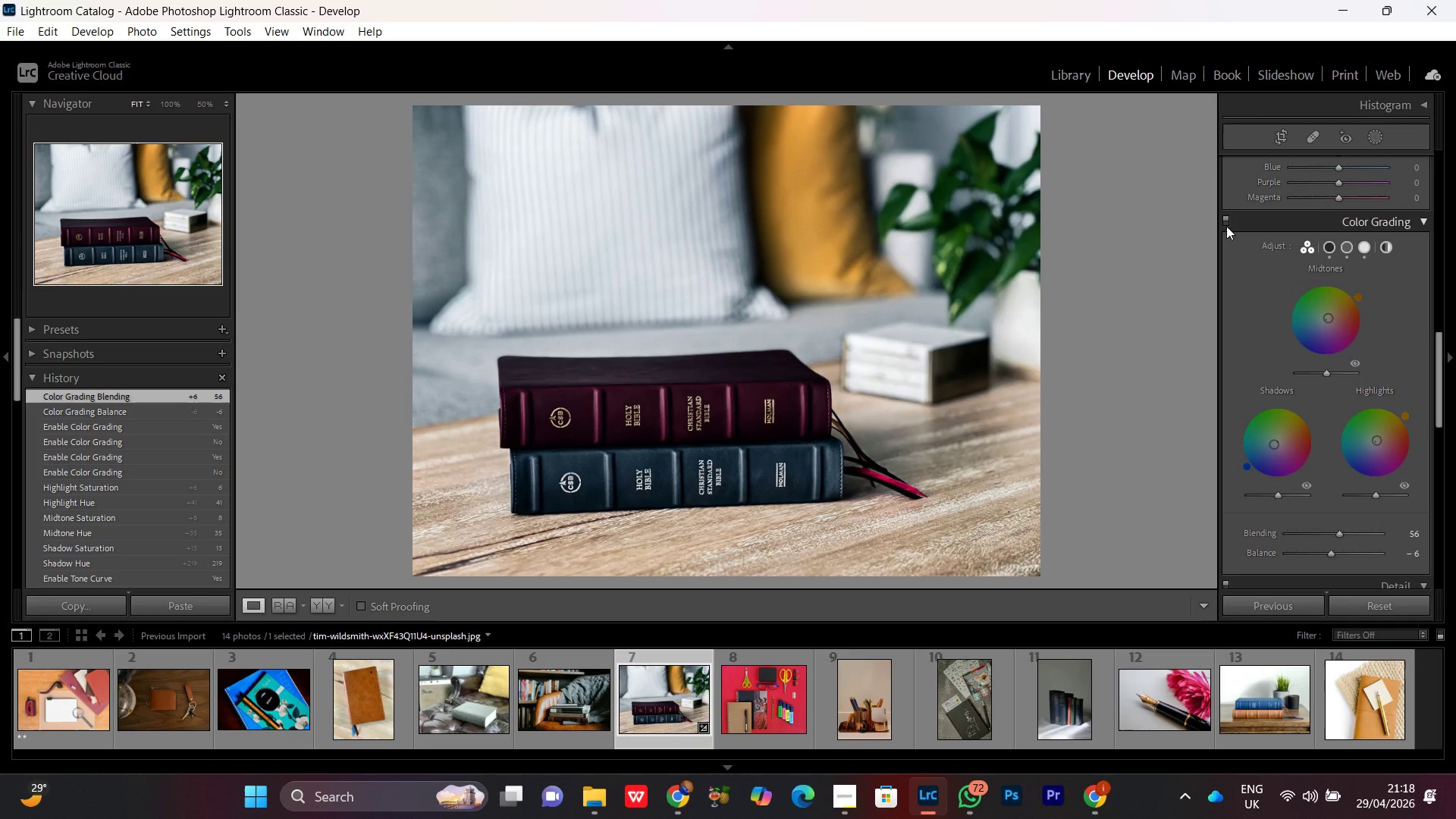 
left_click([1225, 223])
 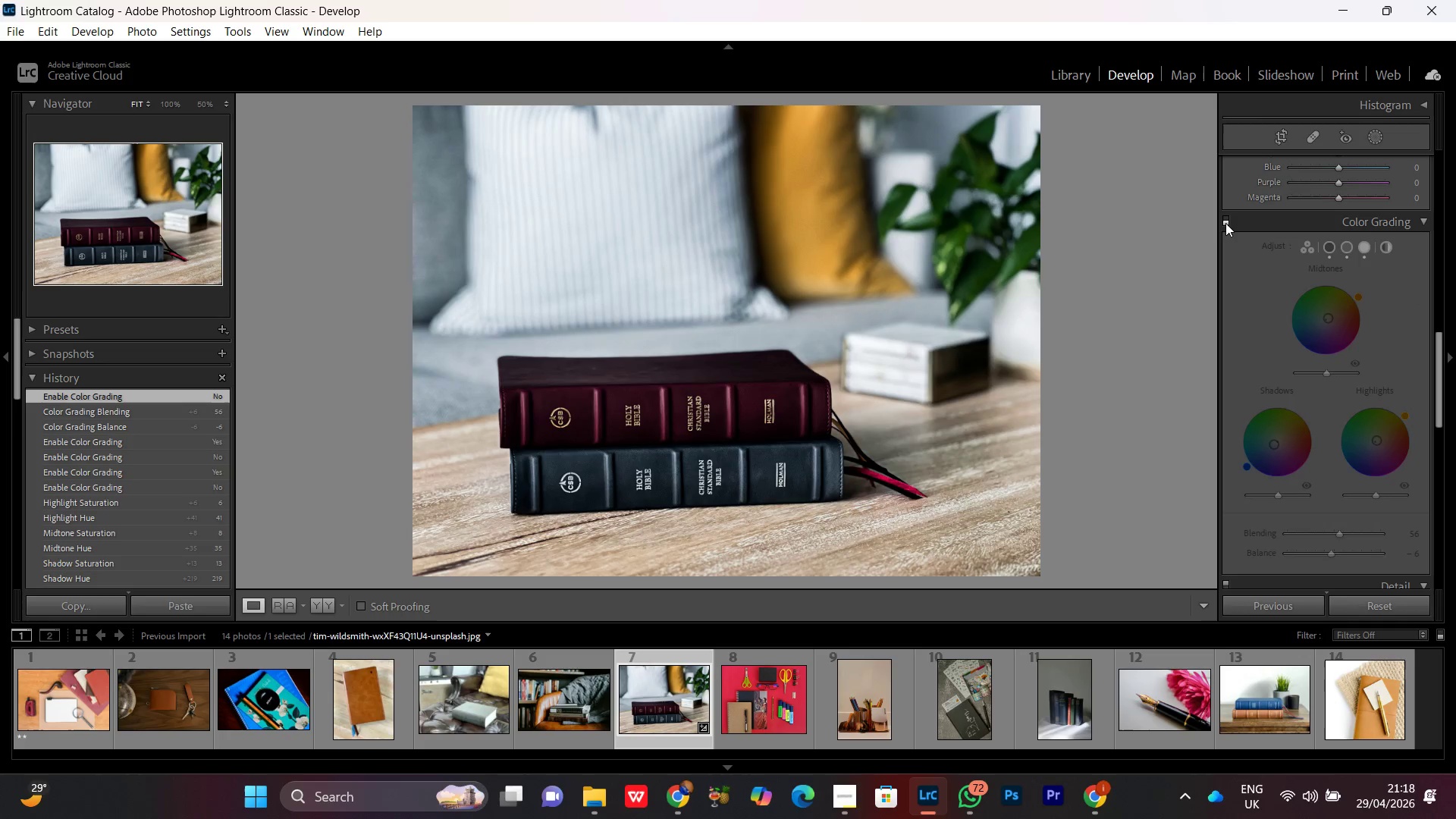 
left_click([1225, 223])
 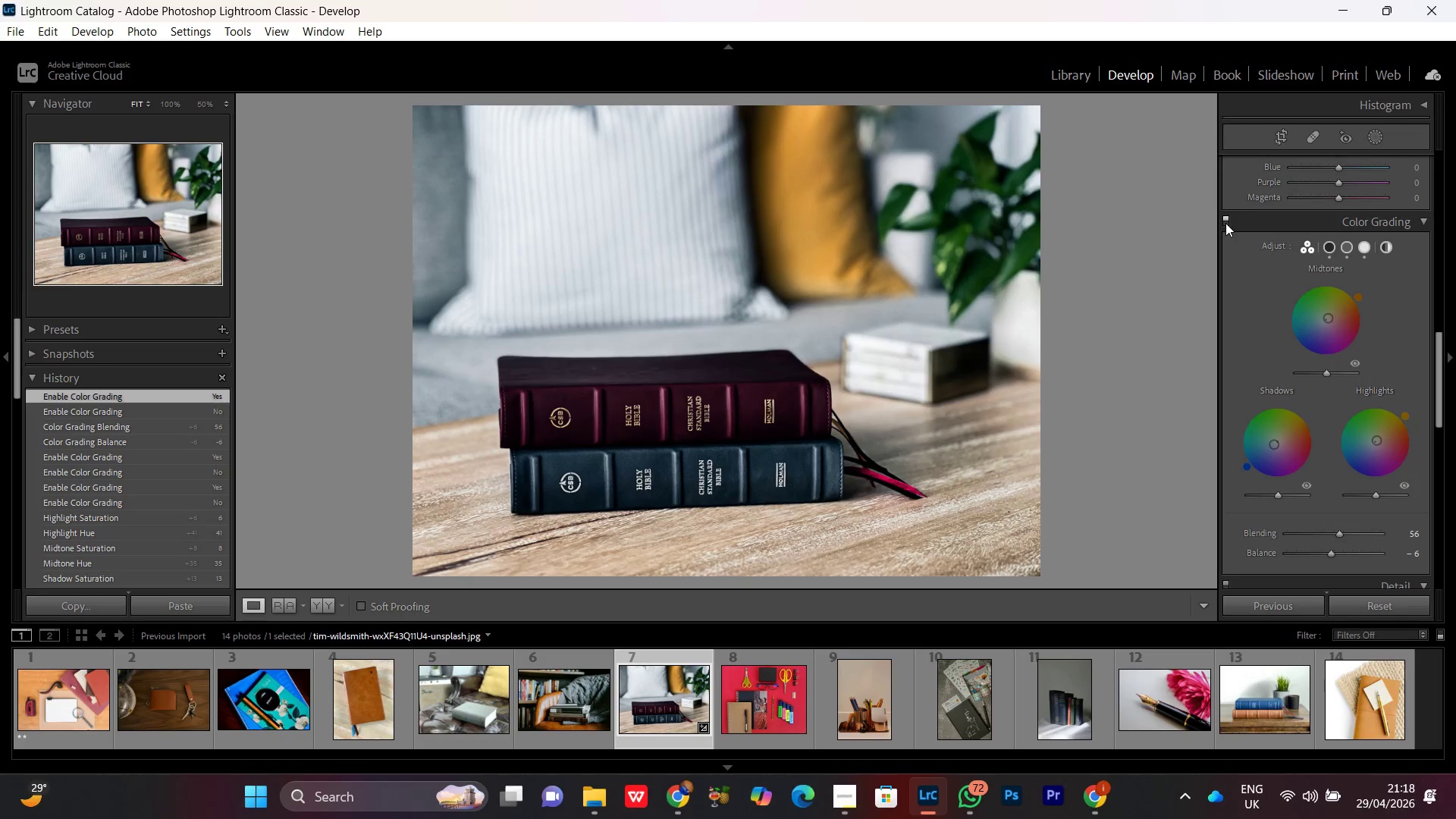 
left_click([1225, 223])
 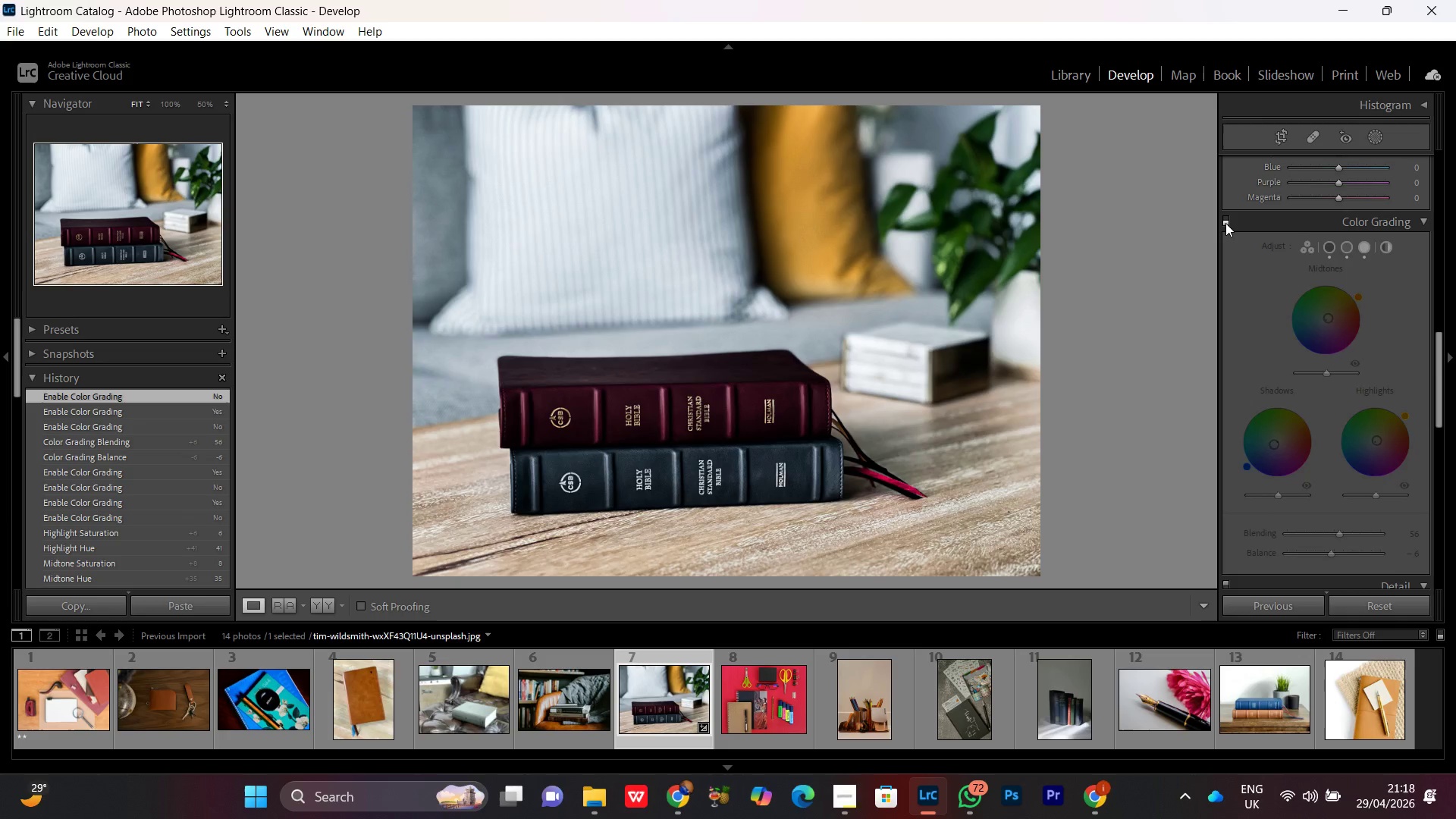 
left_click([1225, 223])
 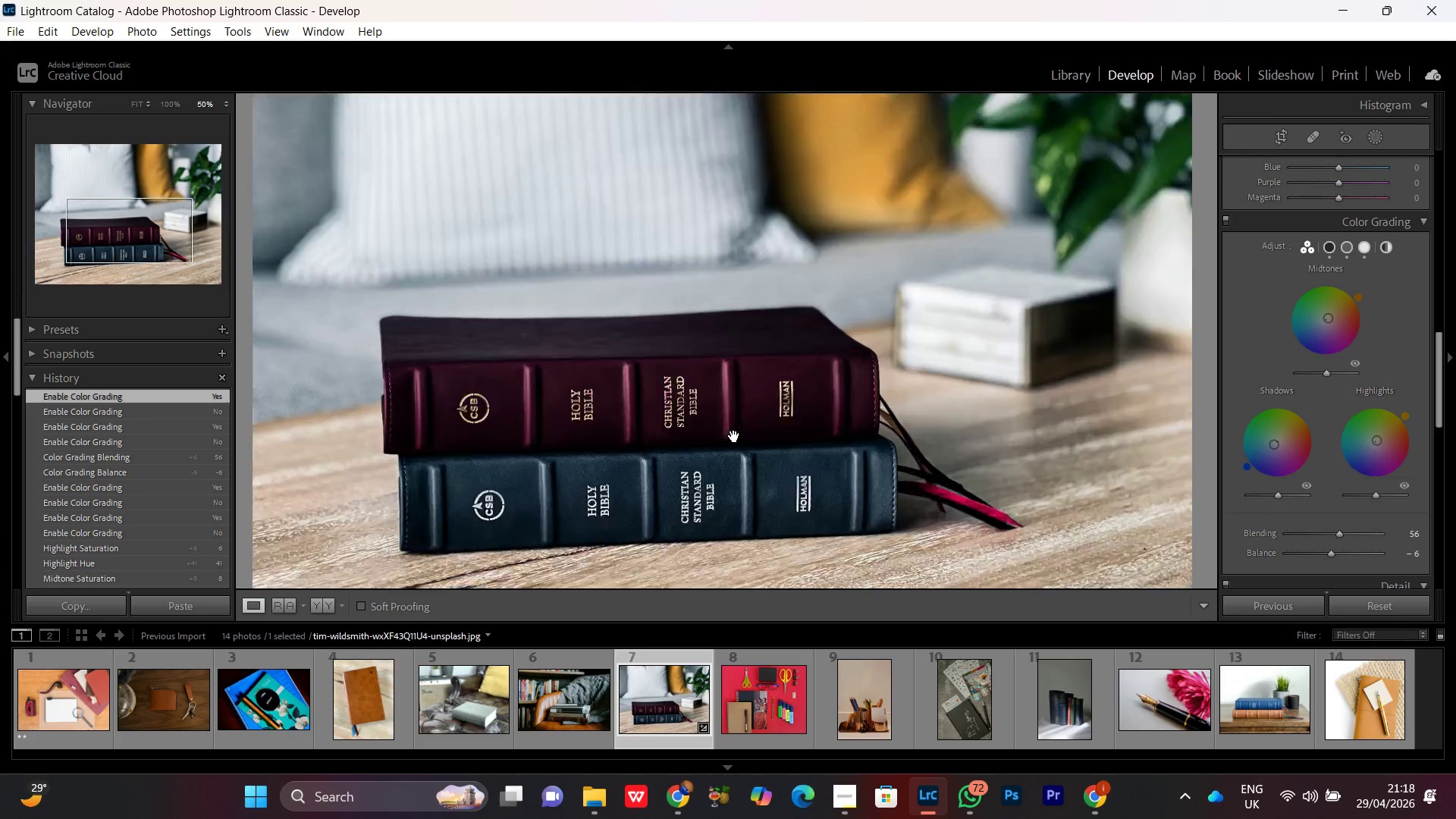 
double_click([734, 436])
 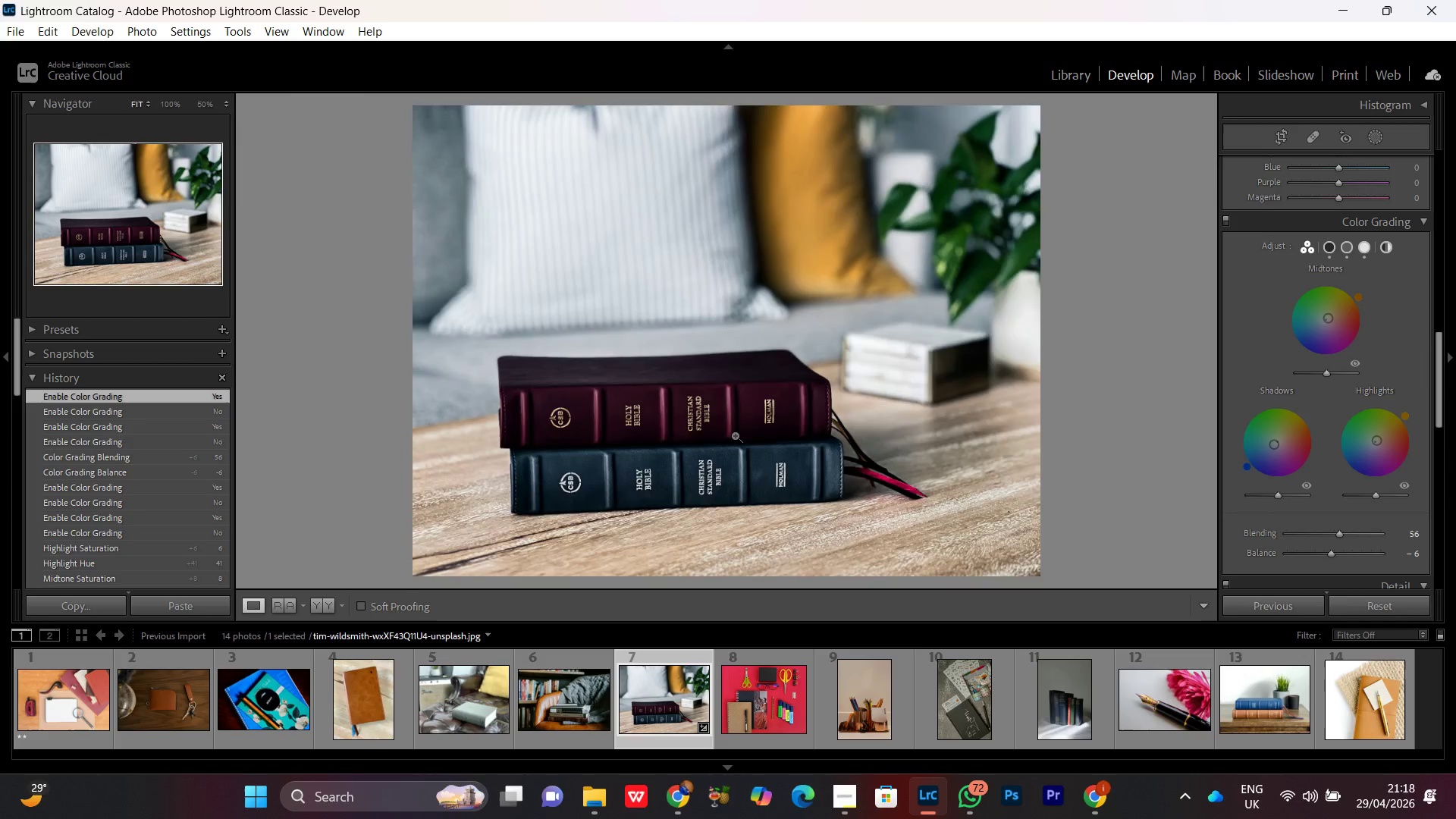 
triple_click([735, 435])
 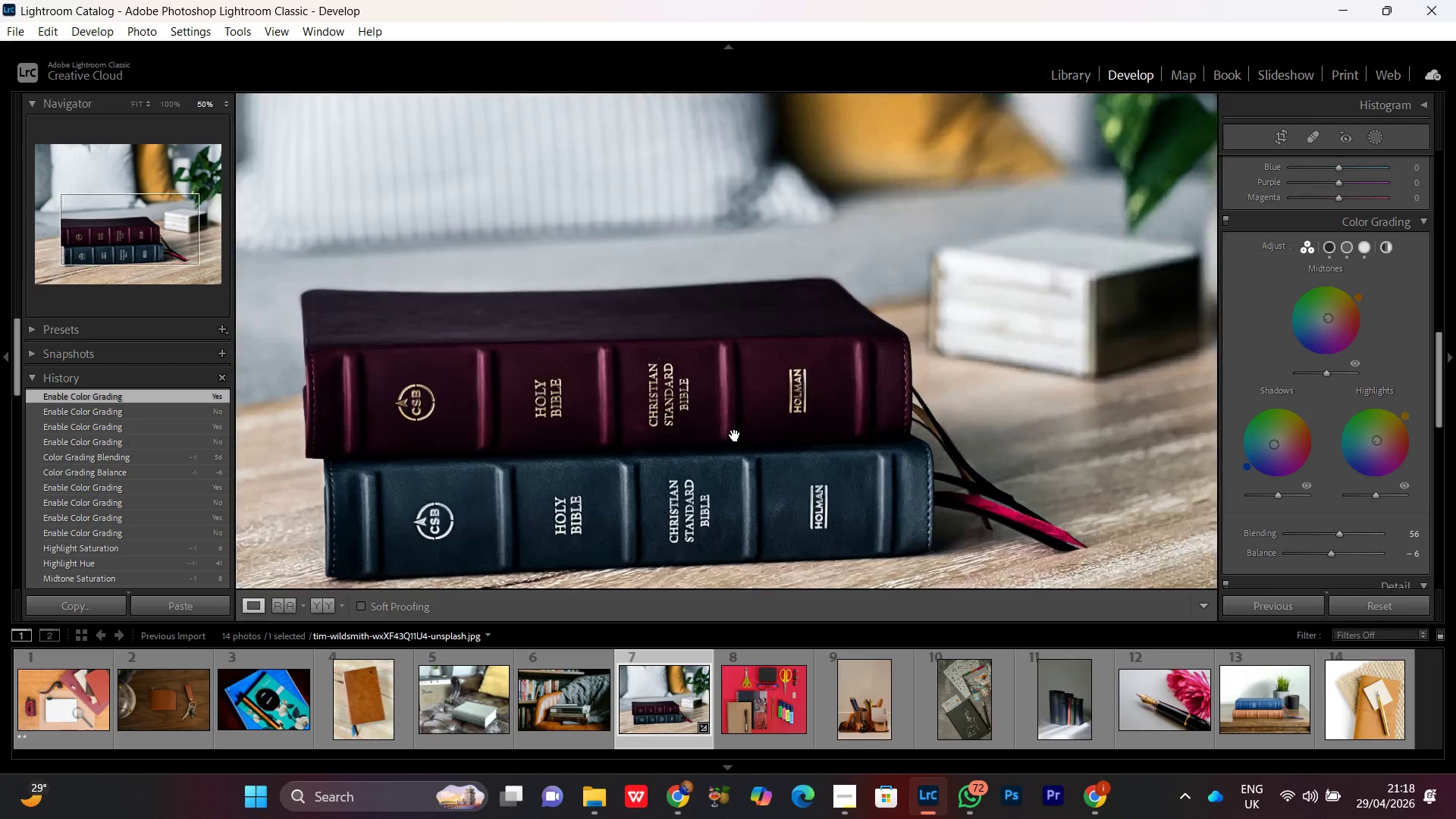 
triple_click([735, 435])
 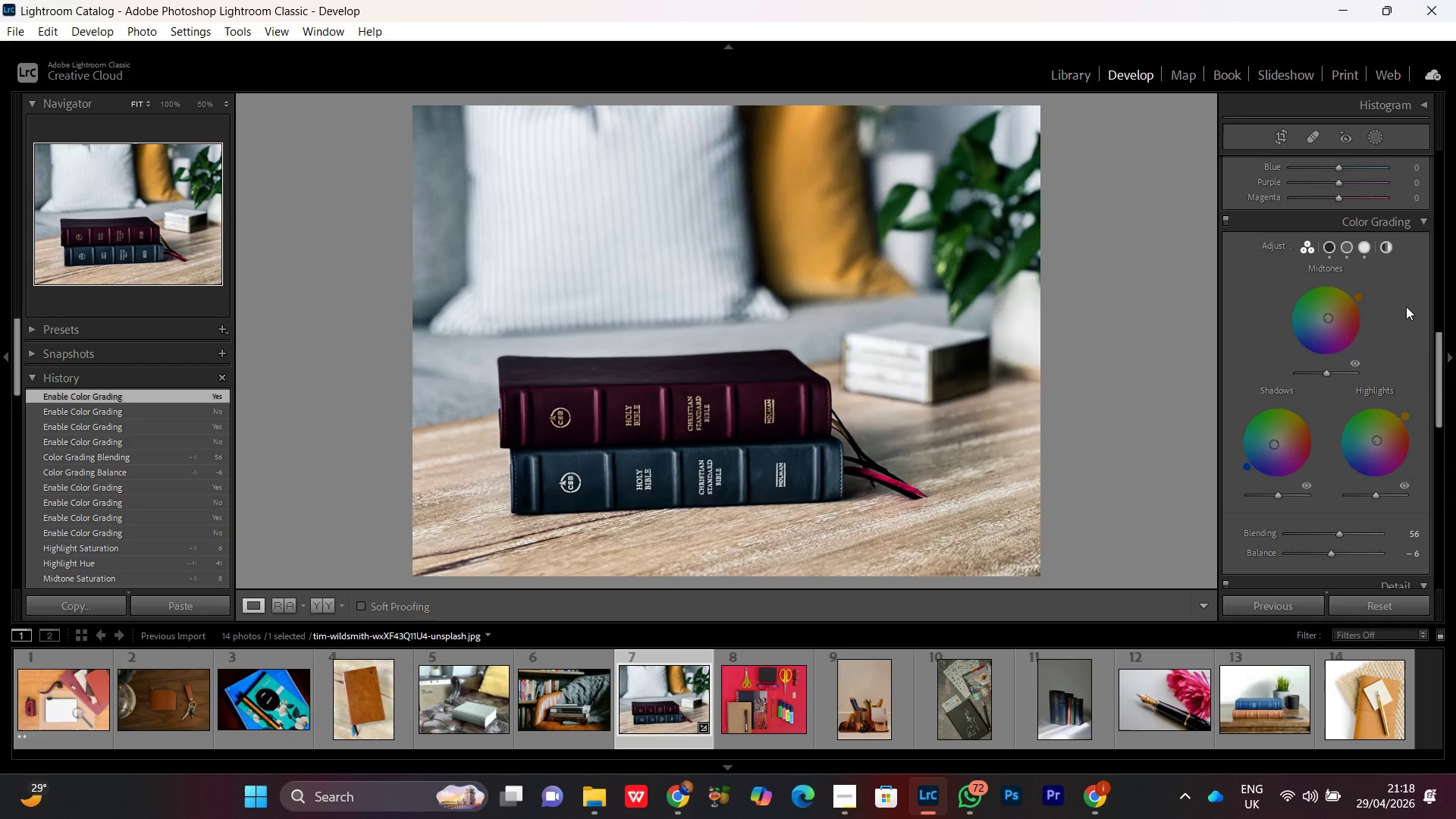 
scroll: coordinate [1352, 398], scroll_direction: up, amount: 3.0
 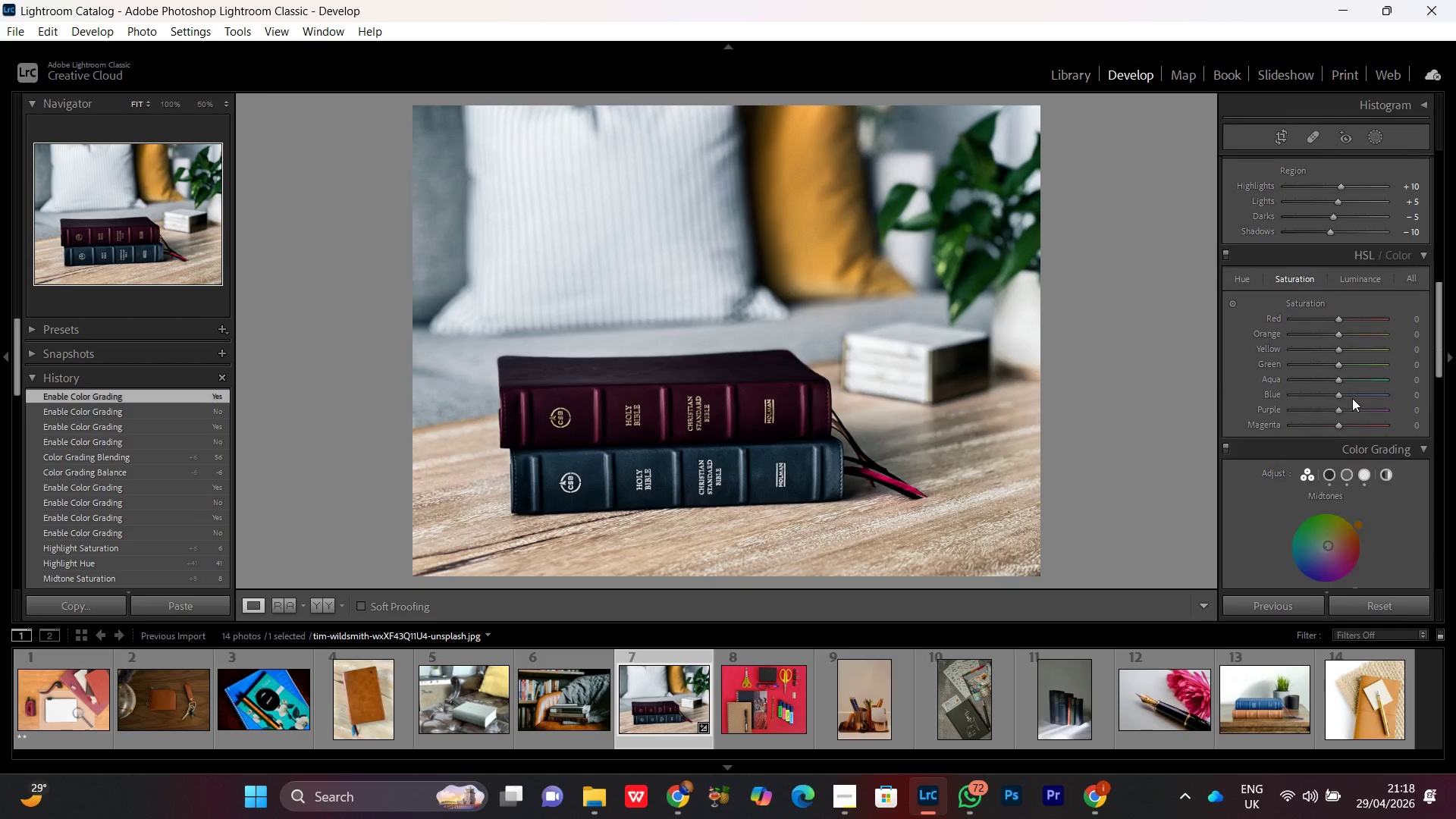 
scroll: coordinate [1352, 398], scroll_direction: down, amount: 1.0
 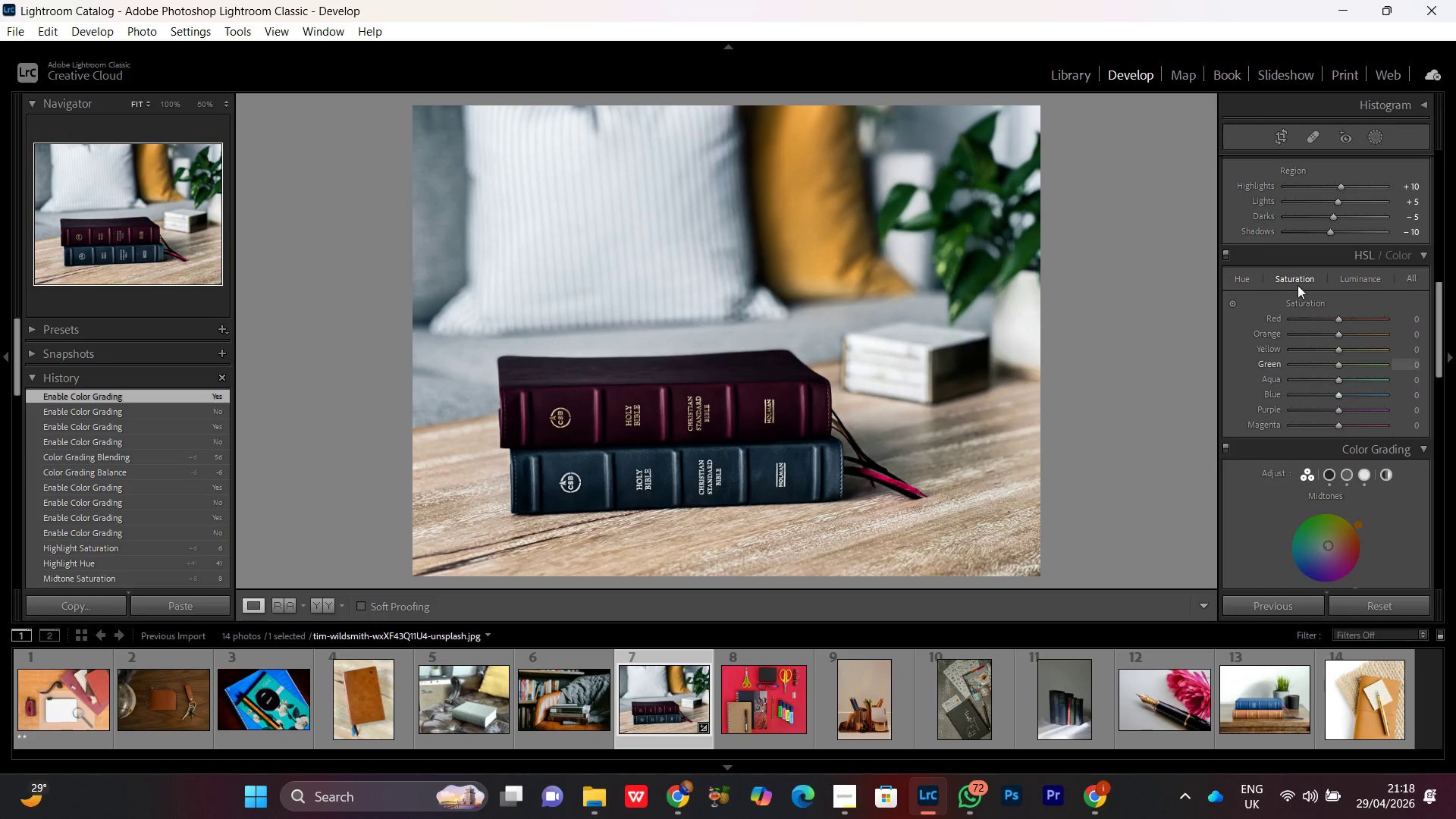 
left_click([1298, 281])
 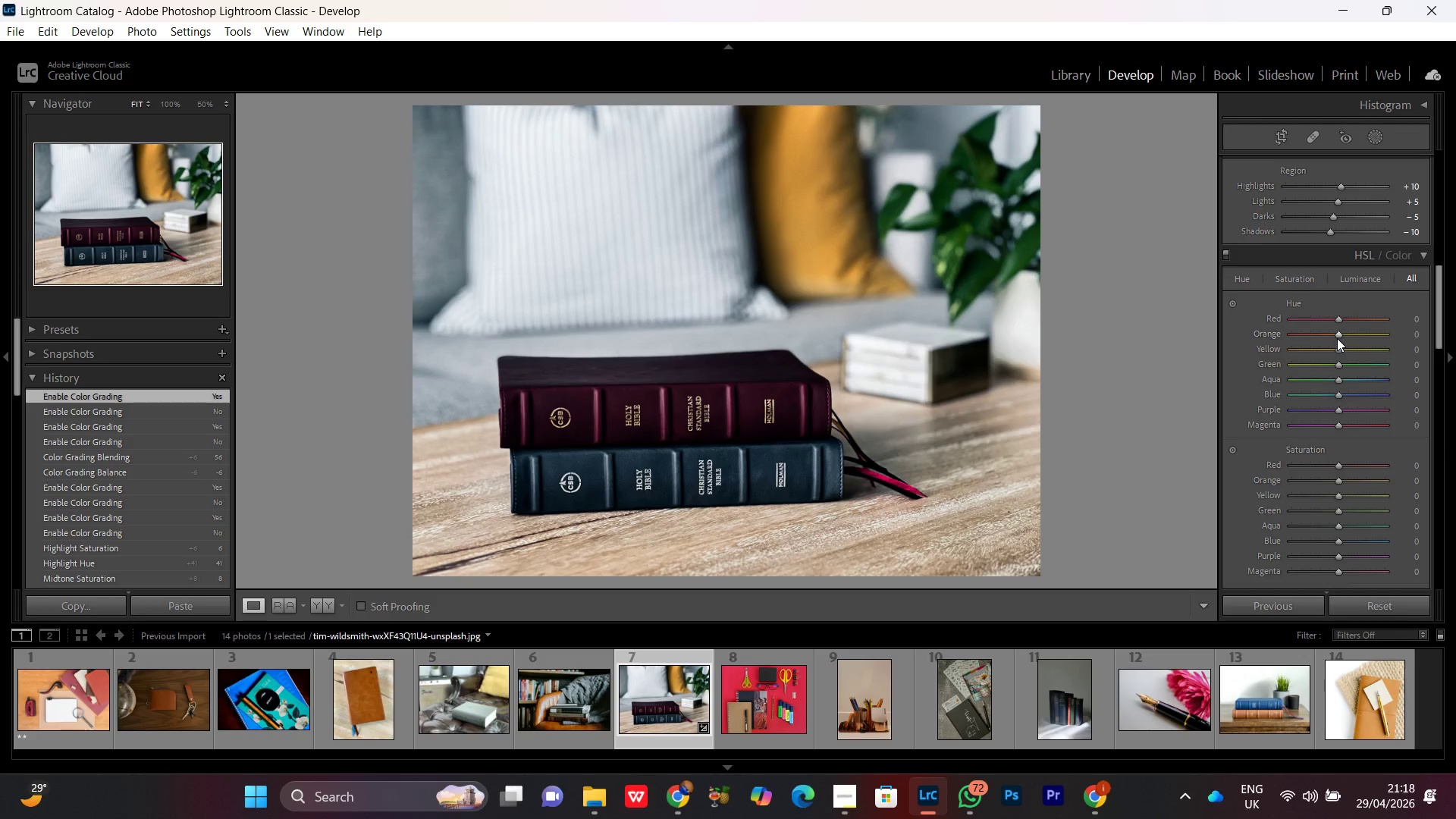 
wait(5.03)
 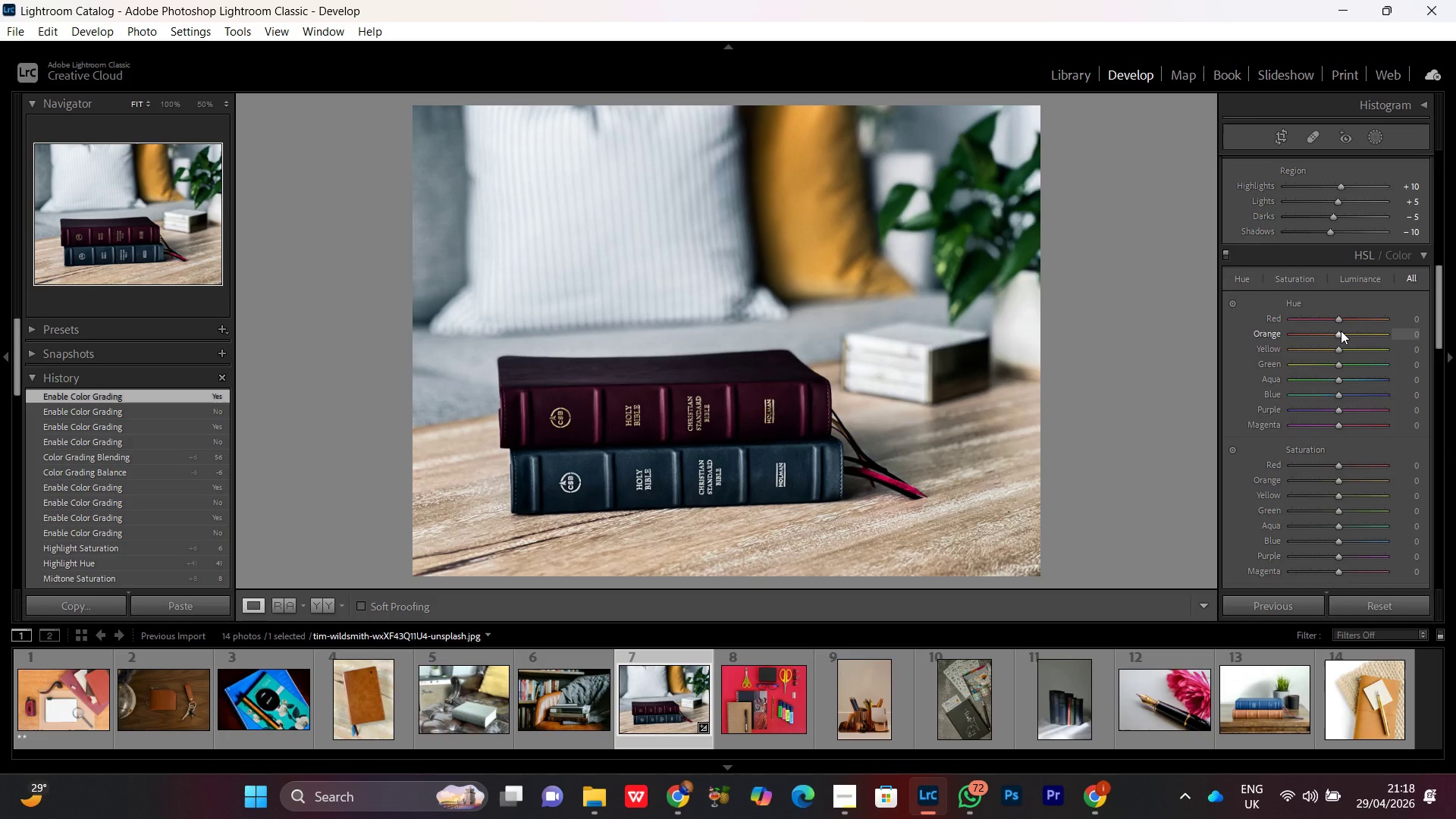 
left_click([1338, 334])
 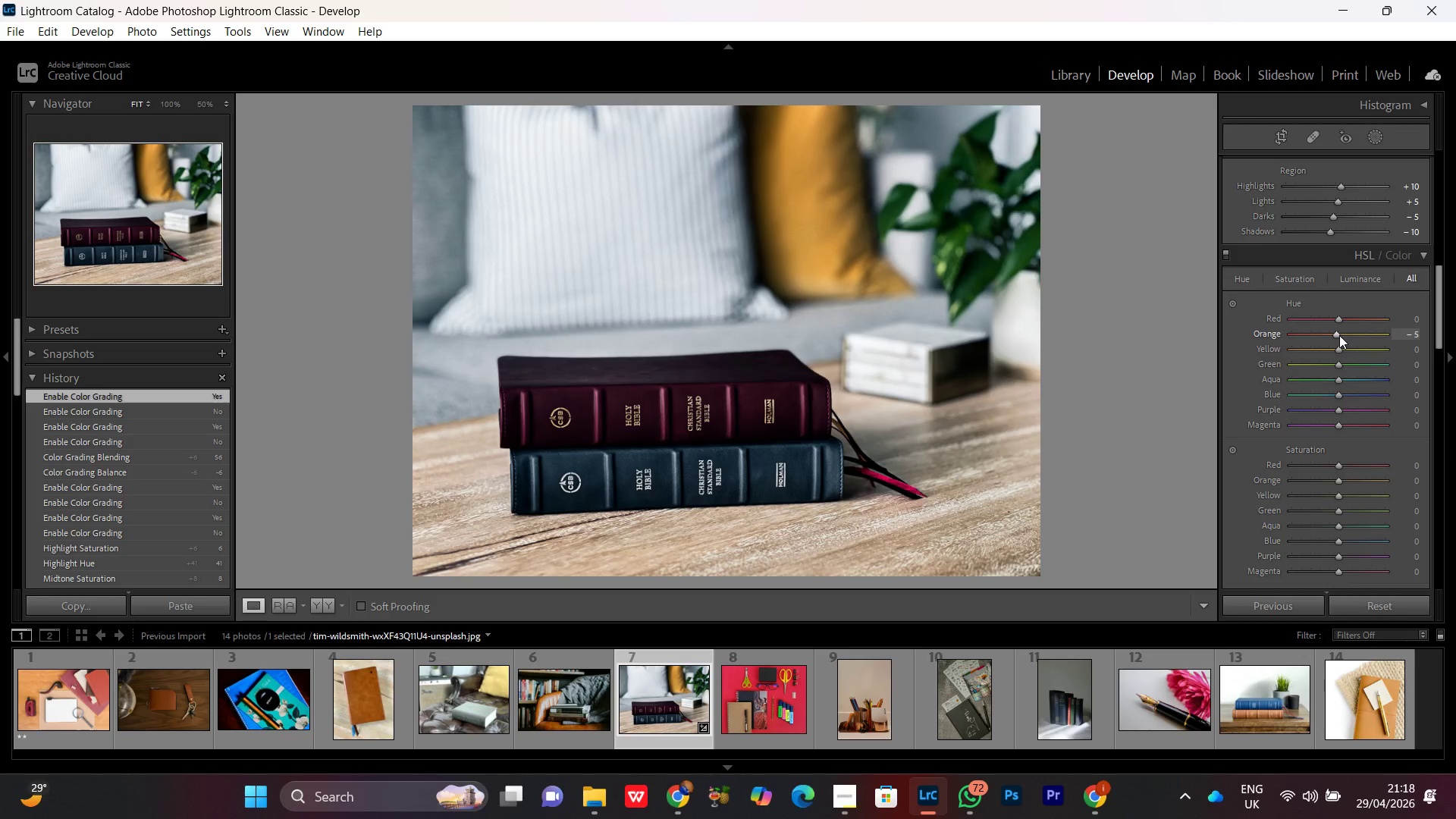 
scroll: coordinate [1339, 335], scroll_direction: down, amount: 5.0
 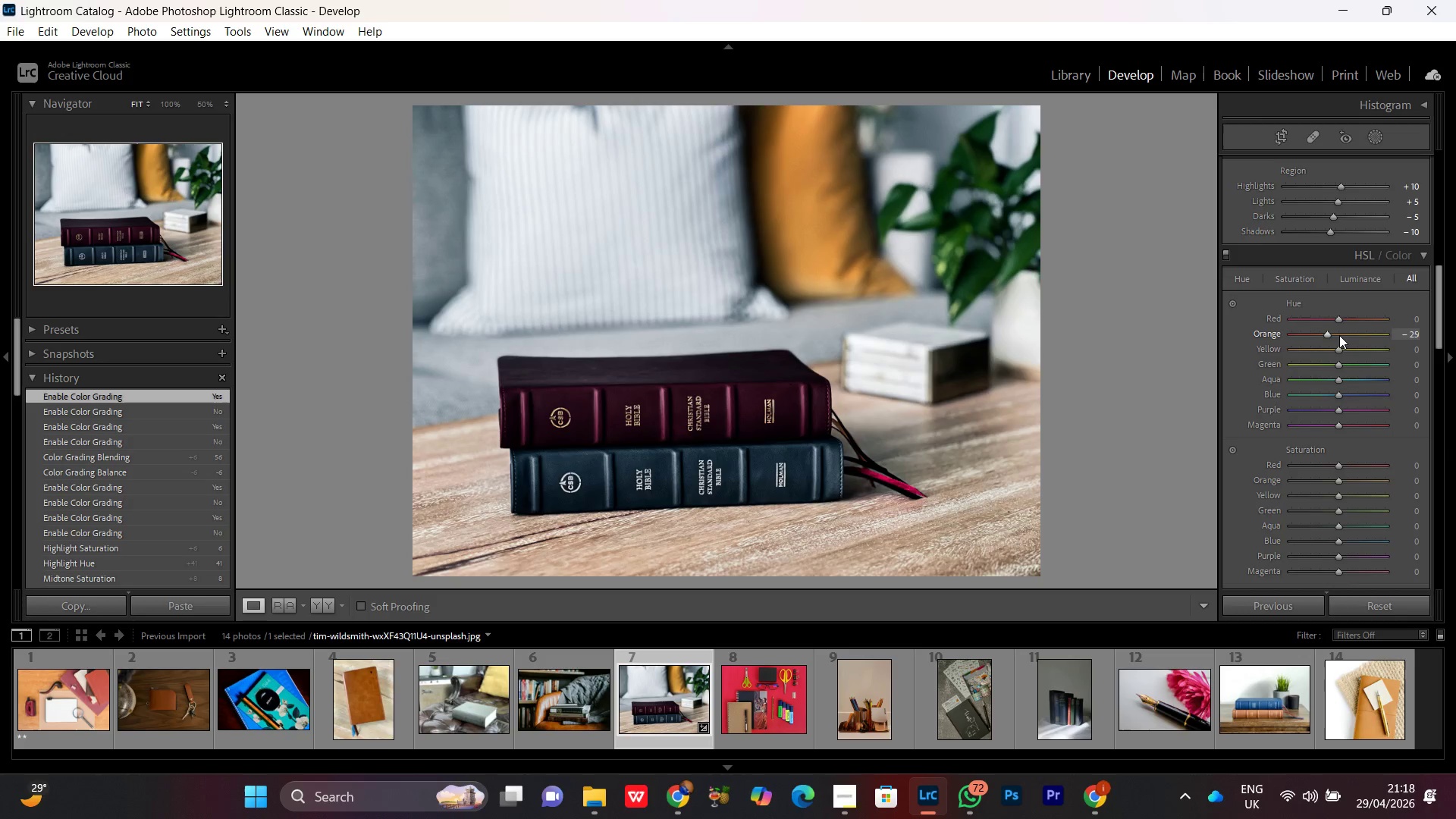 
scroll: coordinate [1339, 335], scroll_direction: up, amount: 1.0
 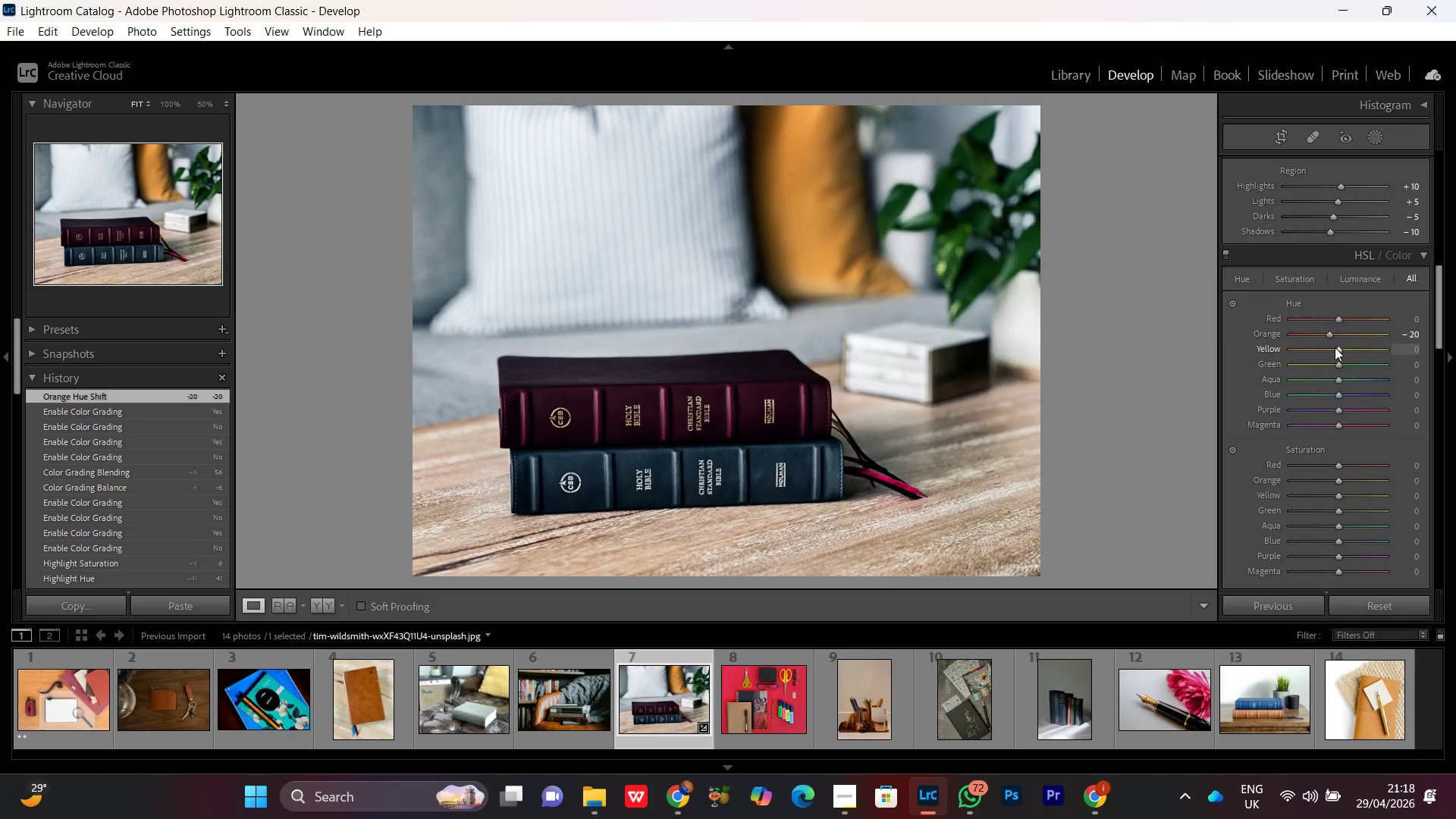 
left_click([1335, 347])
 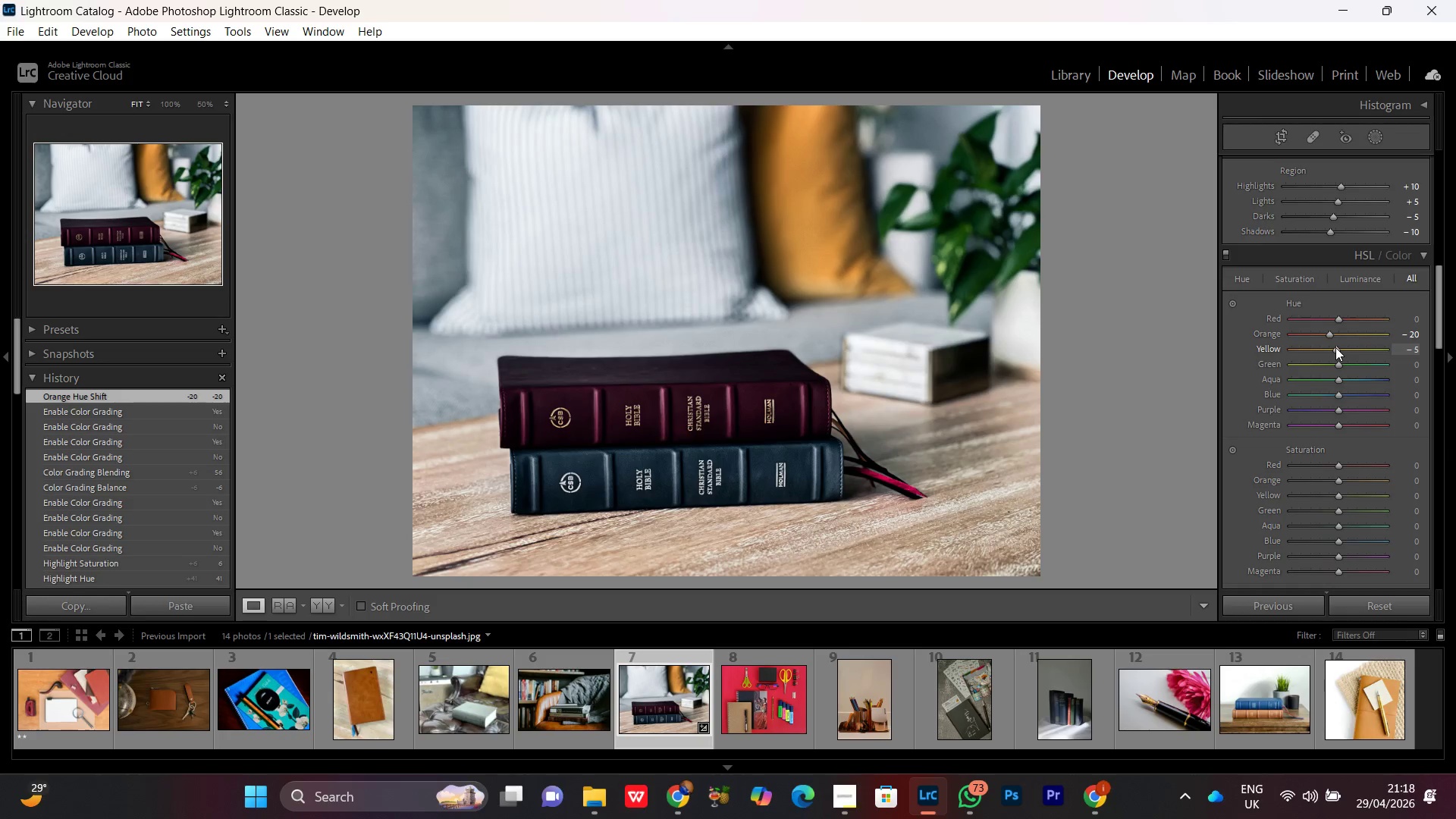 
scroll: coordinate [1335, 347], scroll_direction: down, amount: 4.0
 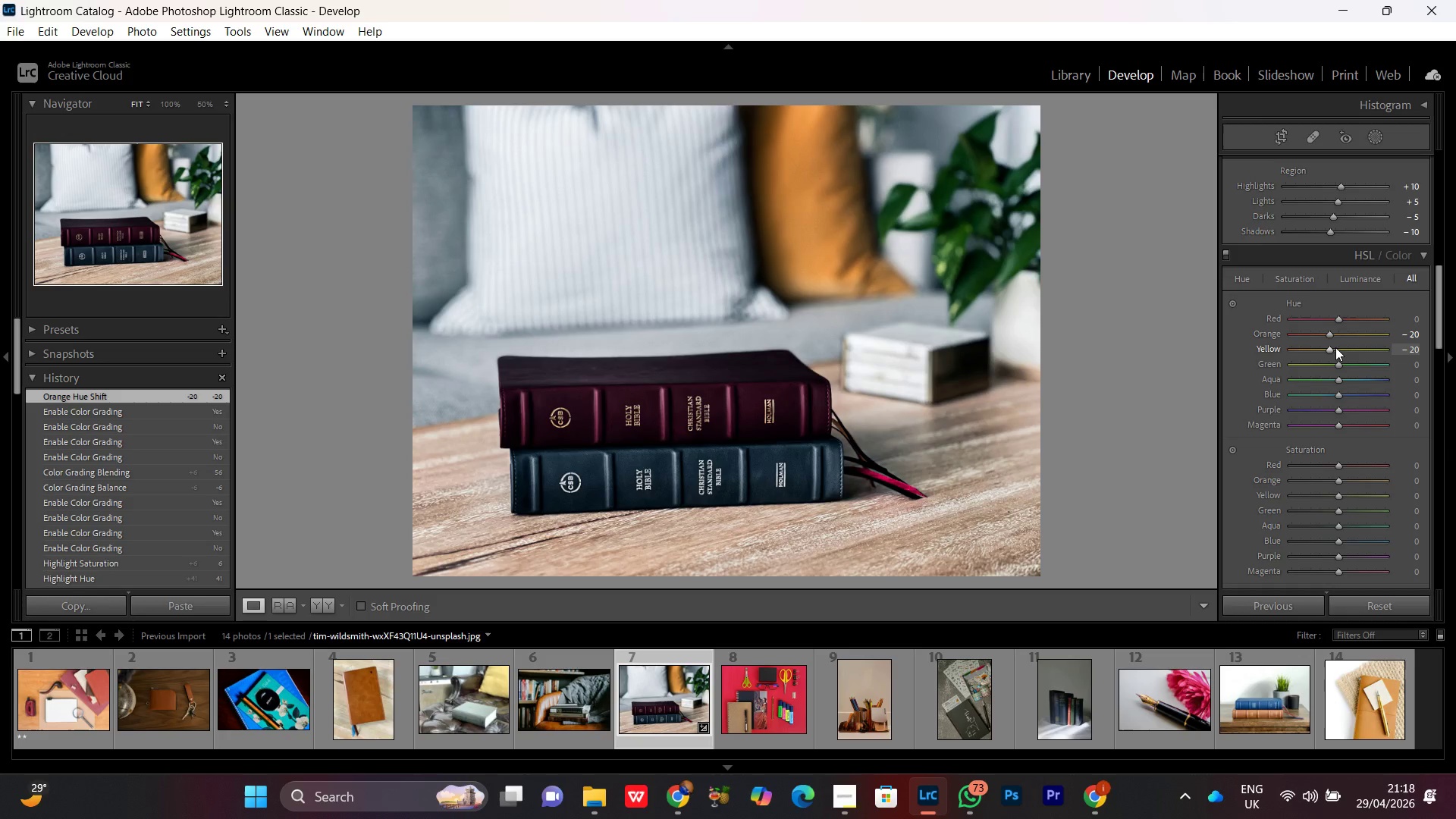 
scroll: coordinate [1335, 347], scroll_direction: up, amount: 1.0
 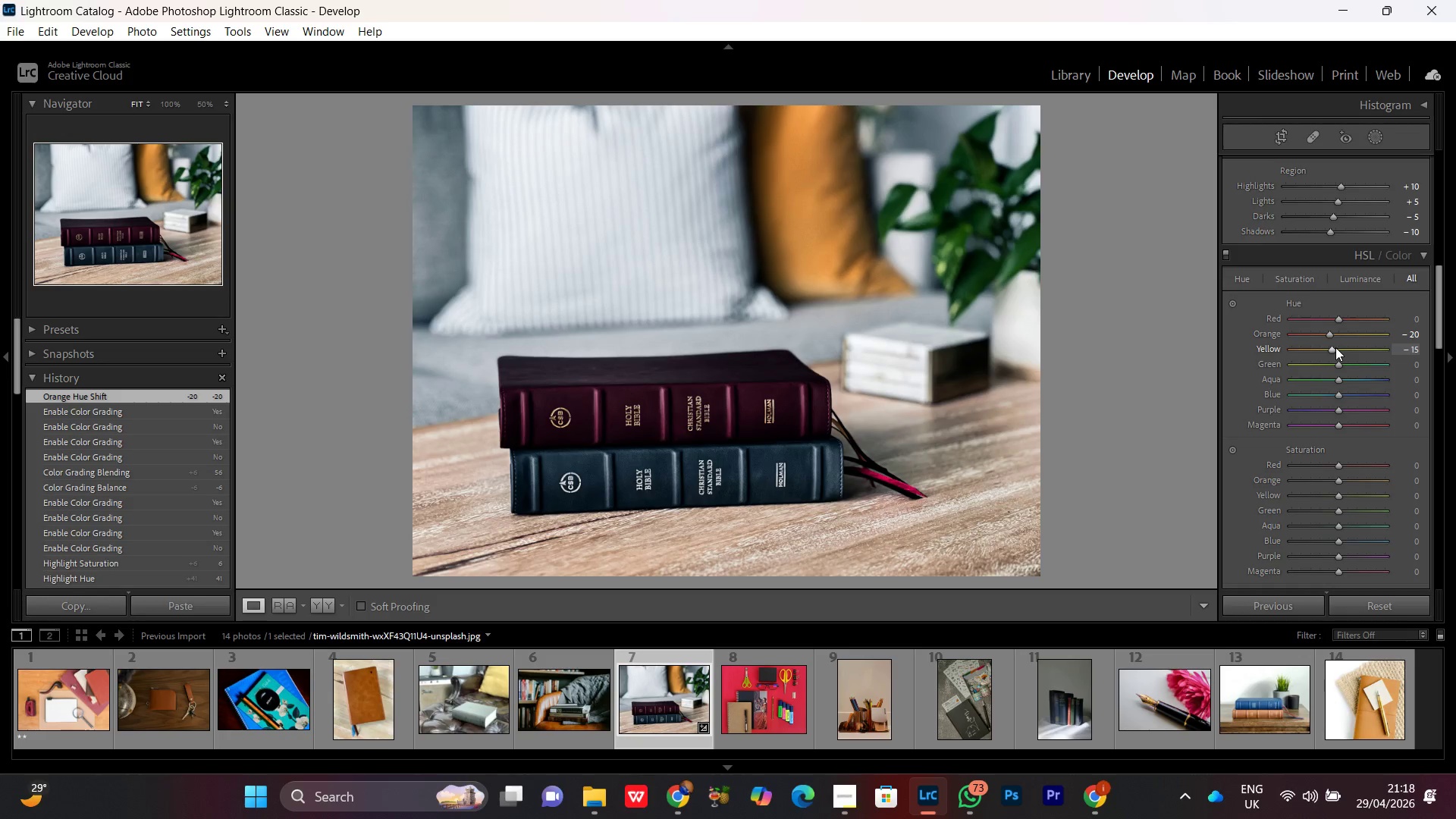 
scroll: coordinate [1335, 347], scroll_direction: down, amount: 3.0
 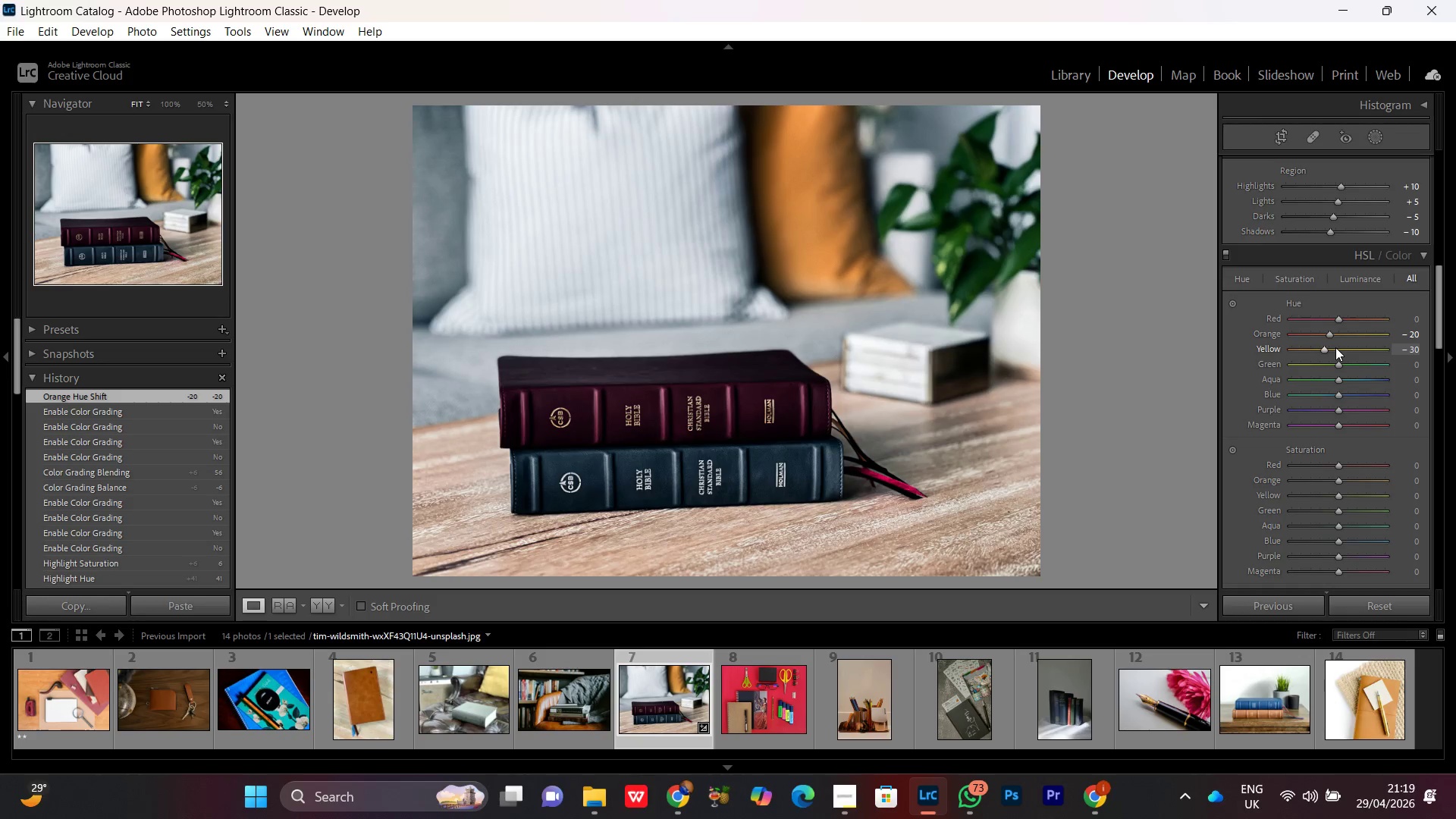 
scroll: coordinate [1335, 347], scroll_direction: up, amount: 1.0
 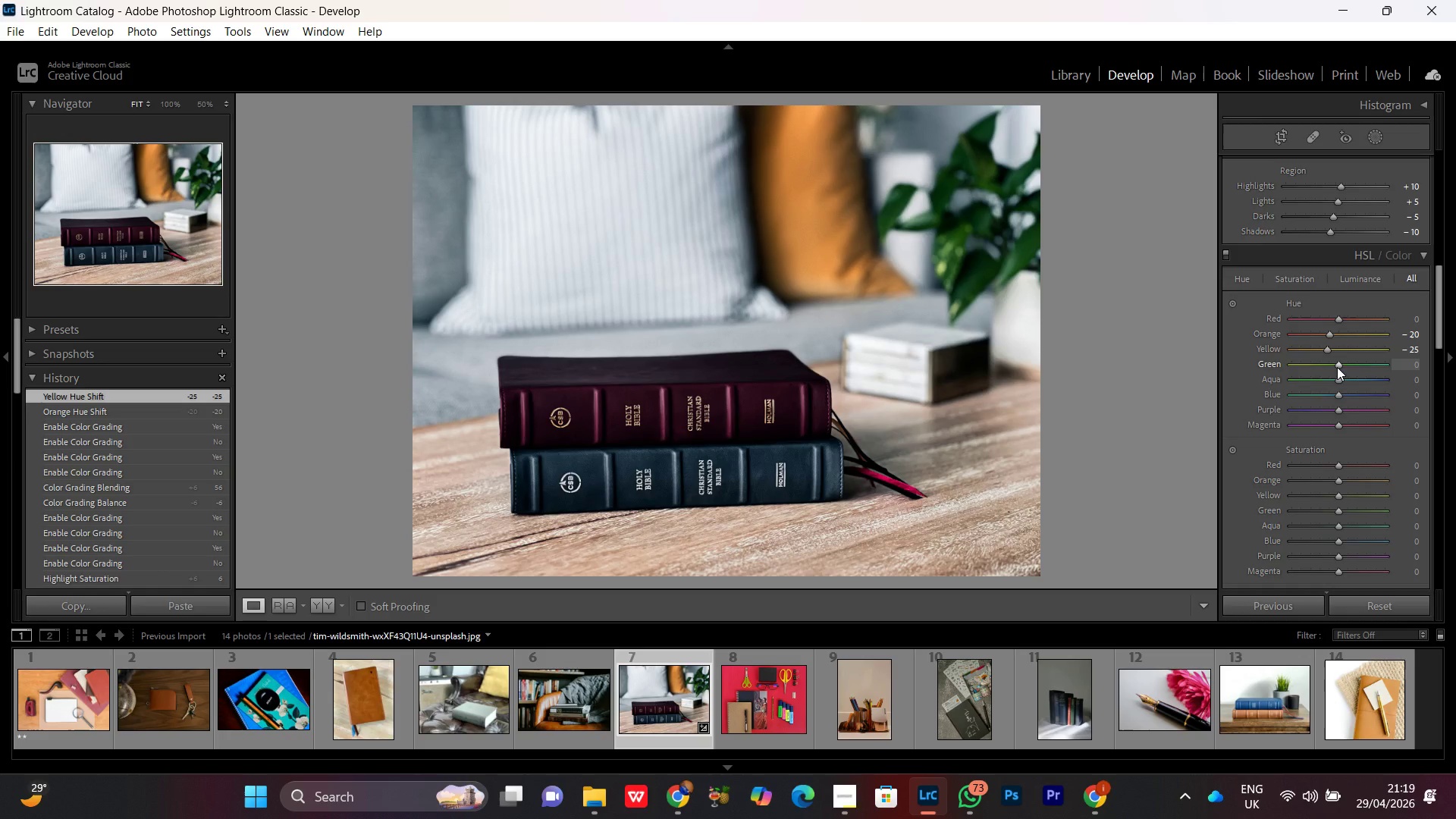 
left_click([1337, 367])
 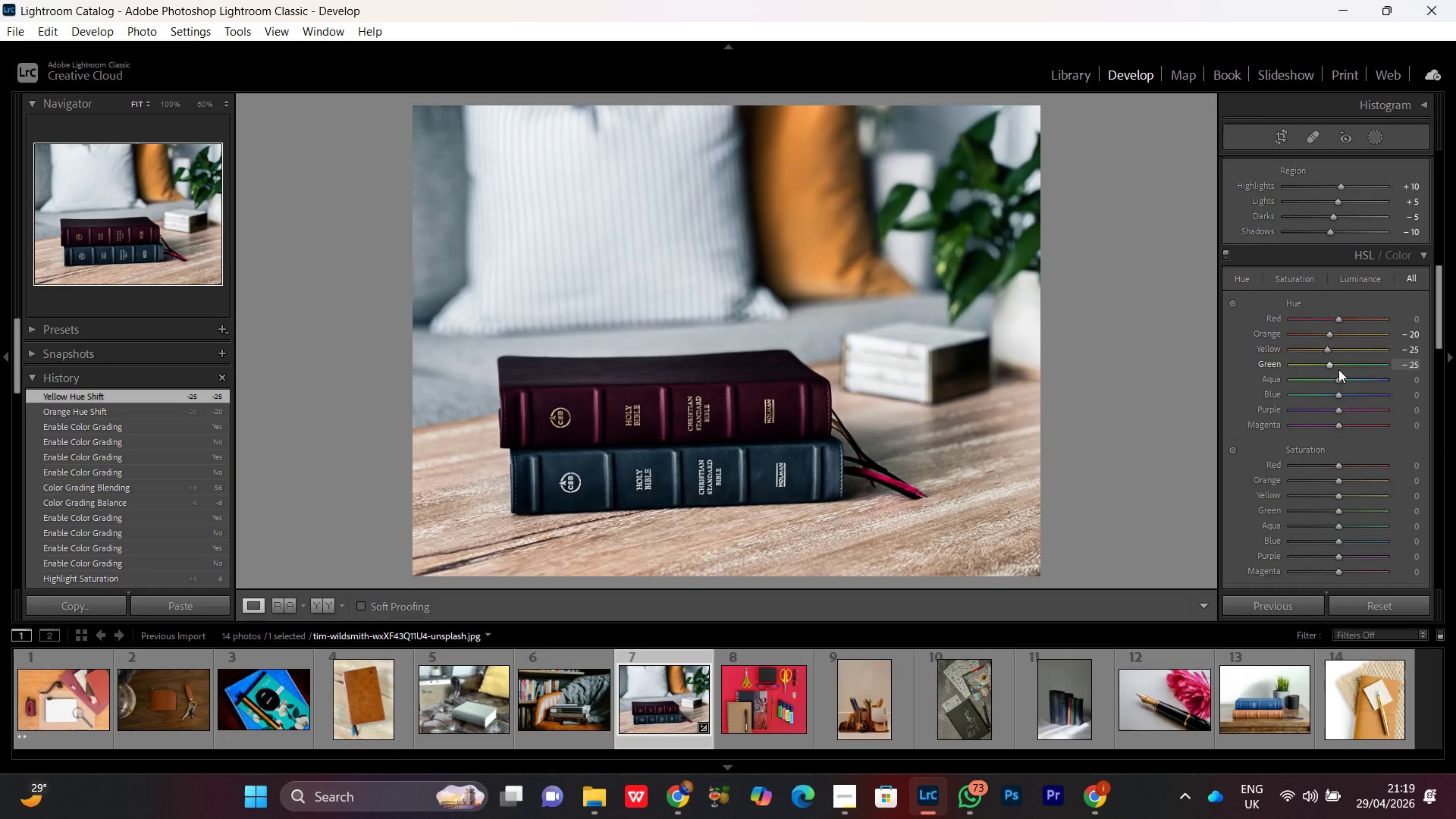 
scroll: coordinate [1338, 369], scroll_direction: down, amount: 6.0
 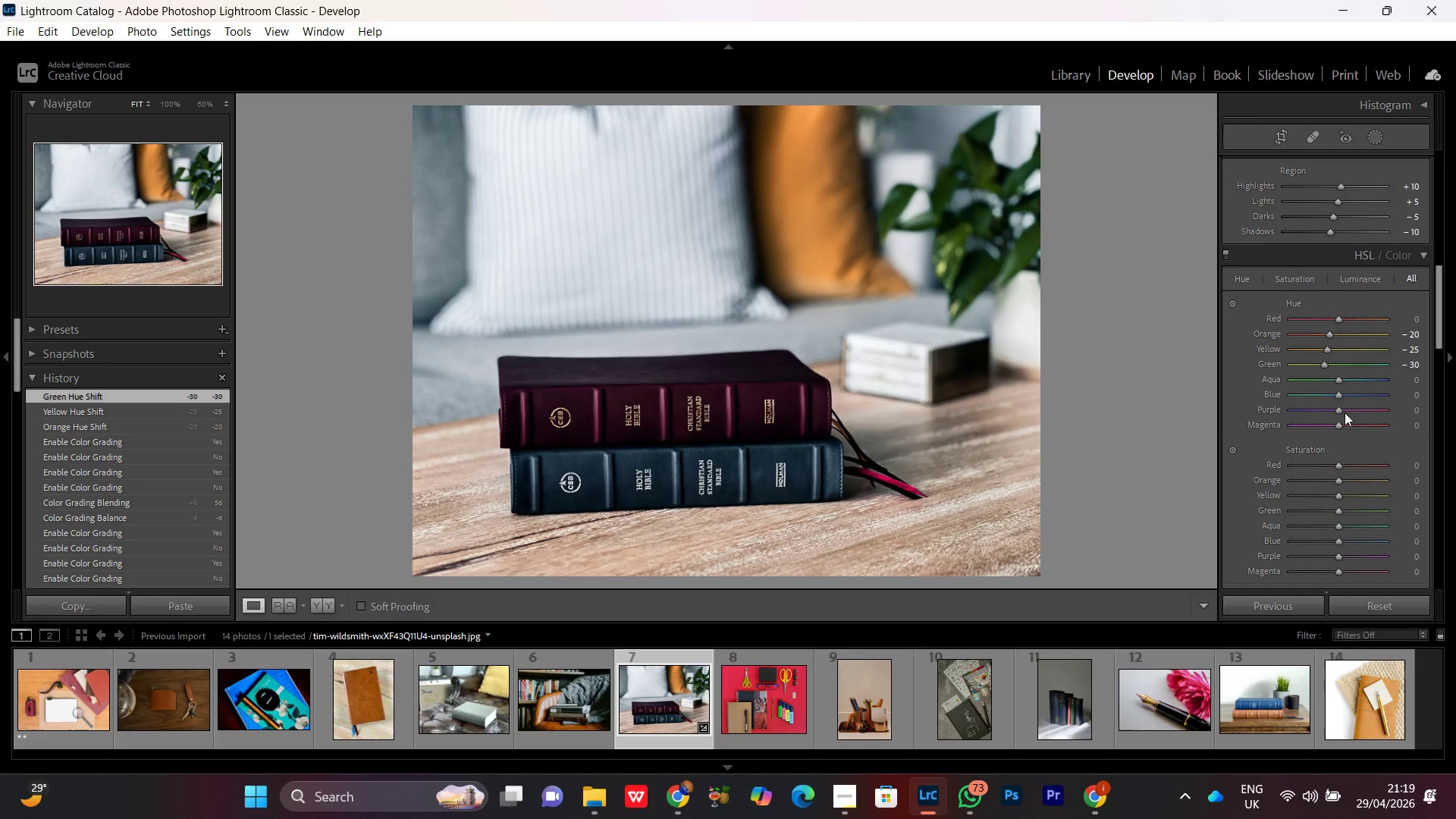 
wait(6.67)
 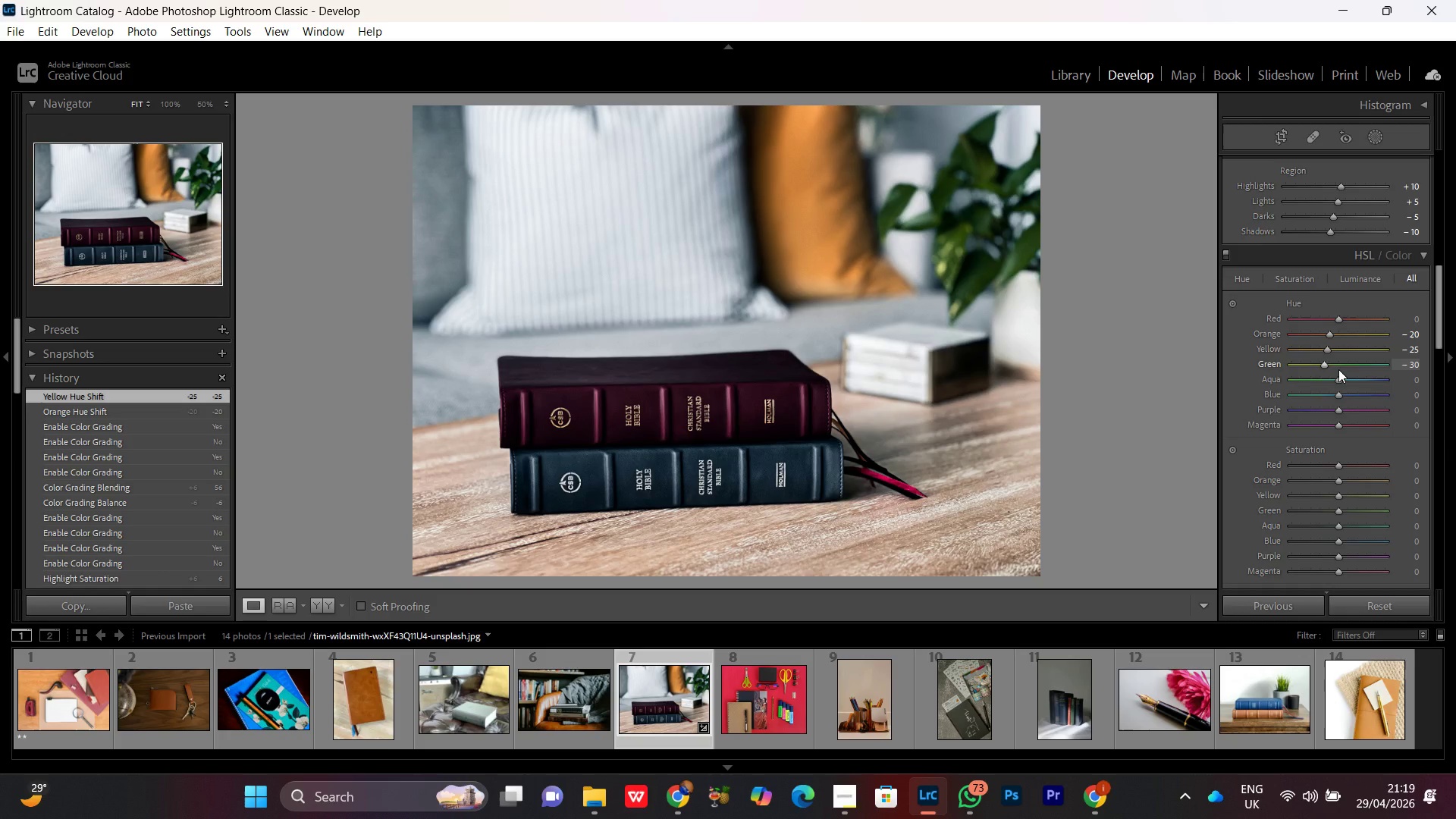 
left_click([1337, 410])
 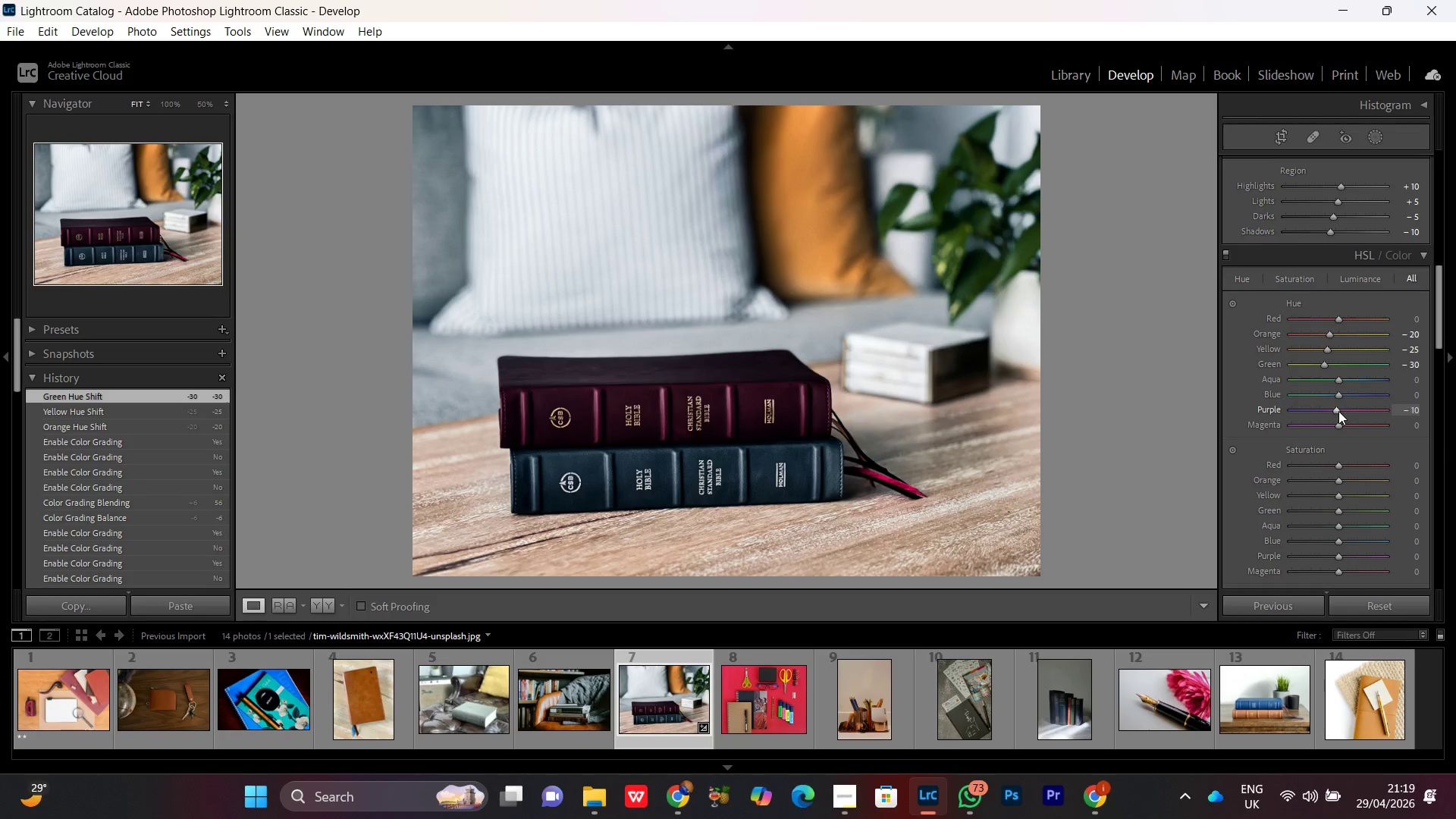 
scroll: coordinate [1338, 411], scroll_direction: down, amount: 5.0
 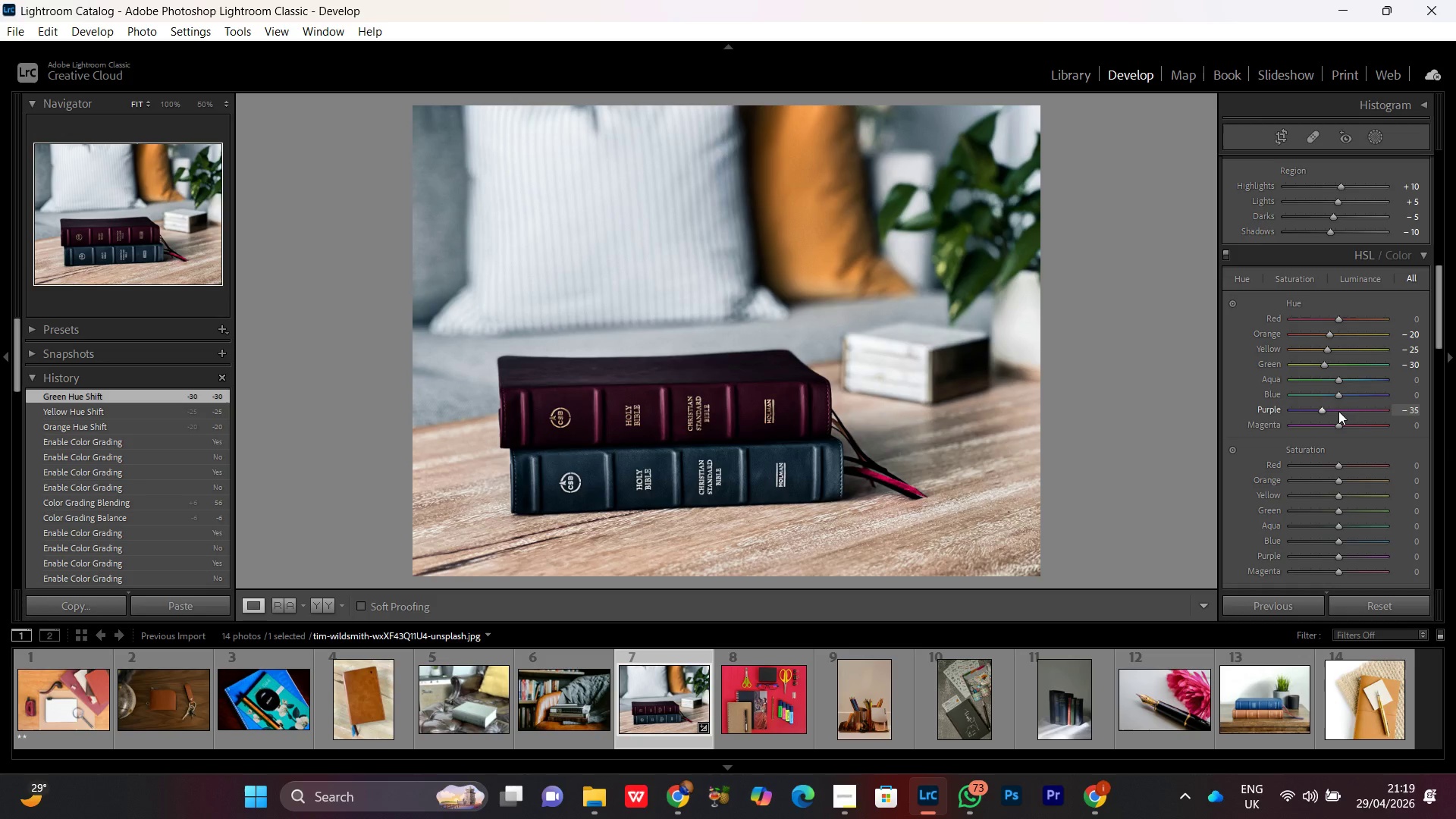 
scroll: coordinate [1338, 411], scroll_direction: up, amount: 1.0
 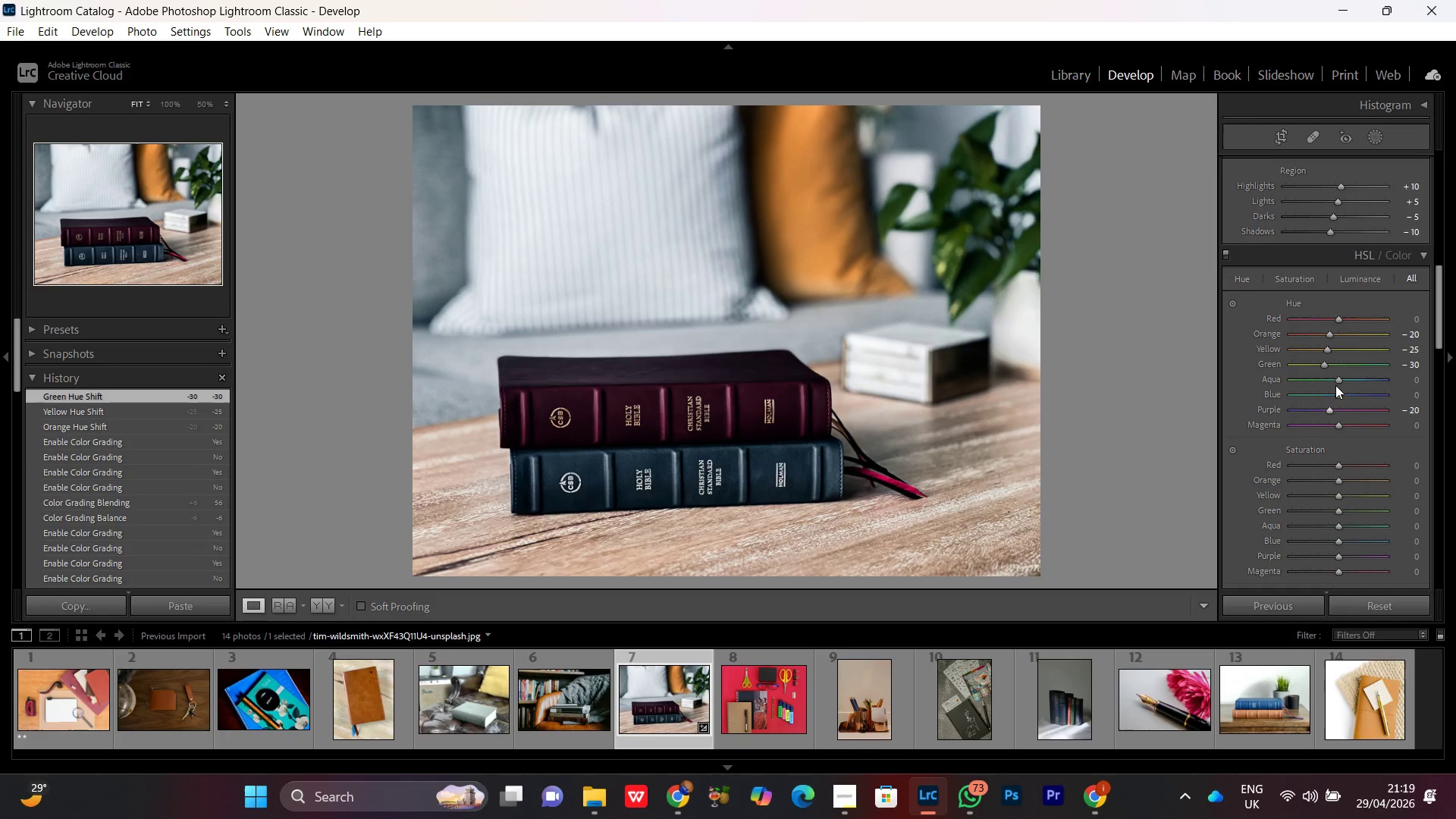 
left_click([1335, 392])
 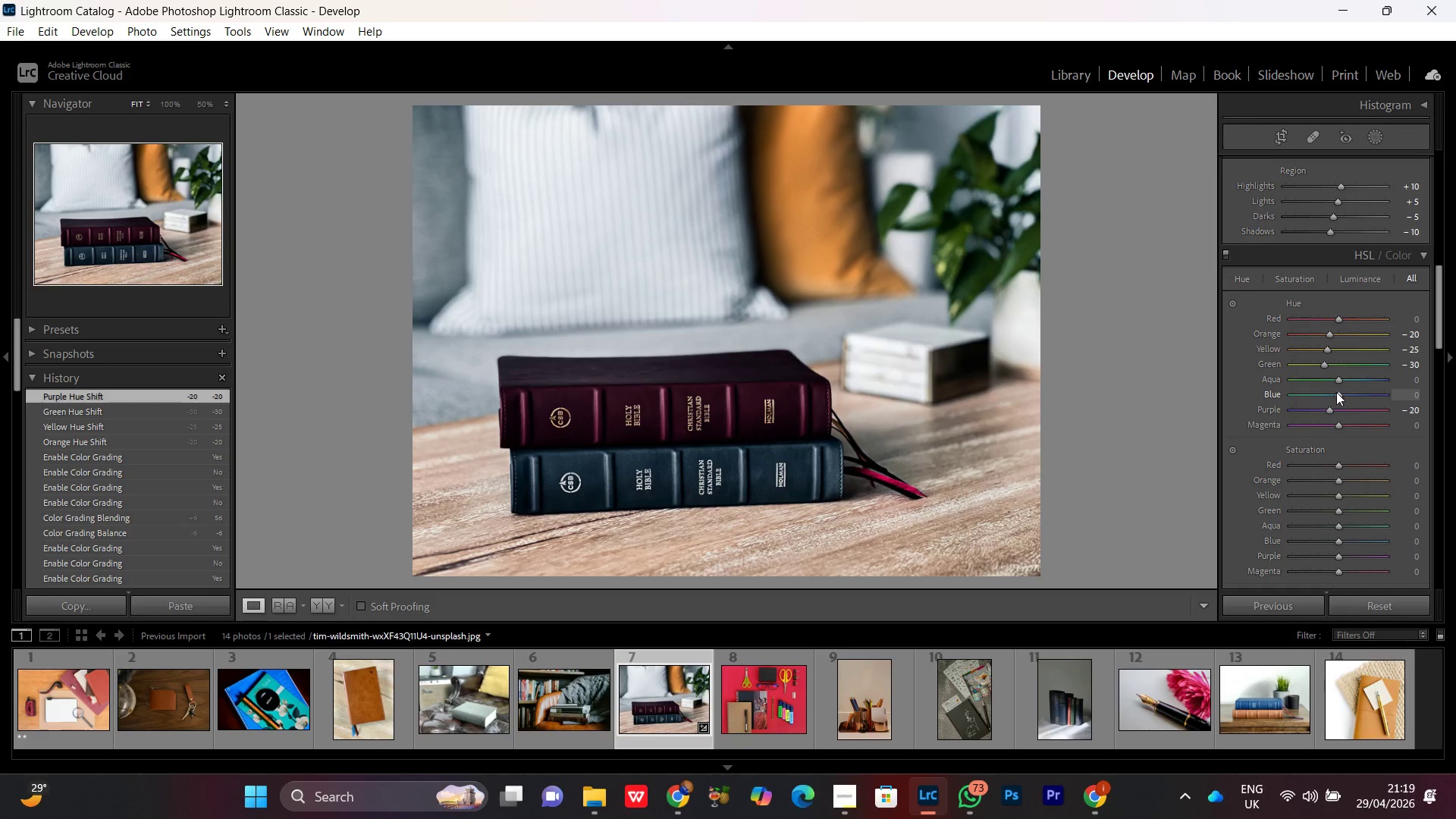 
scroll: coordinate [1336, 392], scroll_direction: down, amount: 4.0
 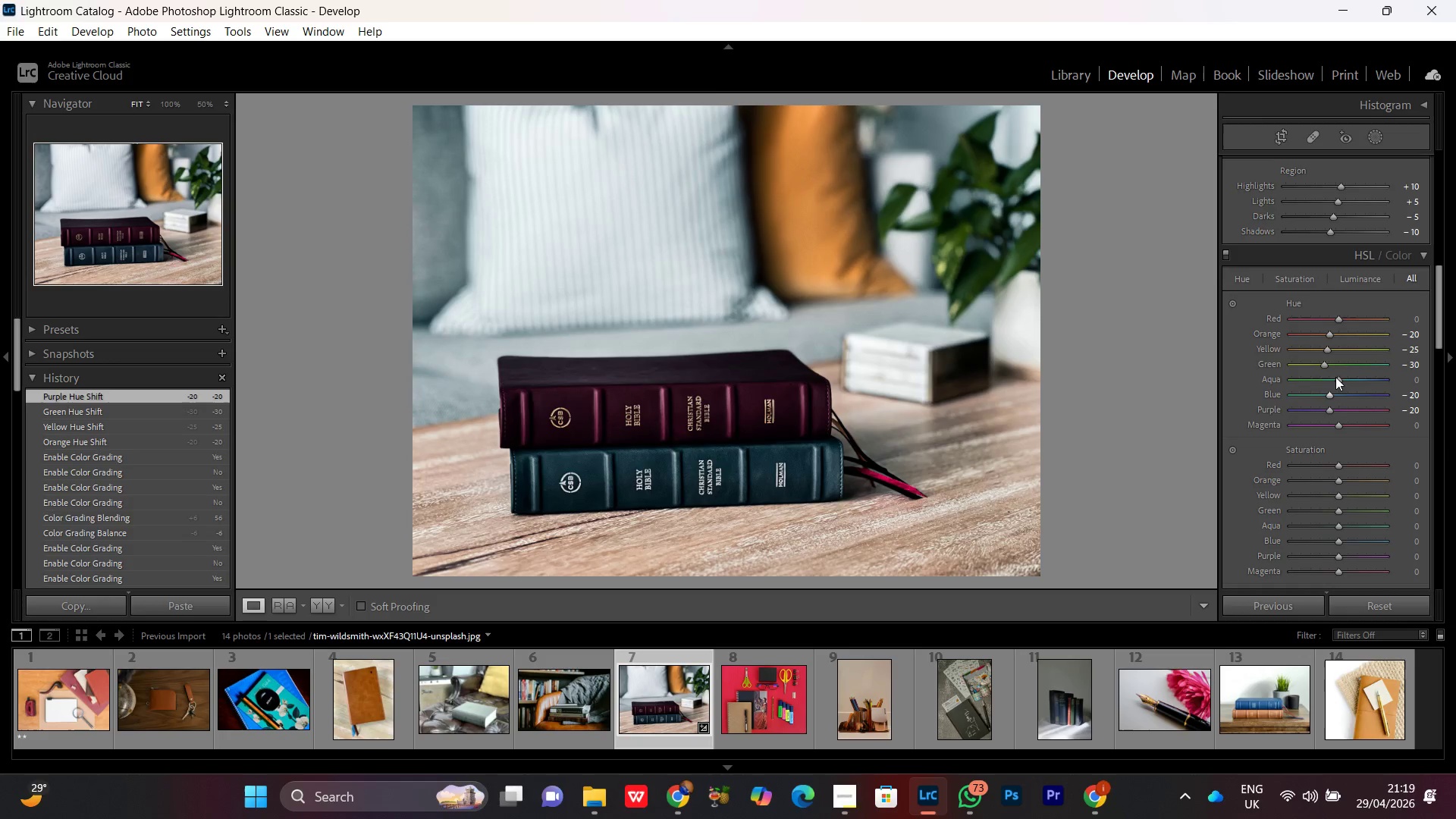 
left_click([1341, 378])
 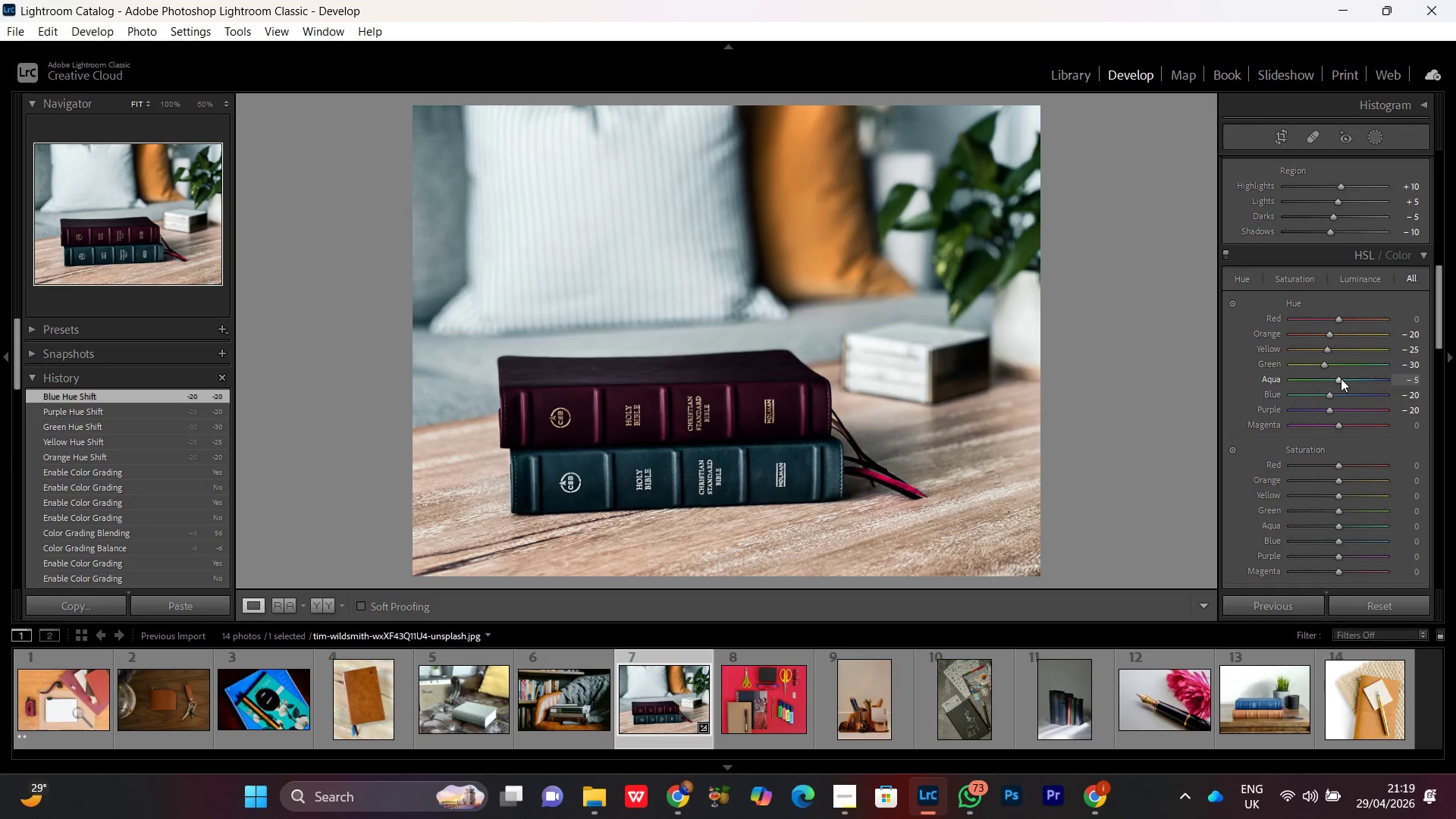 
scroll: coordinate [1341, 378], scroll_direction: down, amount: 2.0
 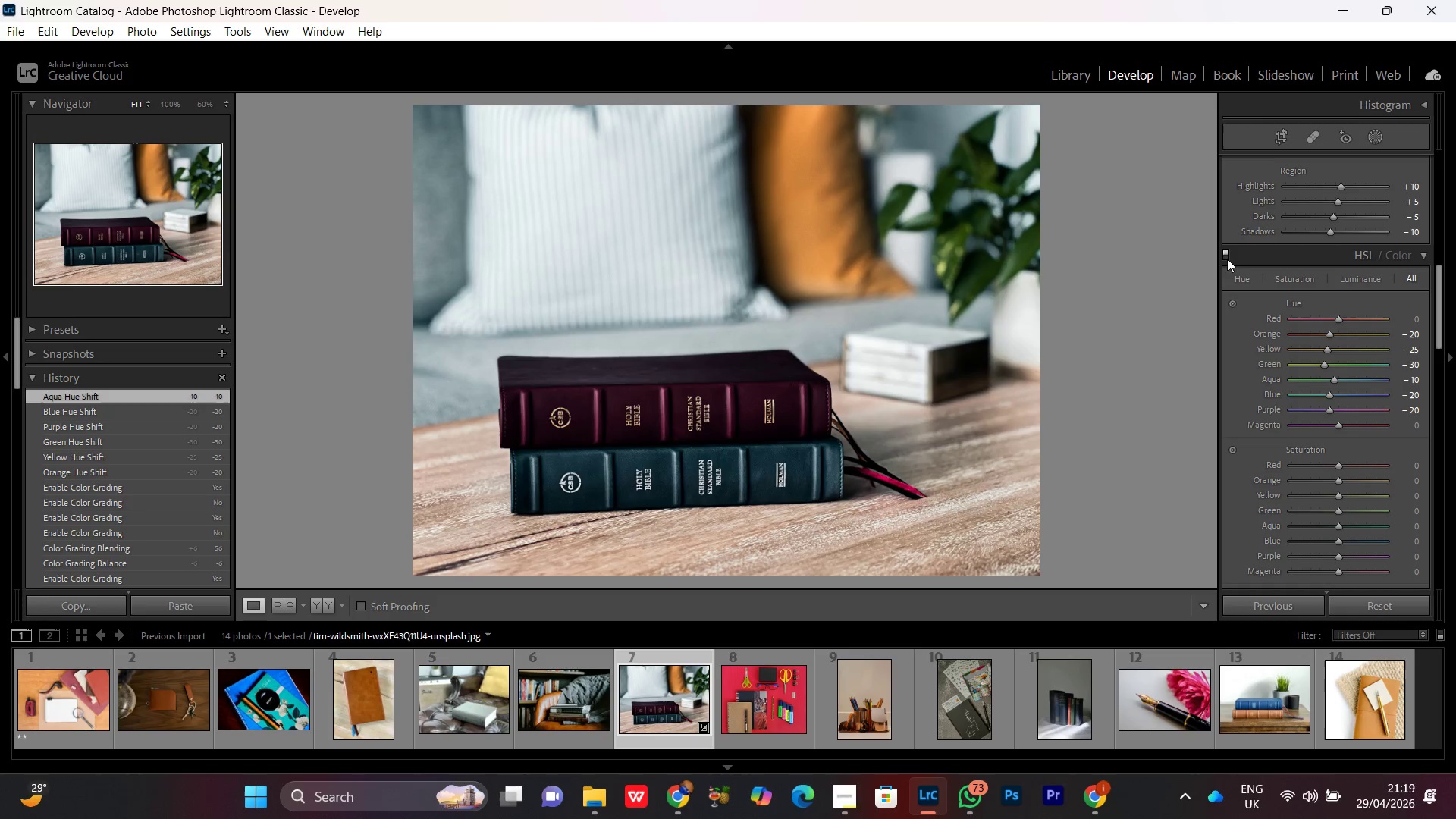 
left_click([1228, 260])
 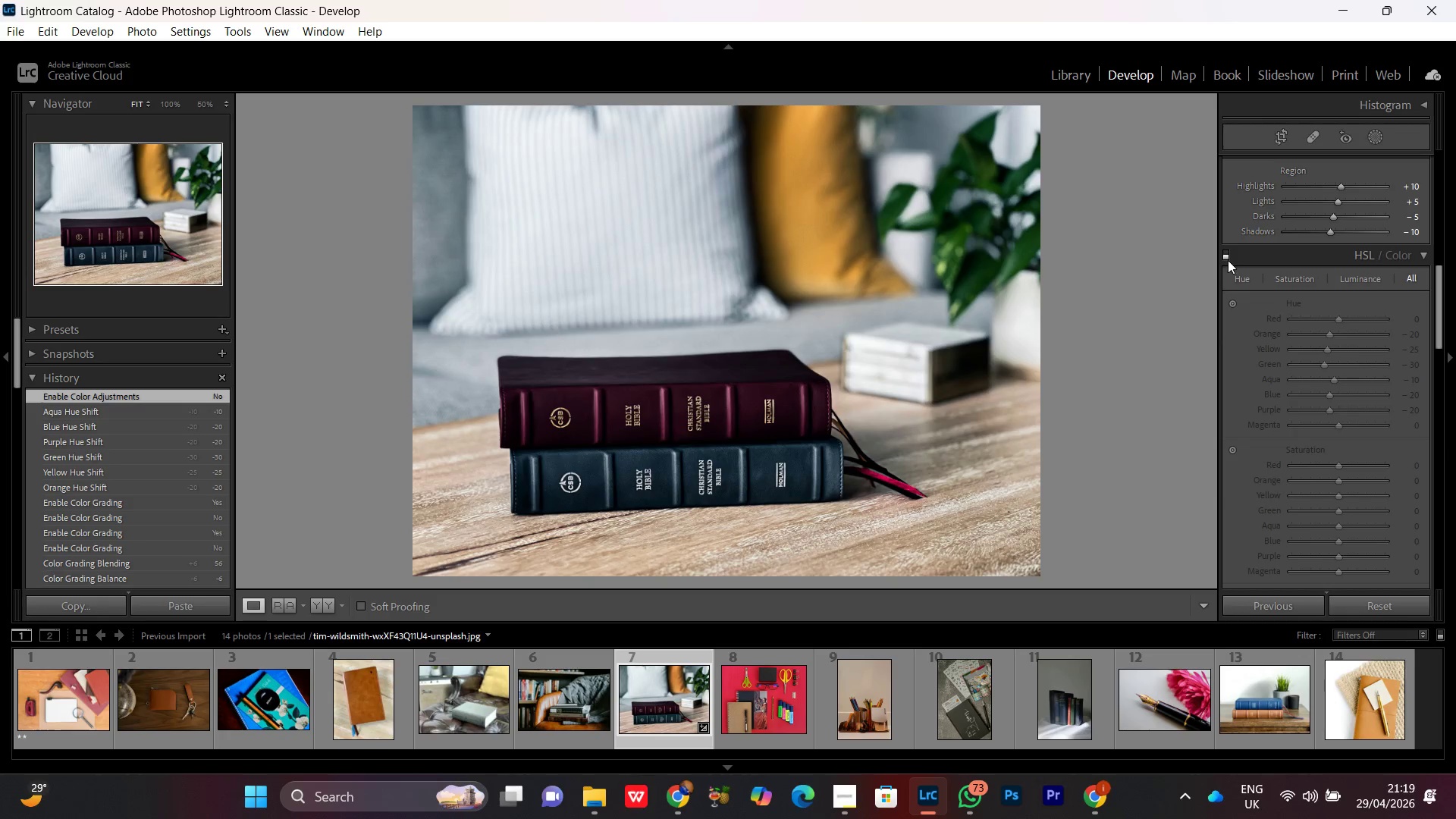 
left_click([1228, 260])
 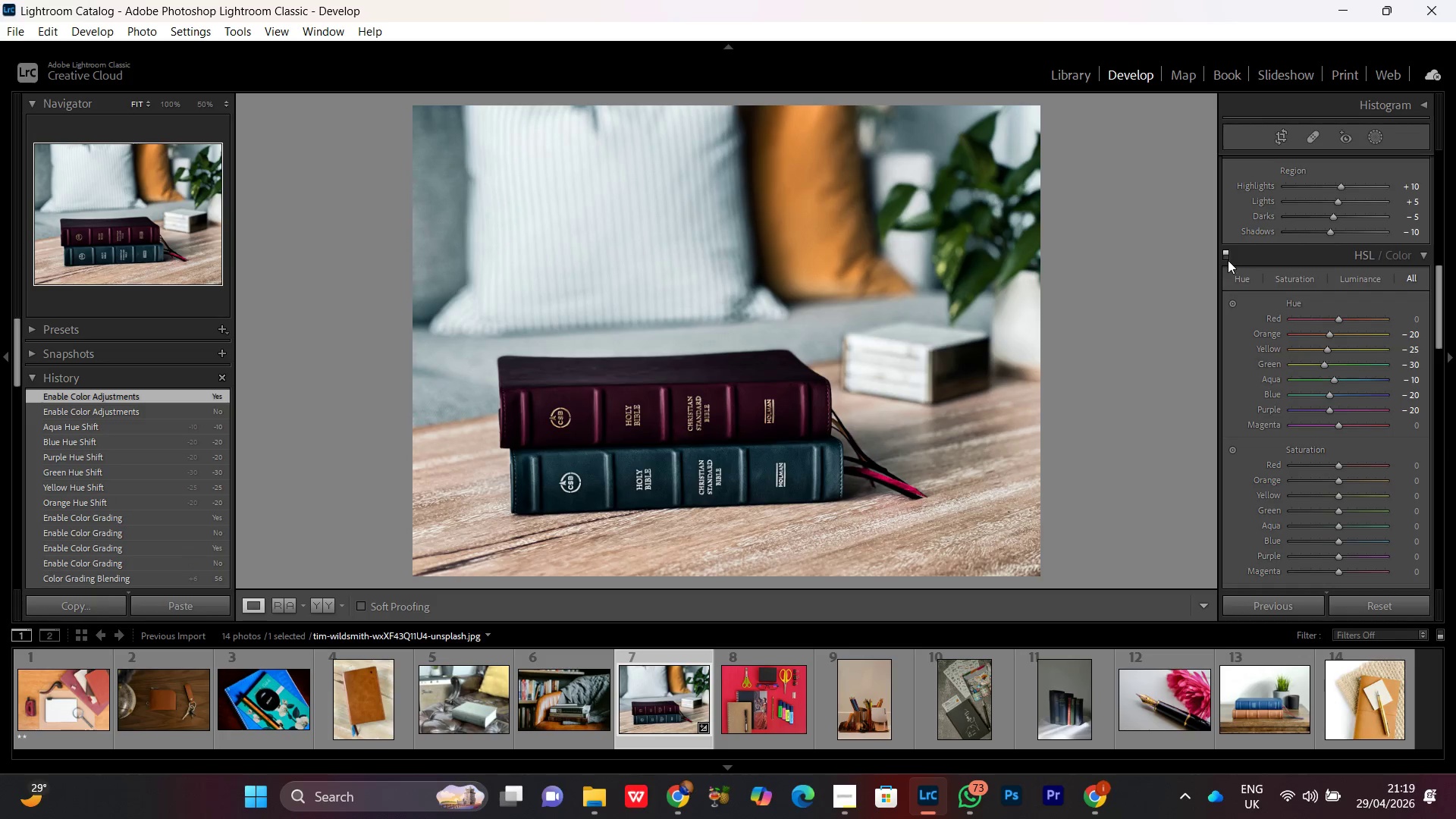 
left_click([1228, 260])
 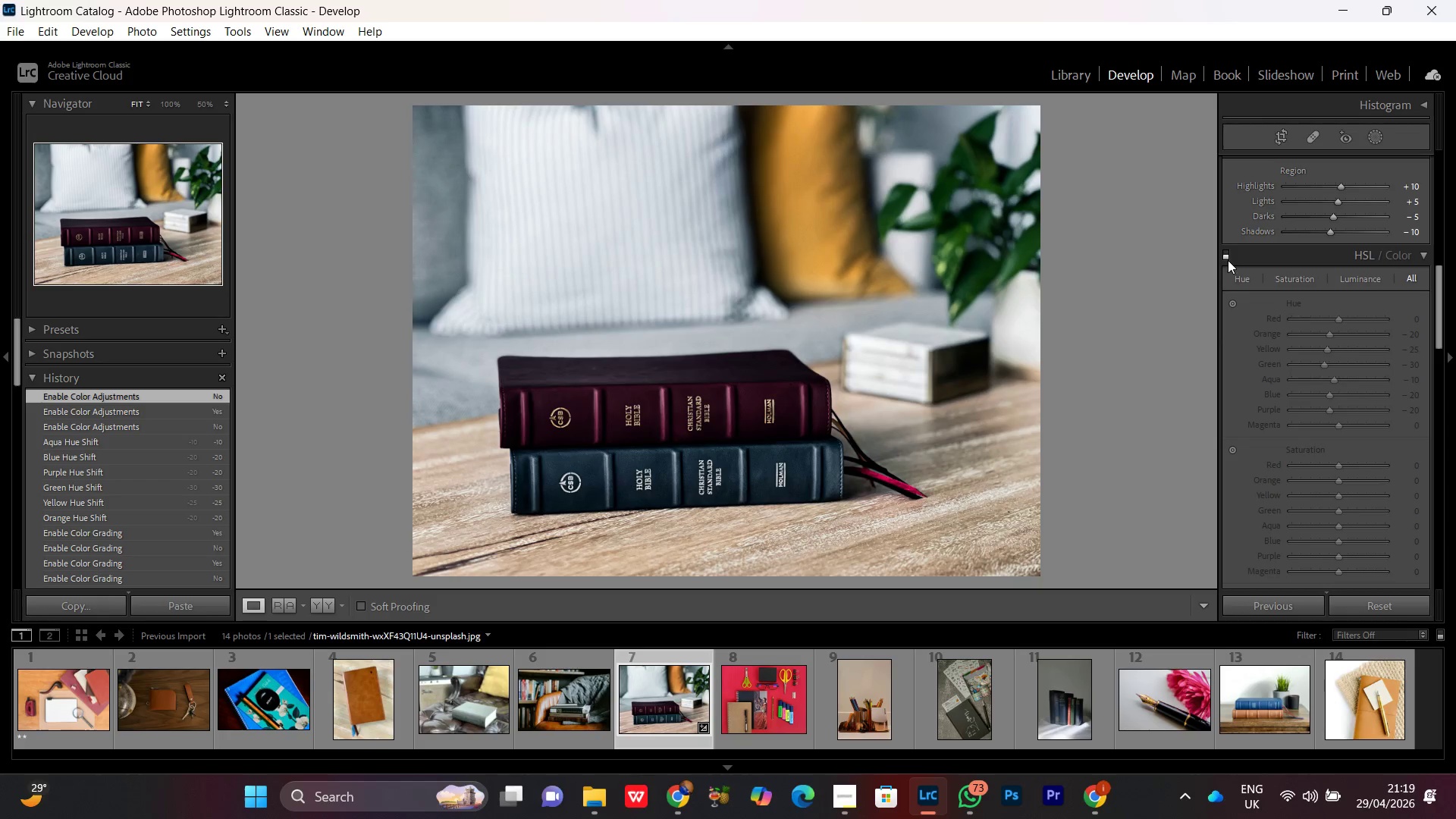 
left_click([1228, 260])
 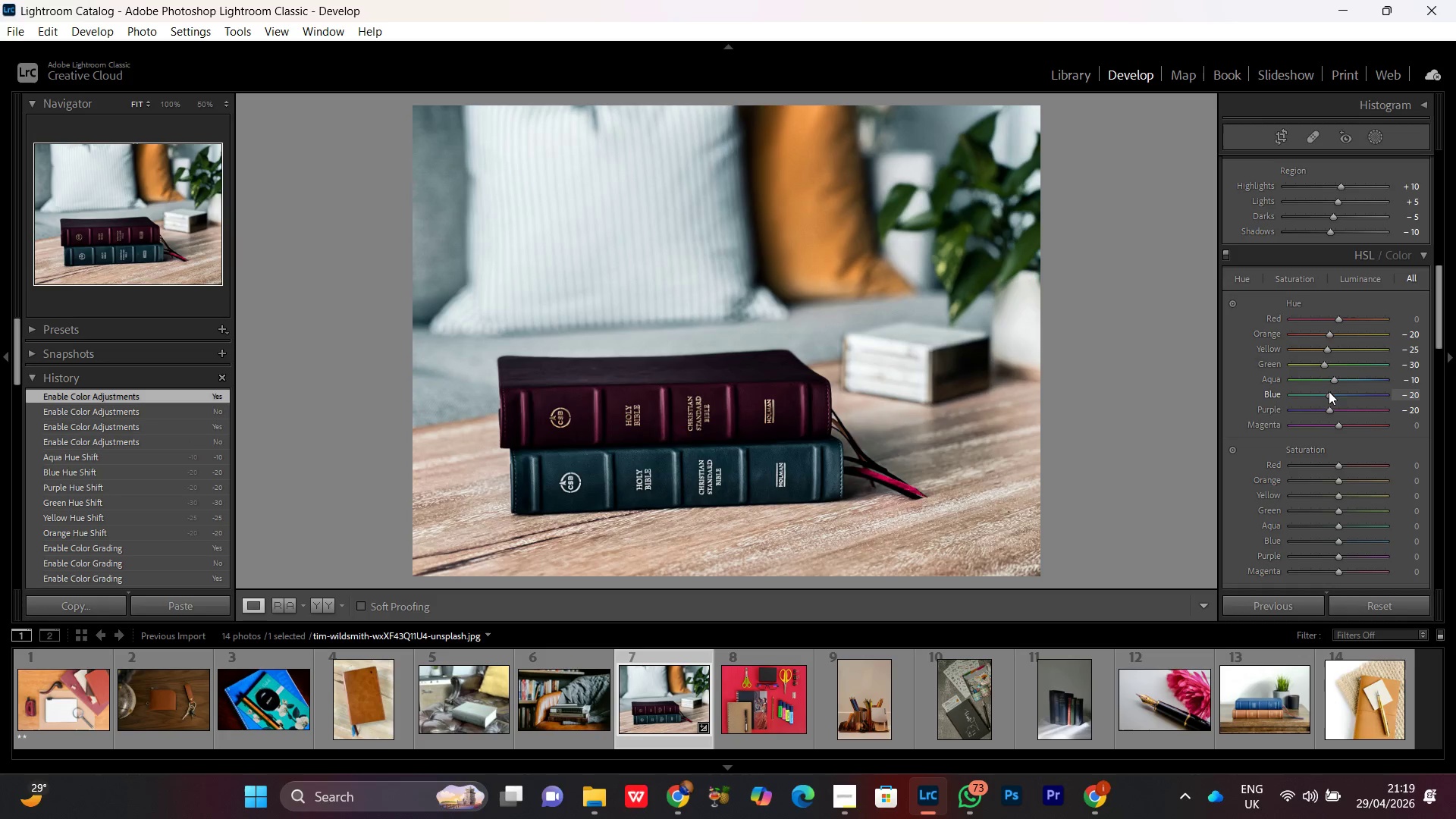 
left_click([1332, 382])
 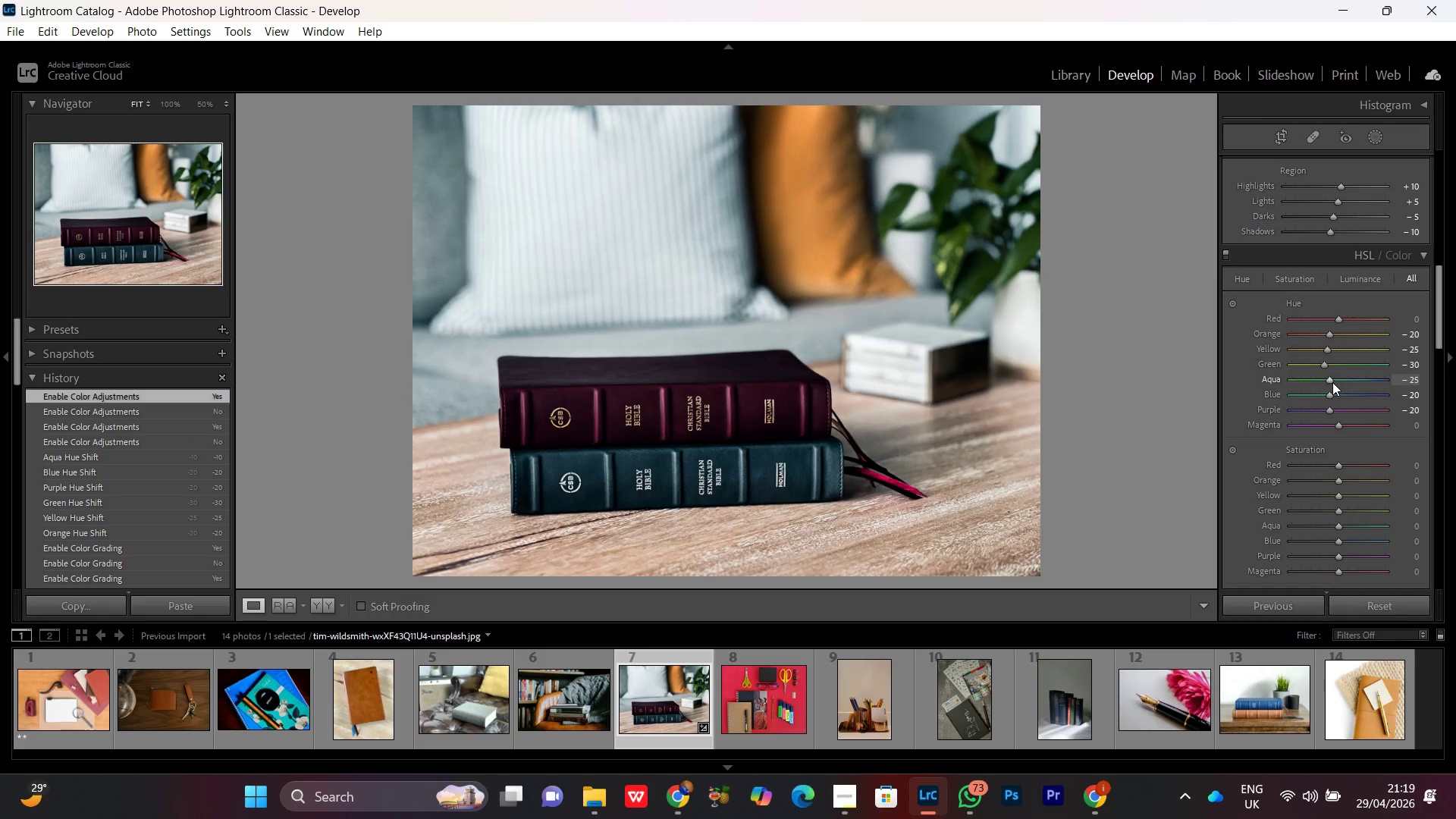 
scroll: coordinate [1333, 382], scroll_direction: down, amount: 15.0
 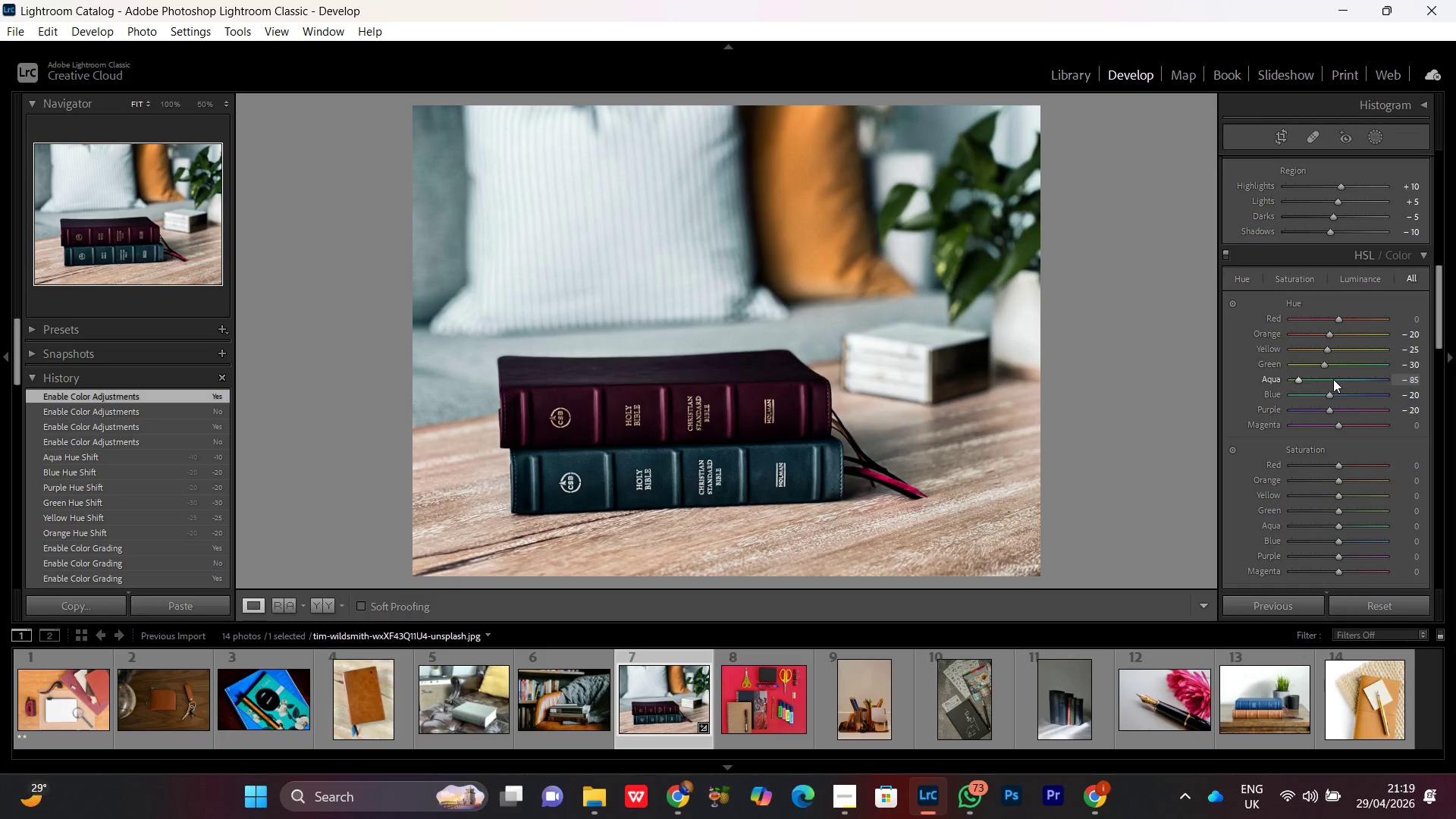 
left_click_drag(start_coordinate=[1333, 378], to_coordinate=[1326, 395])
 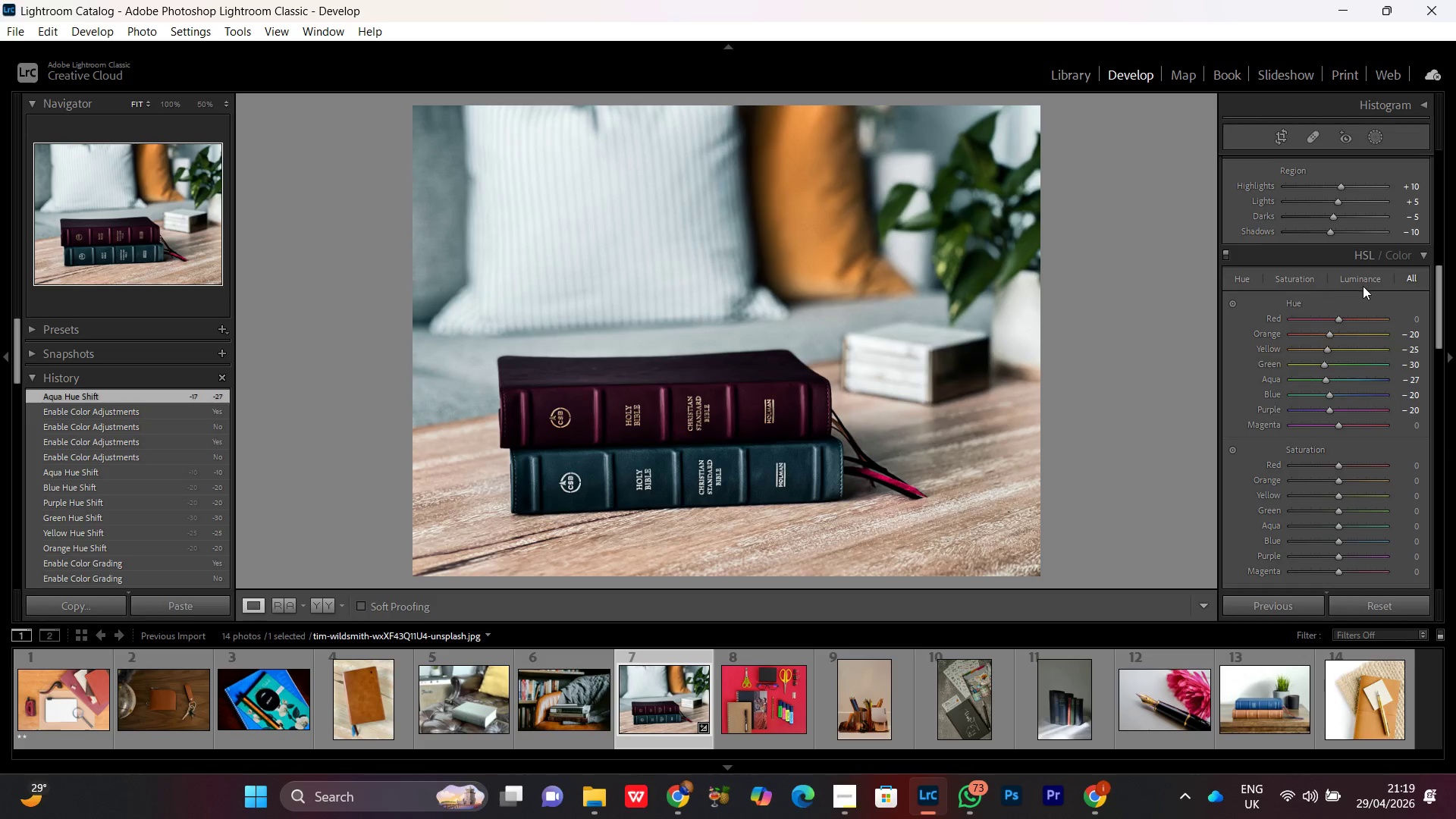 
left_click([1363, 284])
 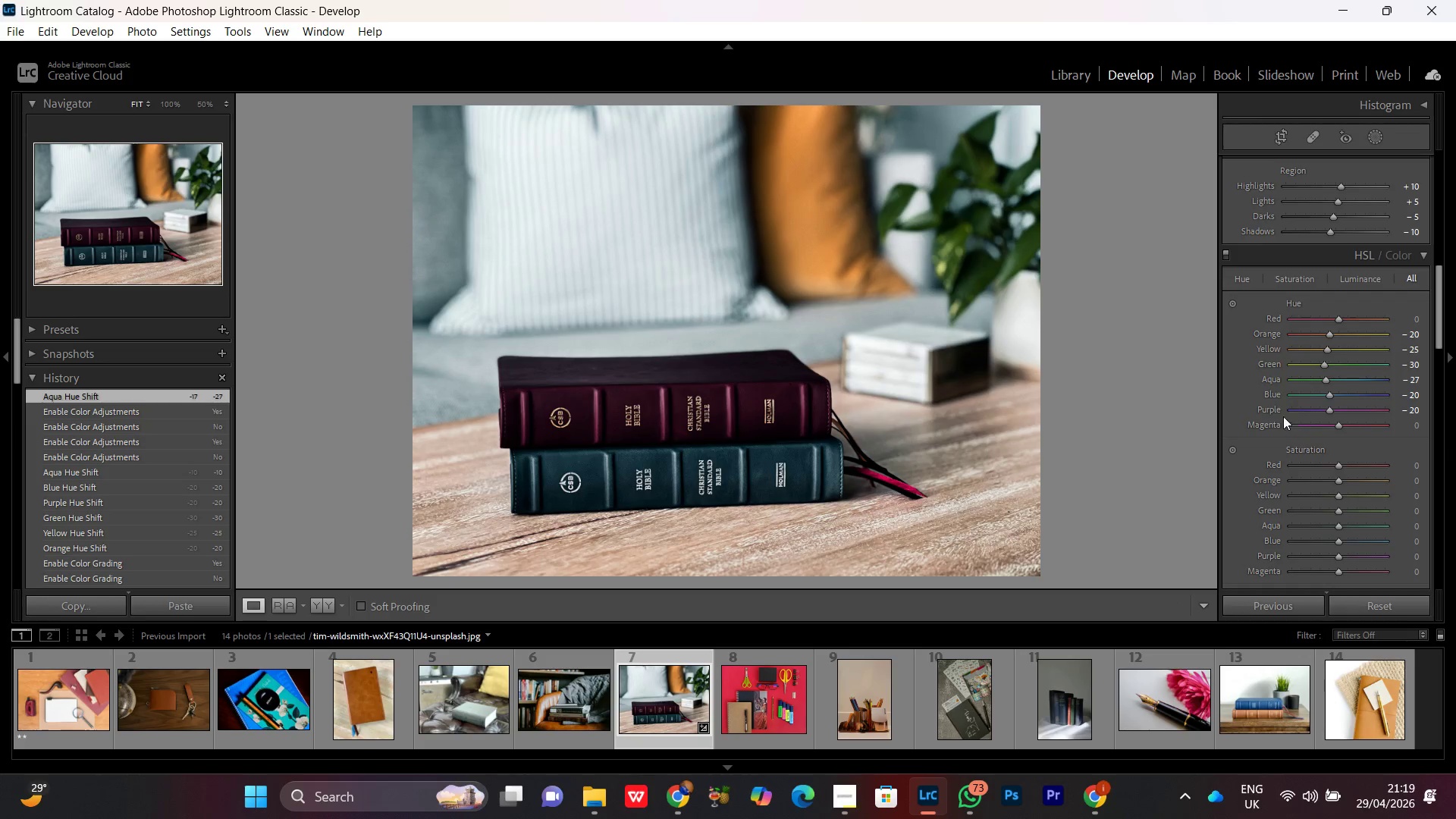 
left_click([1354, 276])
 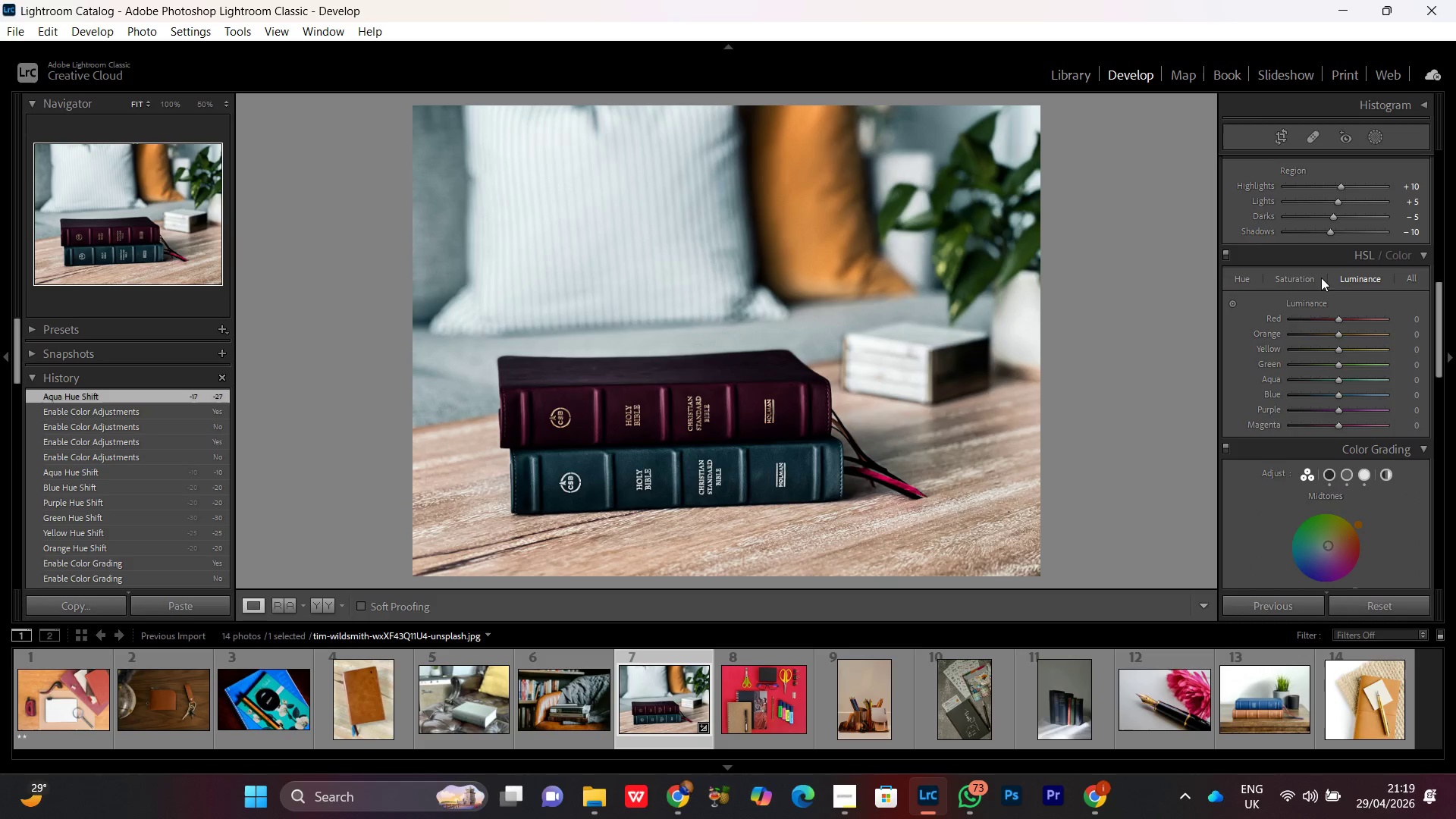 
left_click([1307, 275])
 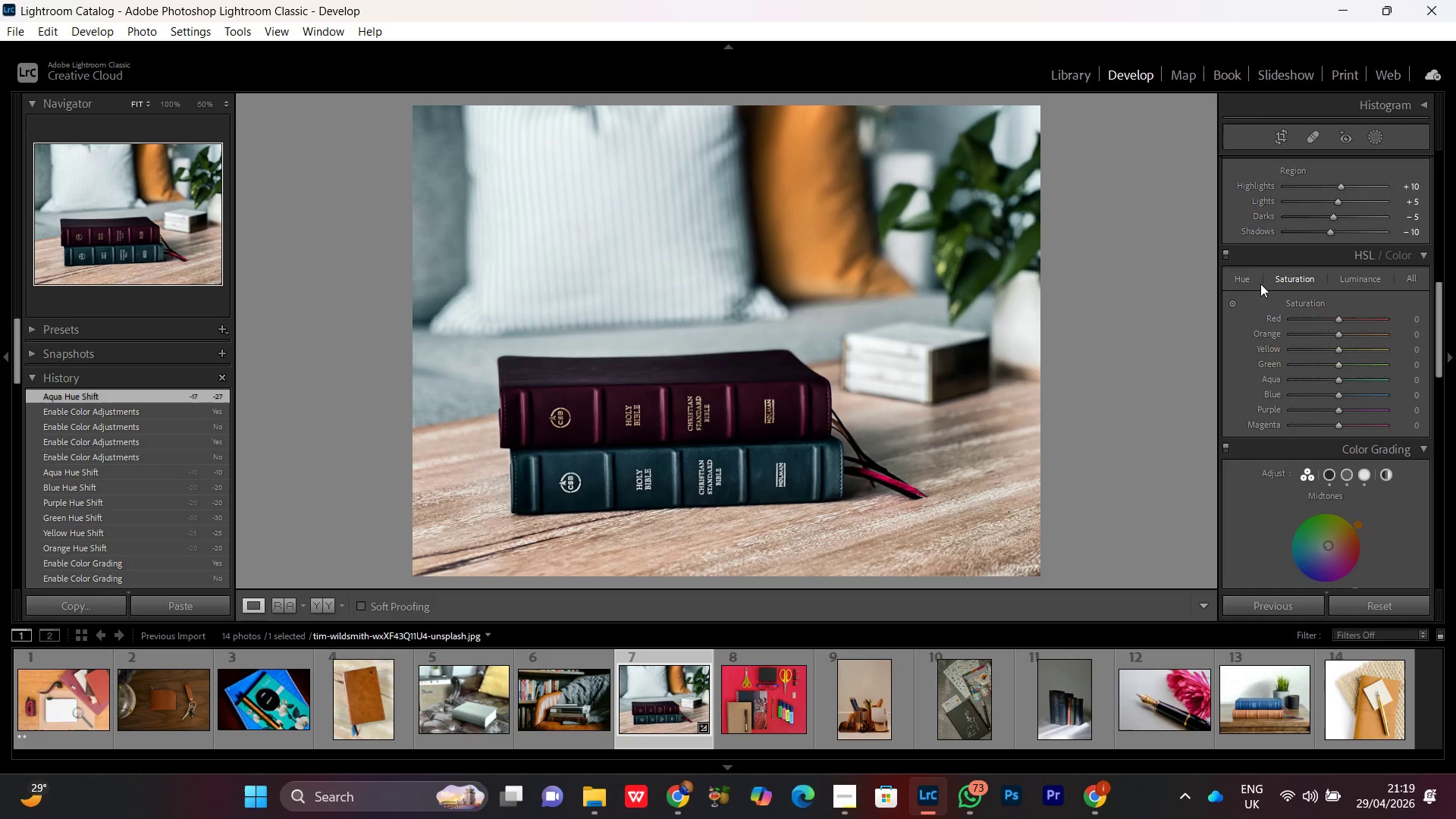 
left_click([1246, 279])
 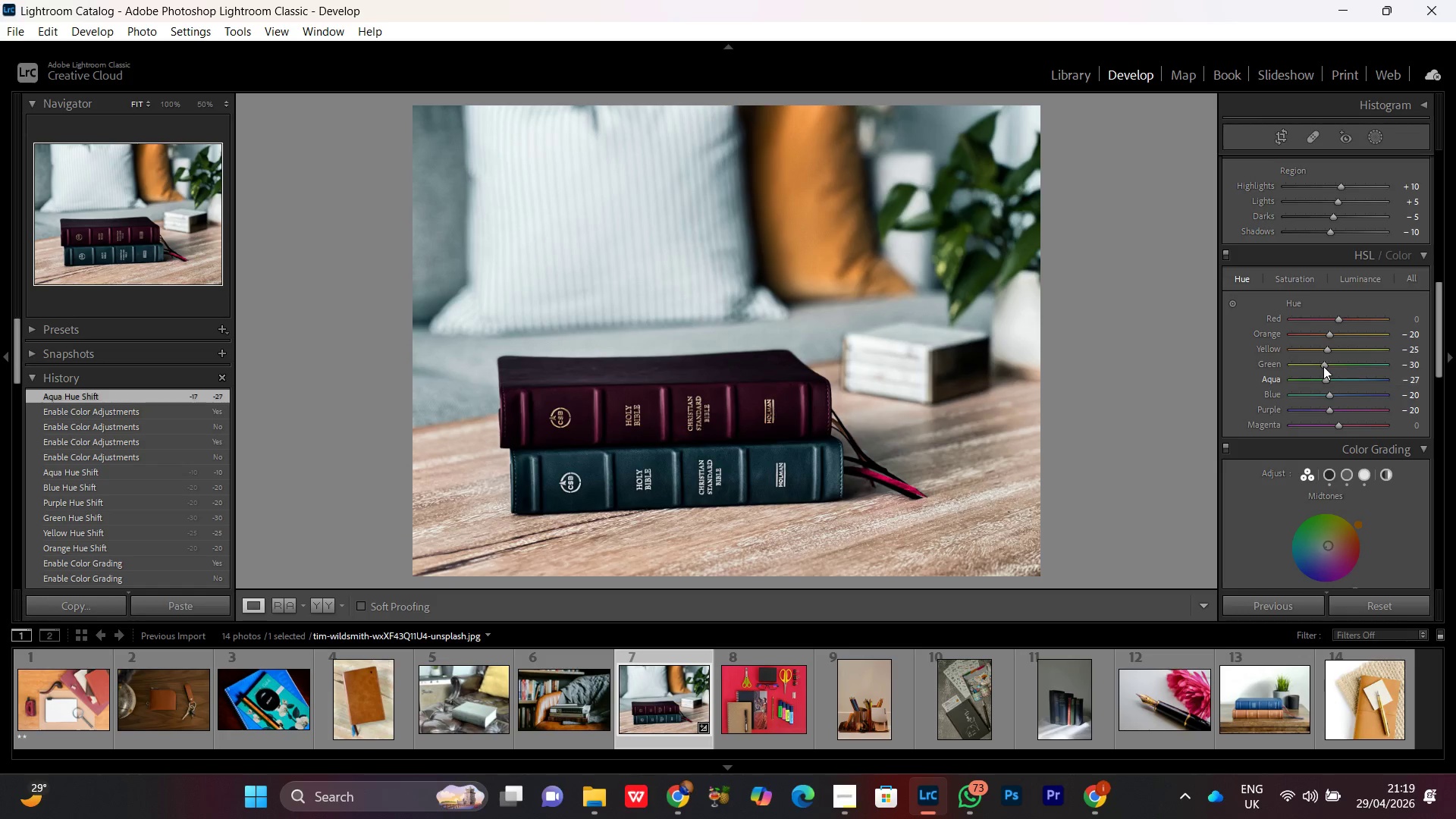 
double_click([1323, 364])
 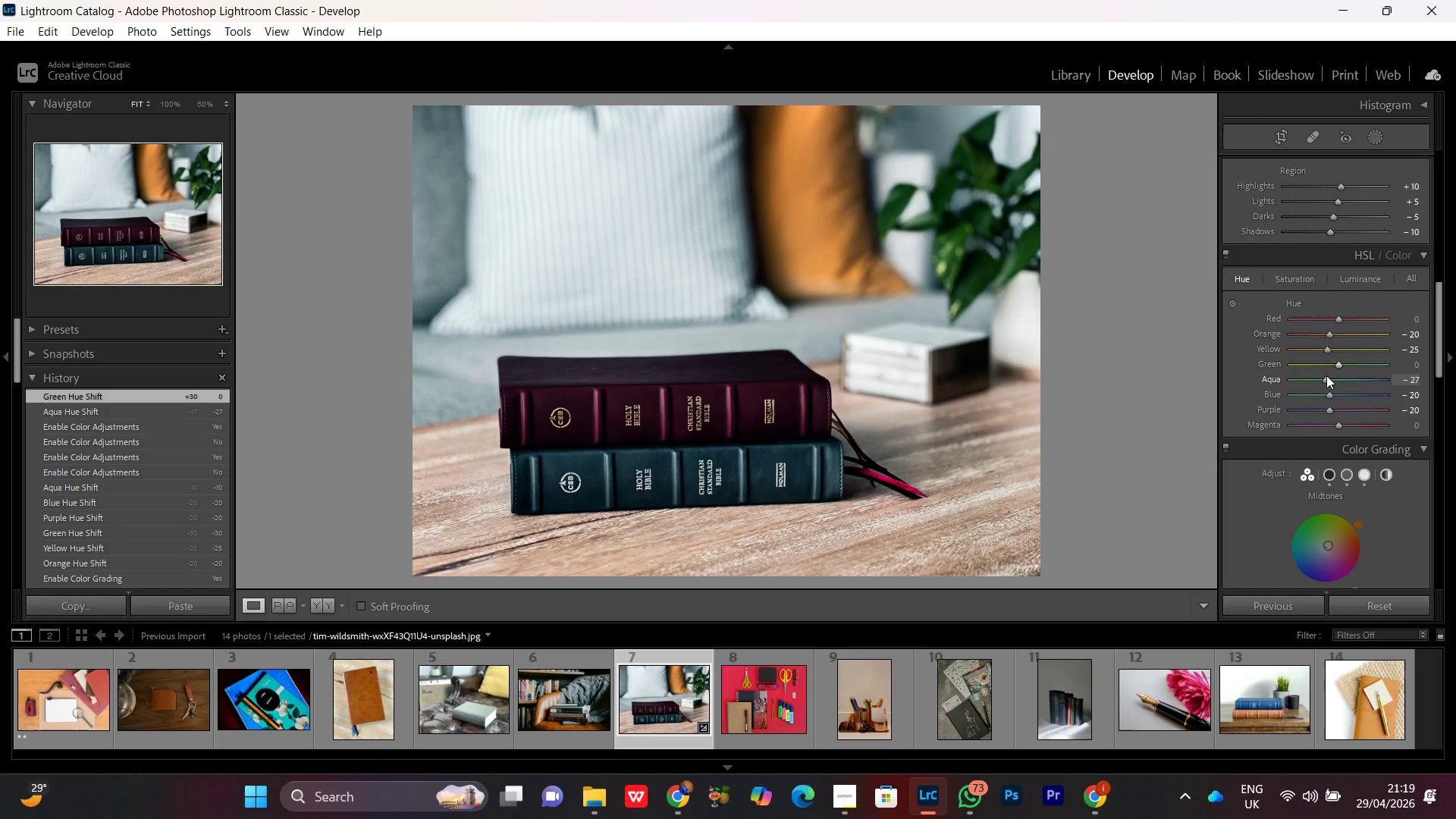 
double_click([1326, 375])
 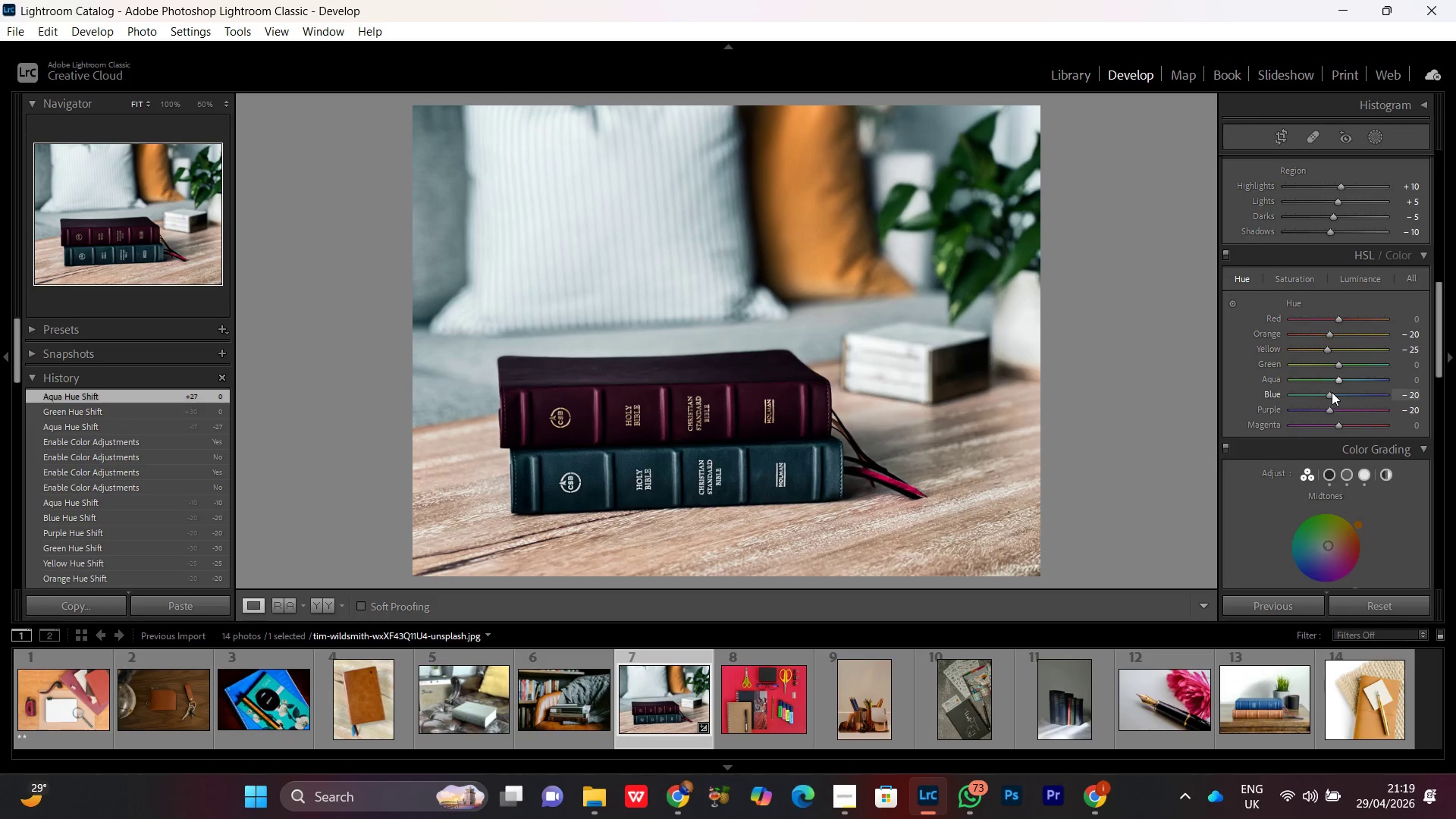 
triple_click([1332, 392])
 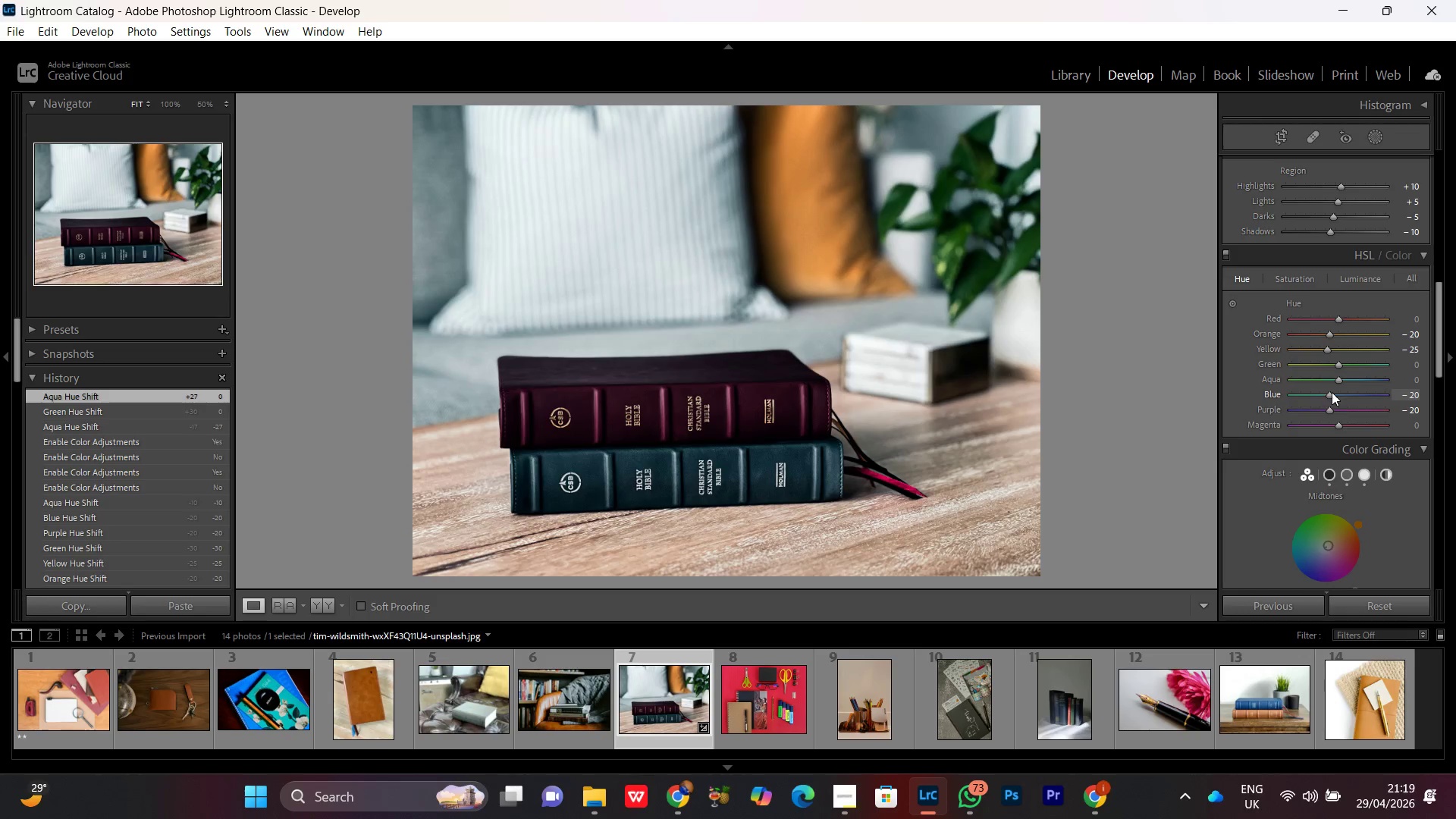 
triple_click([1332, 392])
 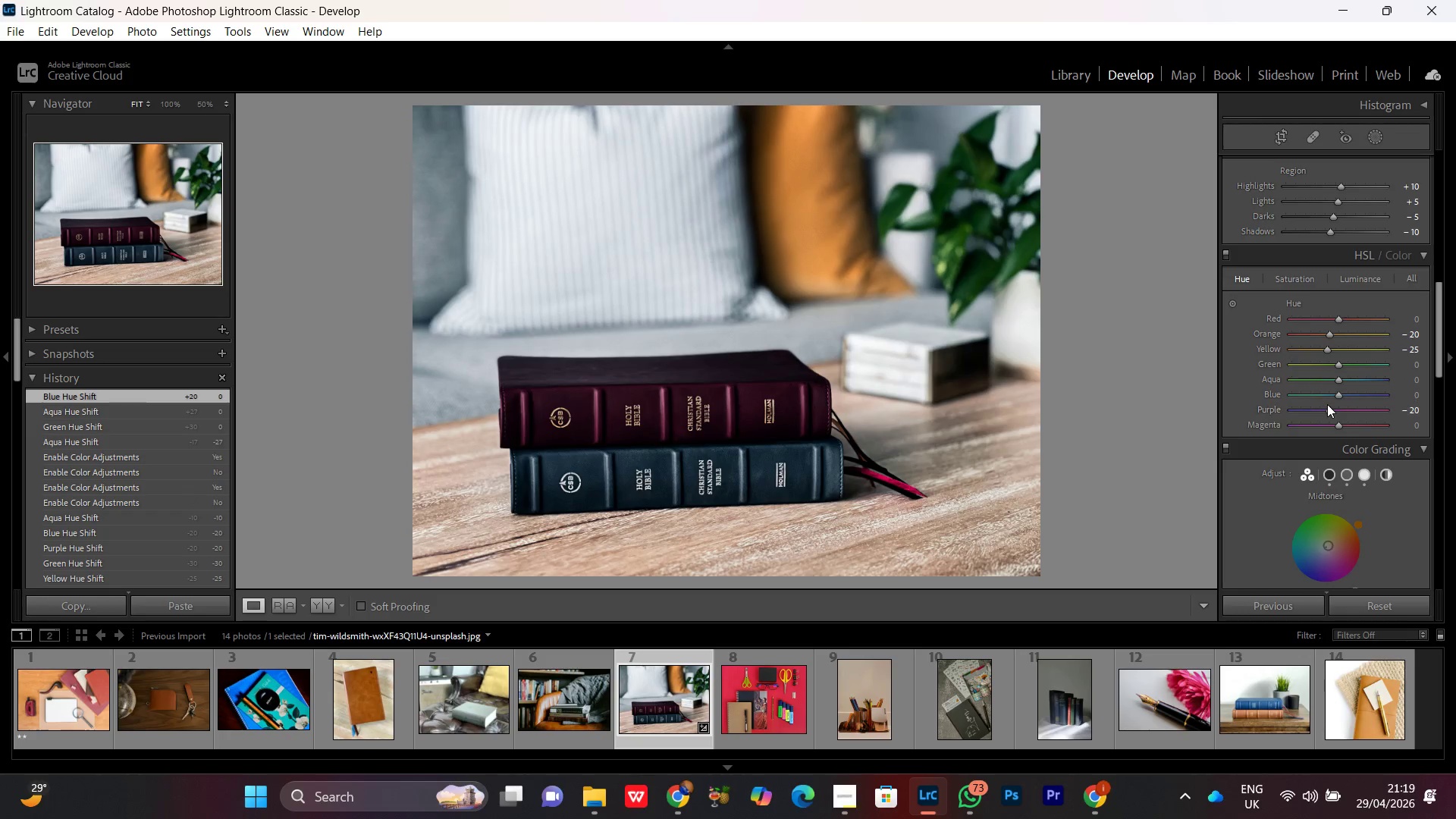 
double_click([1327, 404])
 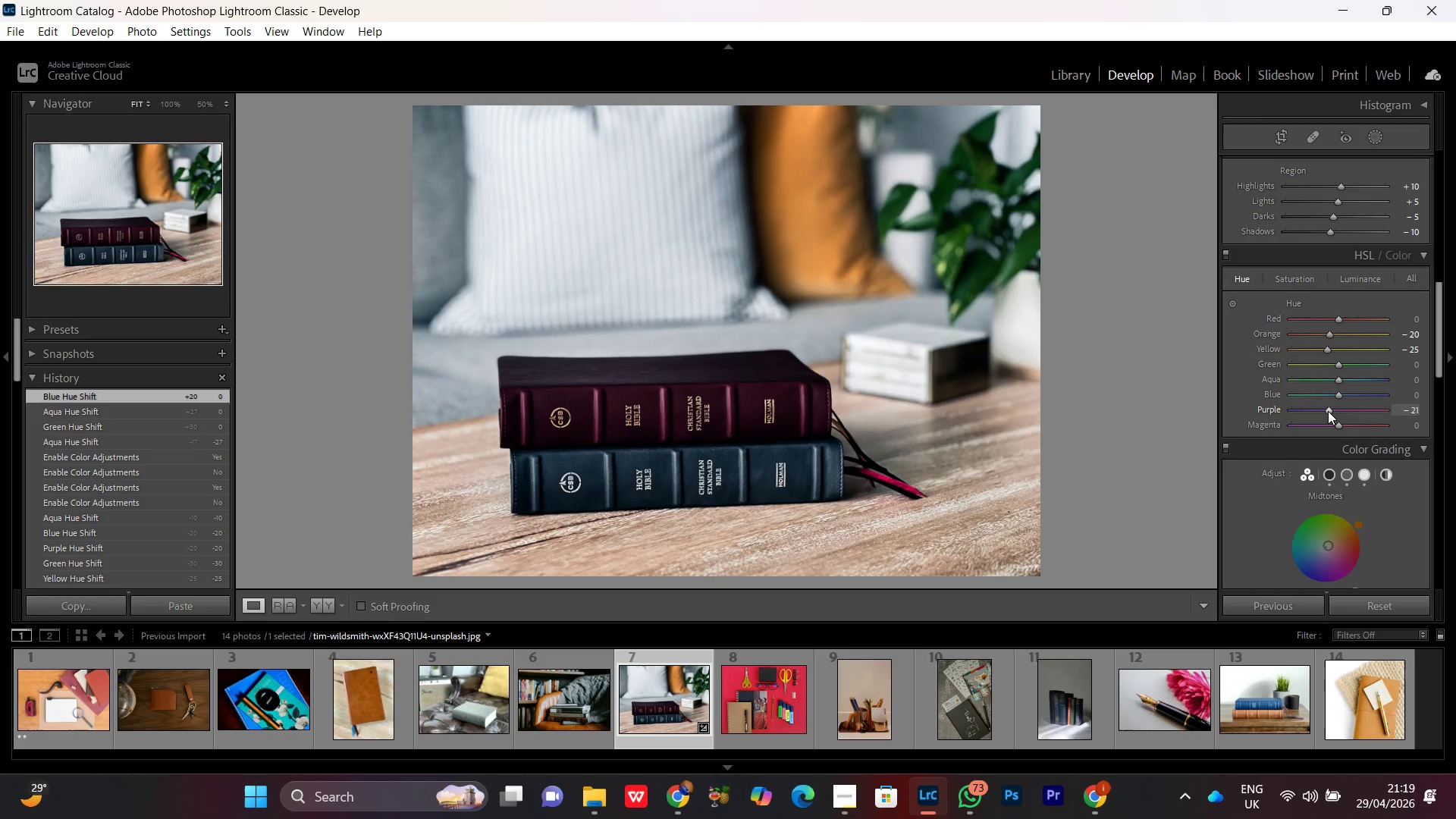 
double_click([1328, 411])
 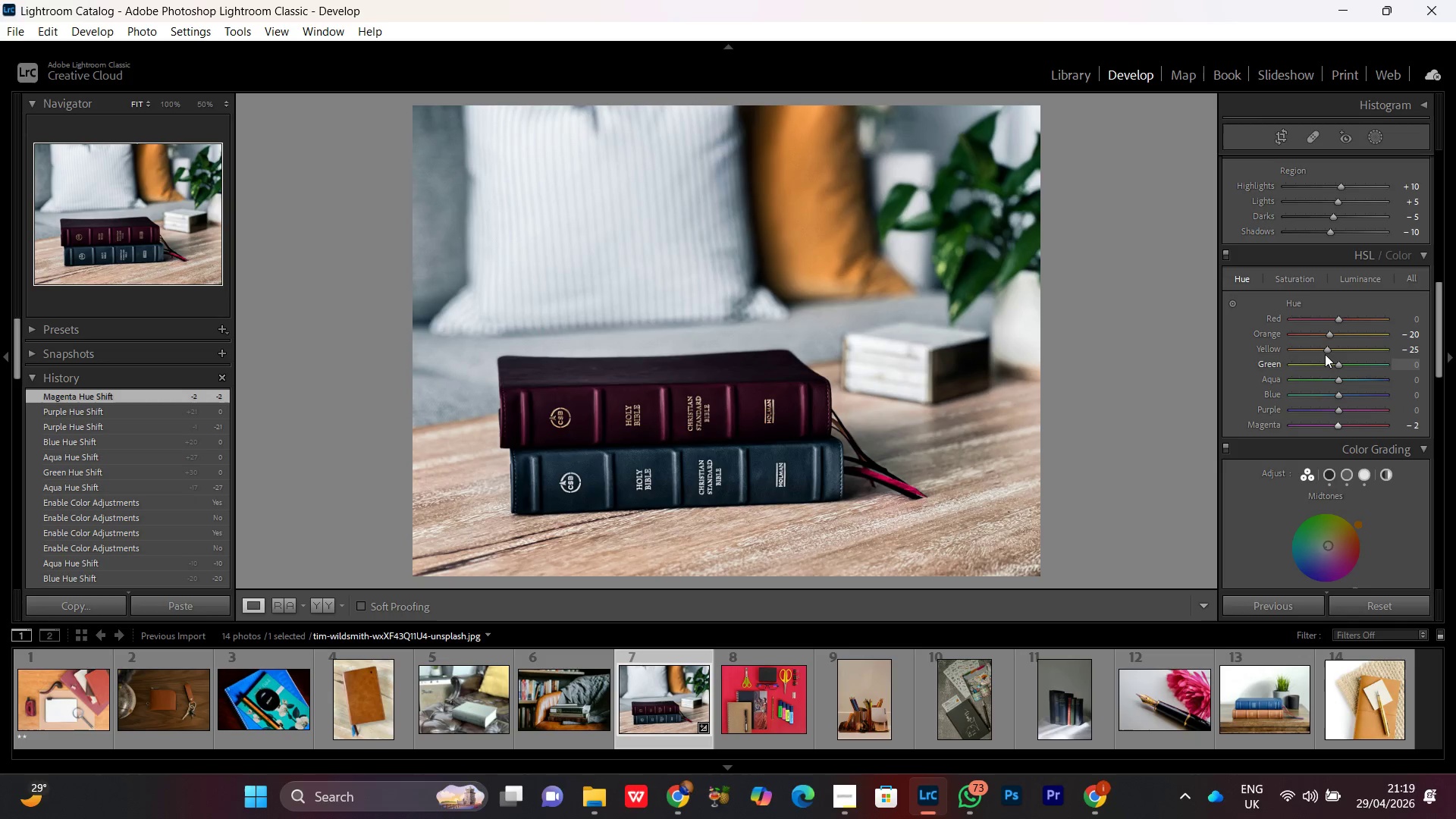 
double_click([1325, 352])
 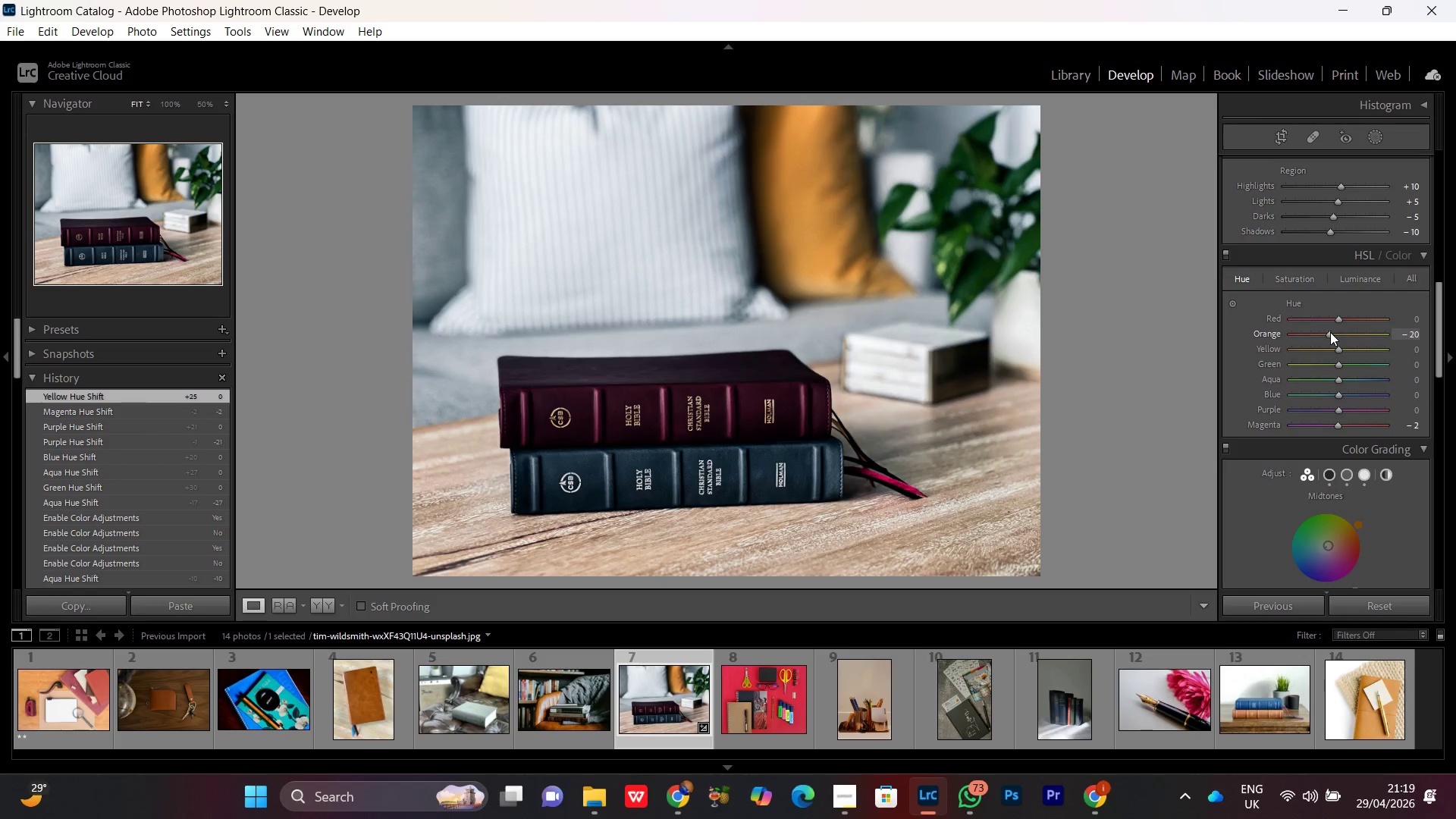 
double_click([1330, 332])
 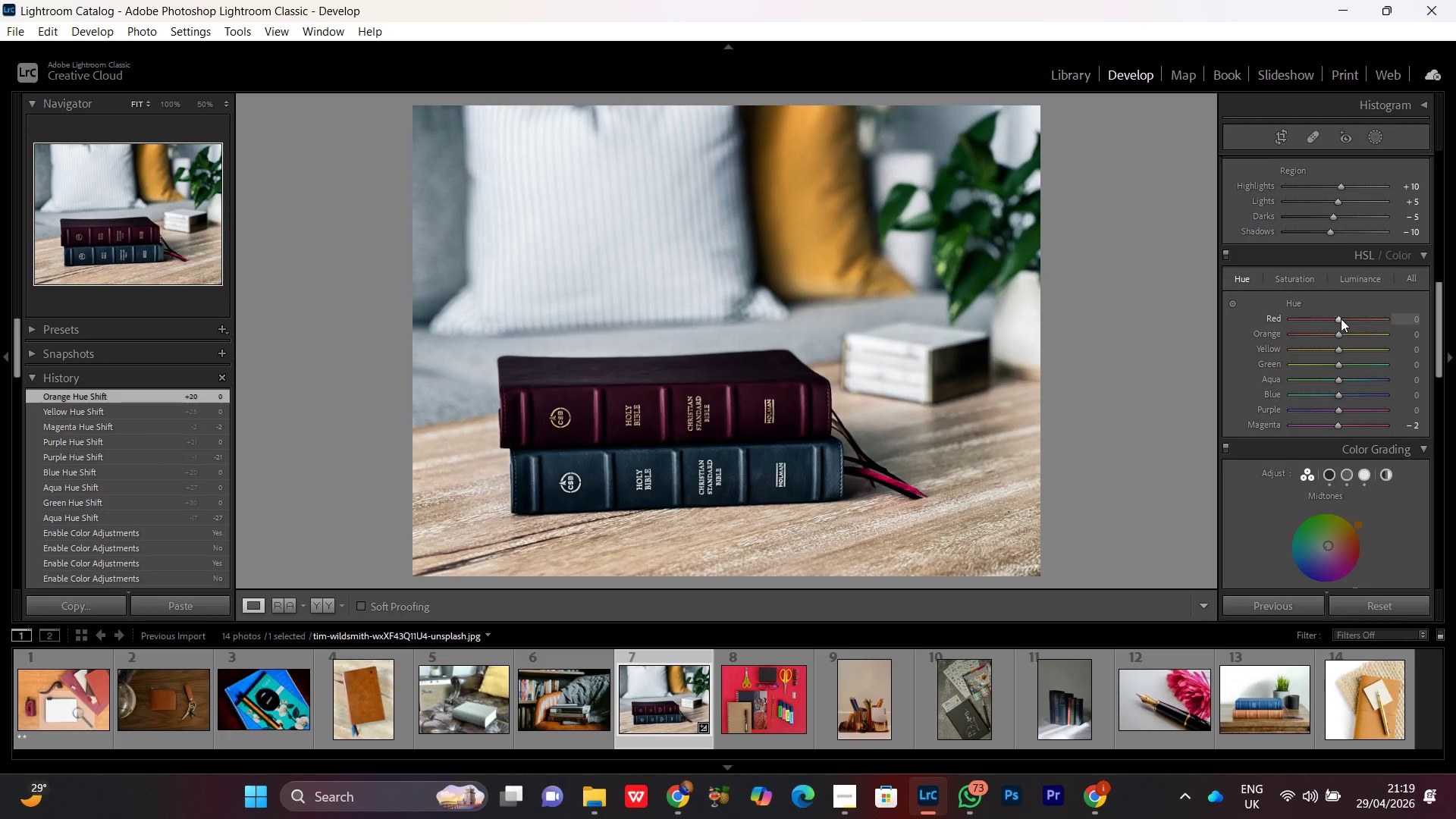 
double_click([1341, 318])
 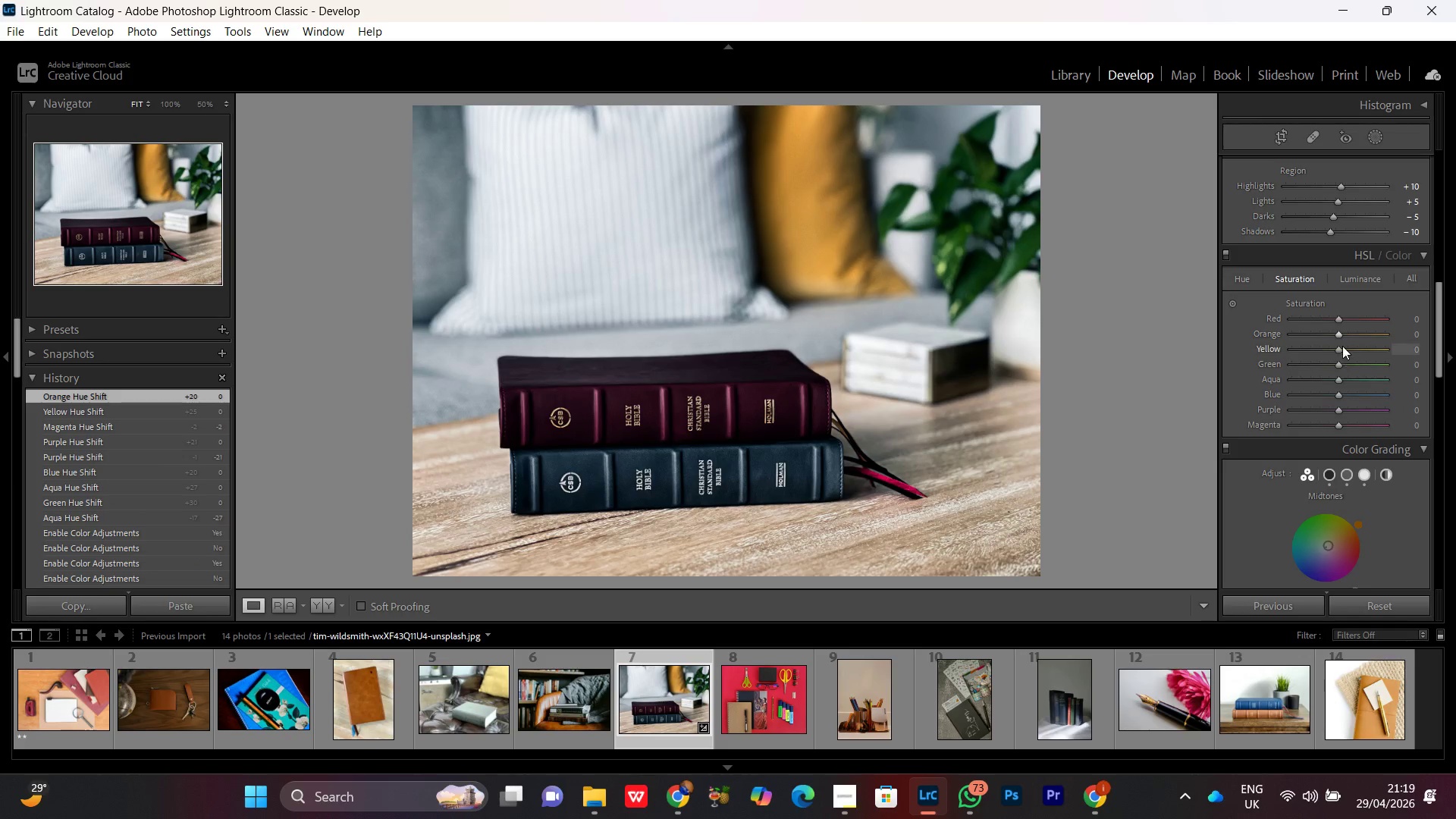 
left_click([1336, 335])
 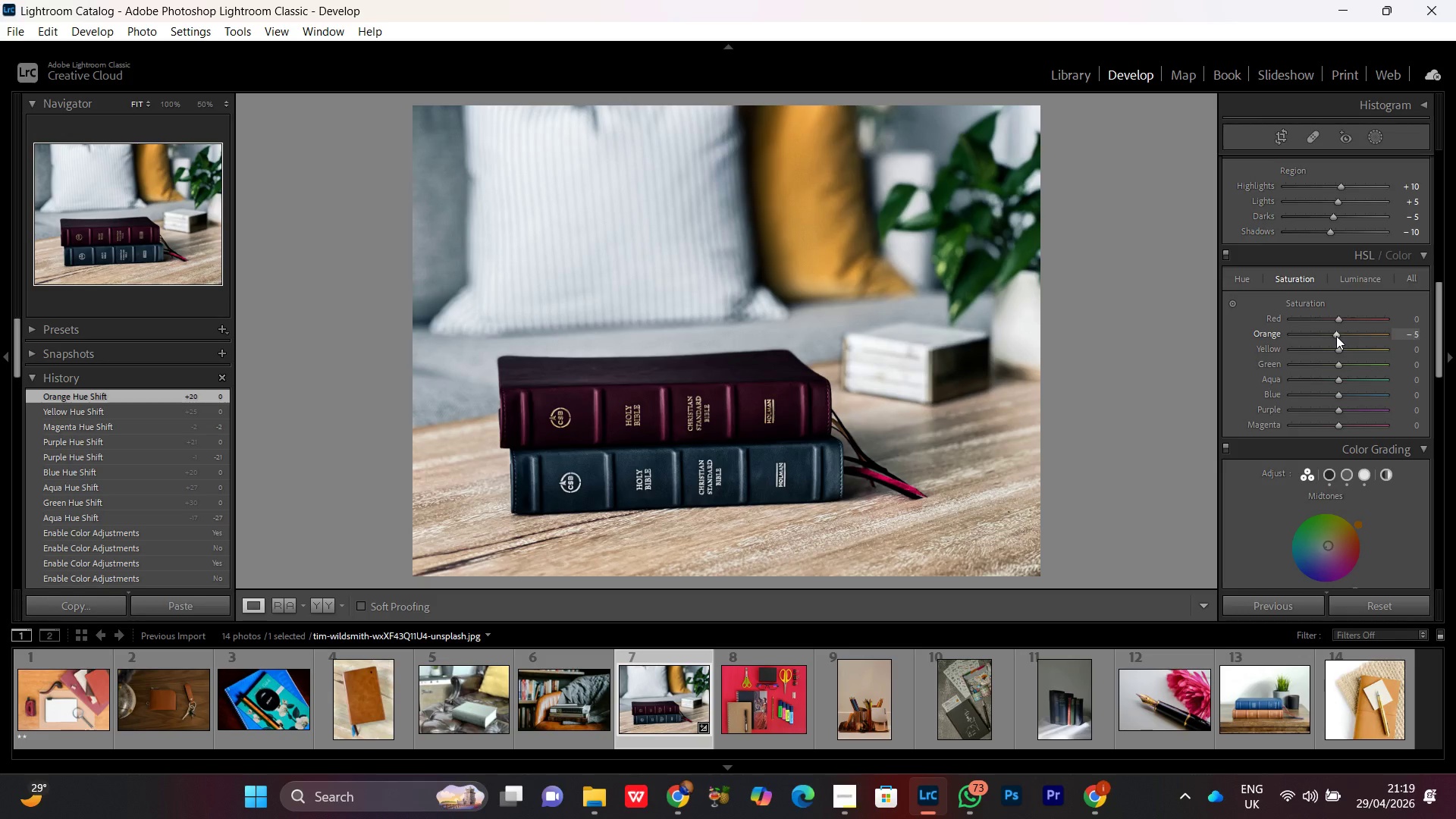 
scroll: coordinate [1336, 336], scroll_direction: down, amount: 6.0
 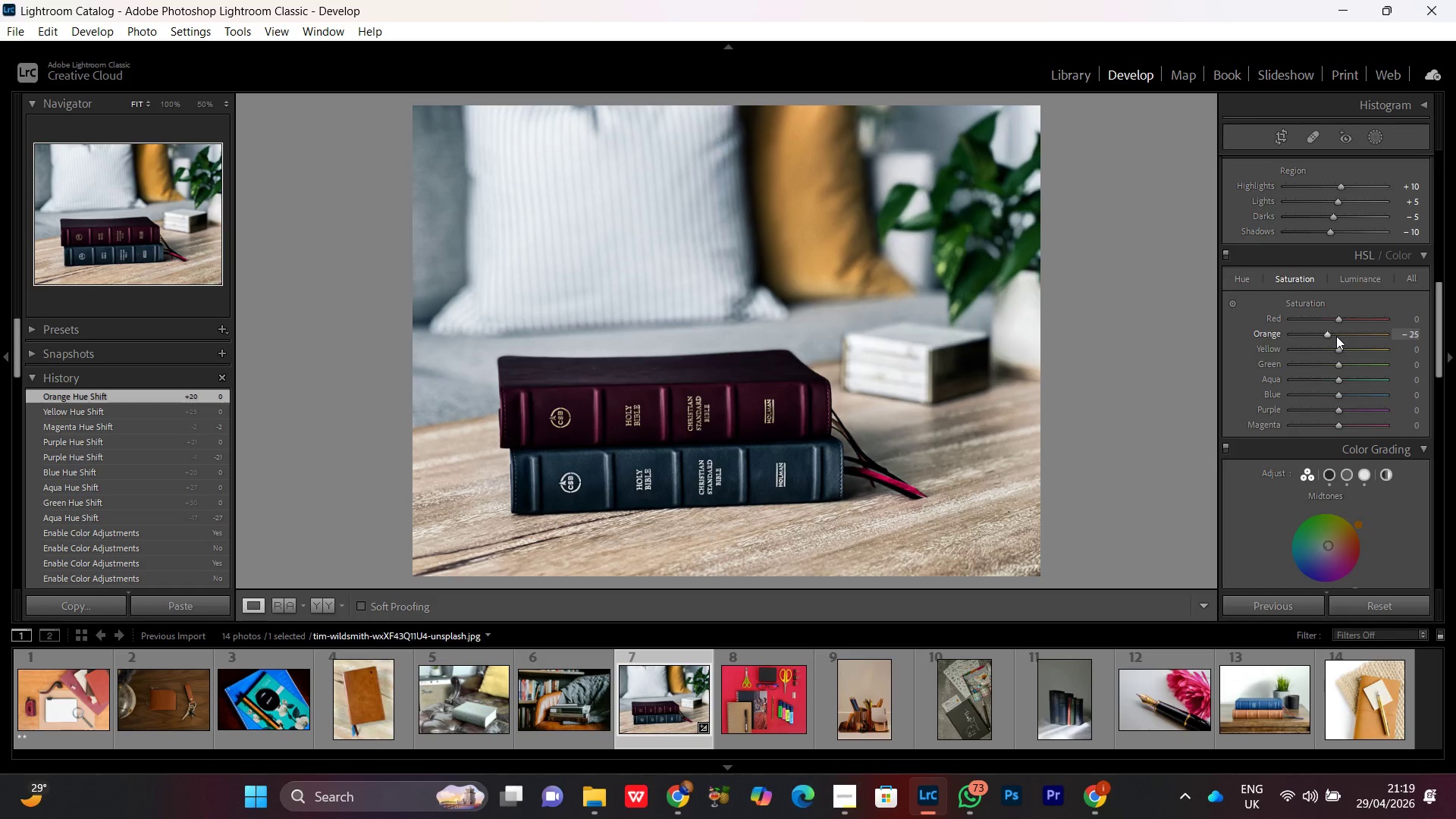 
scroll: coordinate [1336, 336], scroll_direction: up, amount: 1.0
 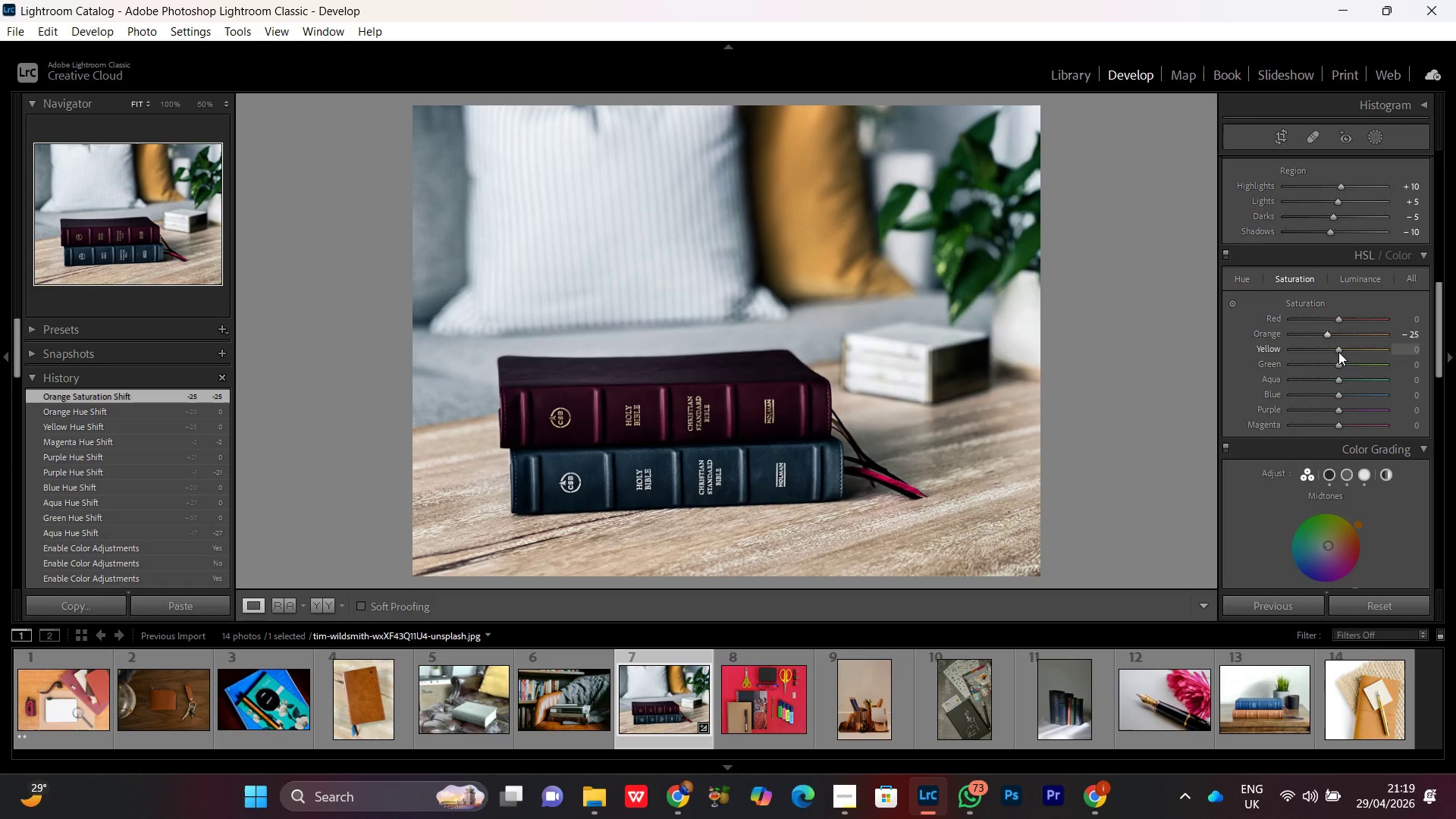 
left_click([1338, 352])
 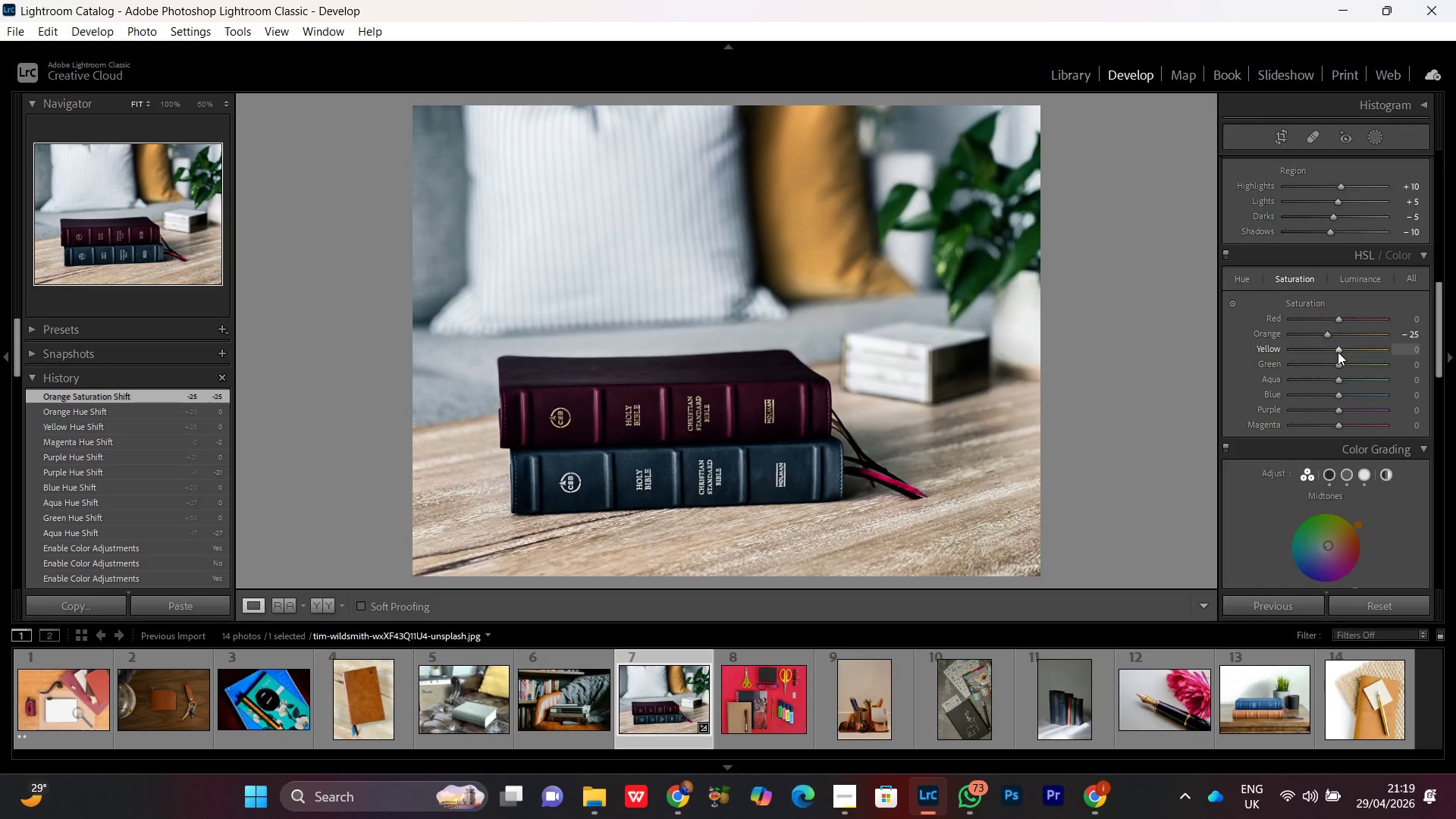 
scroll: coordinate [1338, 352], scroll_direction: down, amount: 5.0
 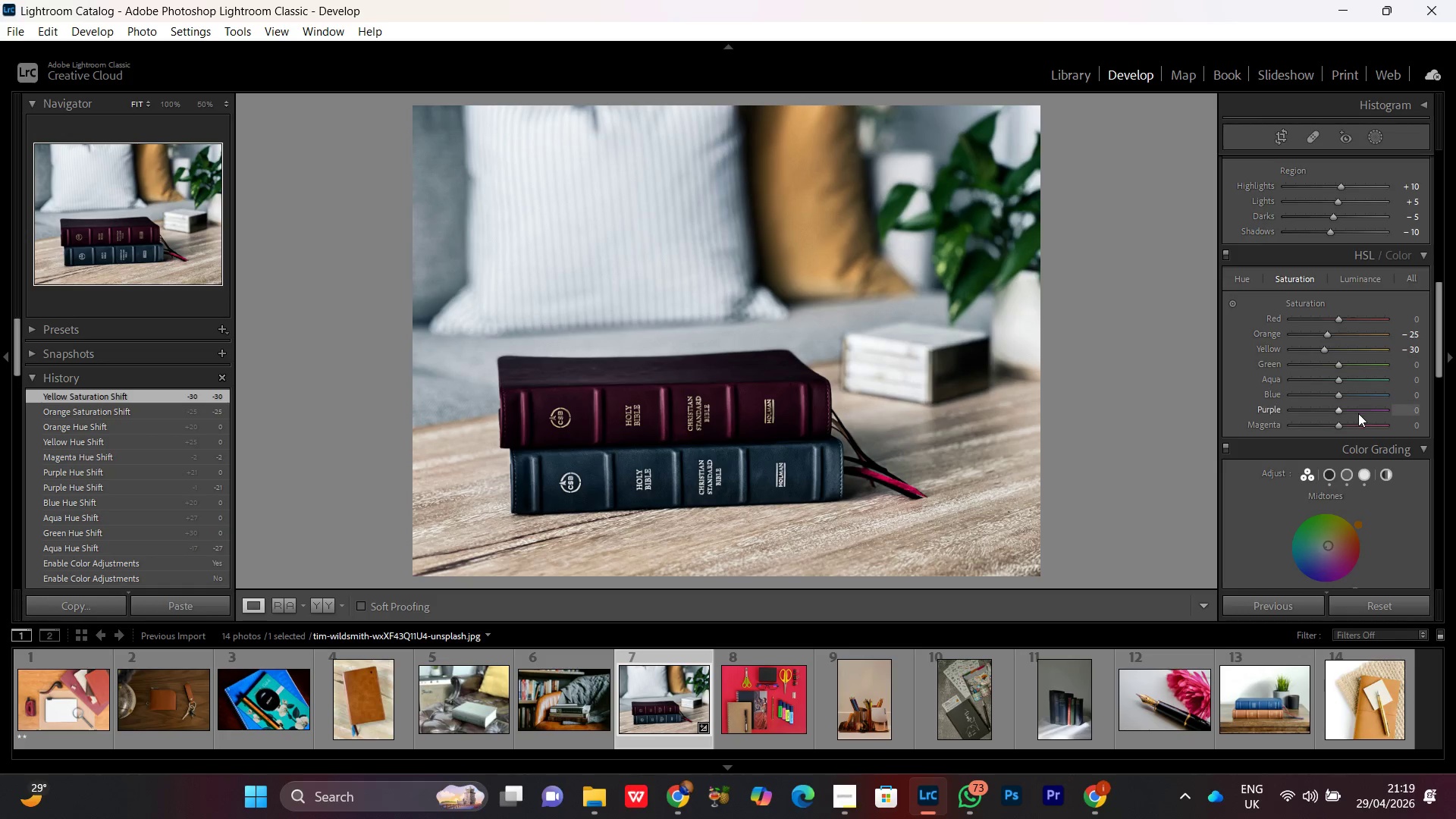 
left_click([1340, 365])
 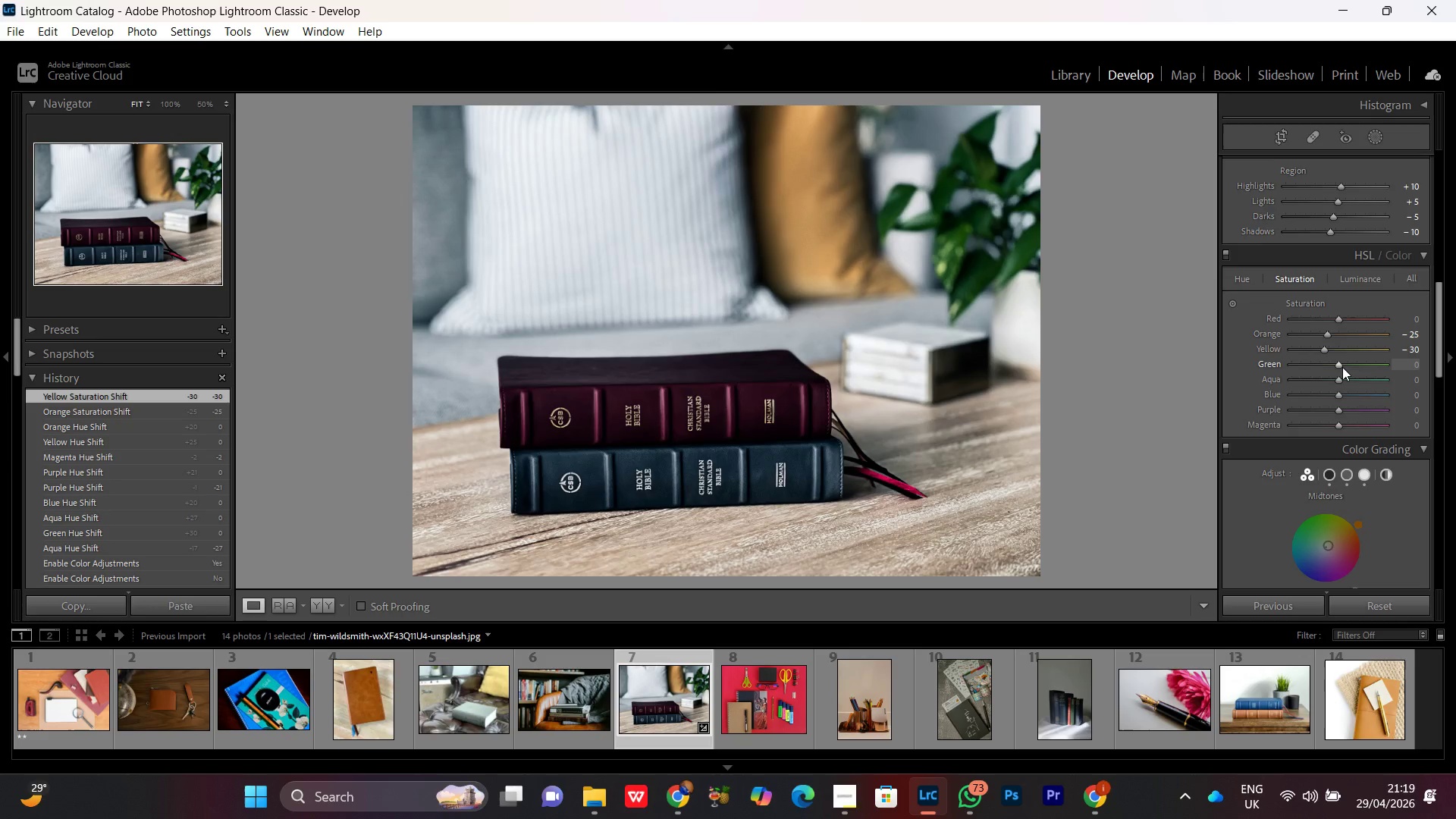 
scroll: coordinate [1343, 367], scroll_direction: down, amount: 3.0
 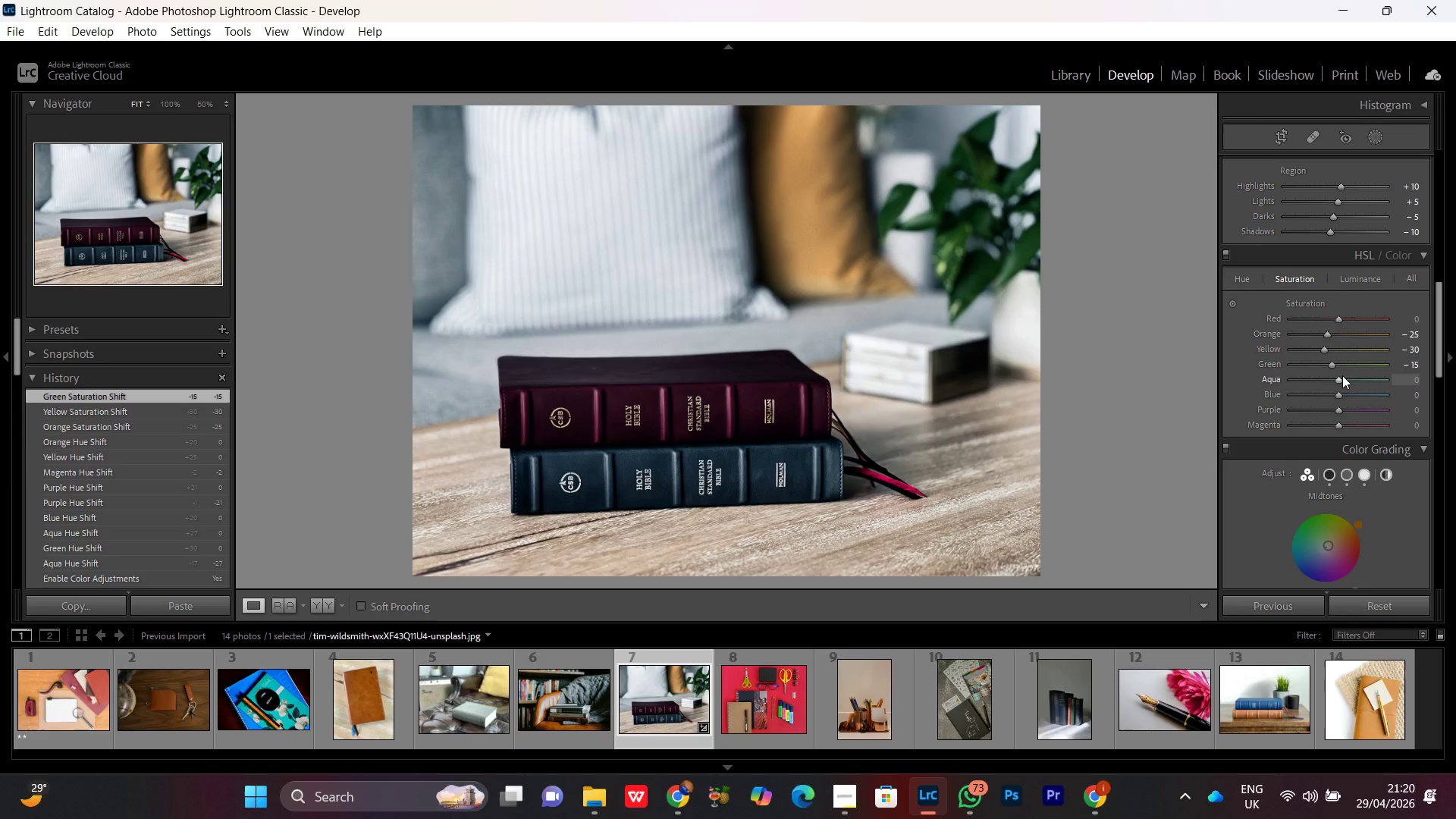 
wait(12.66)
 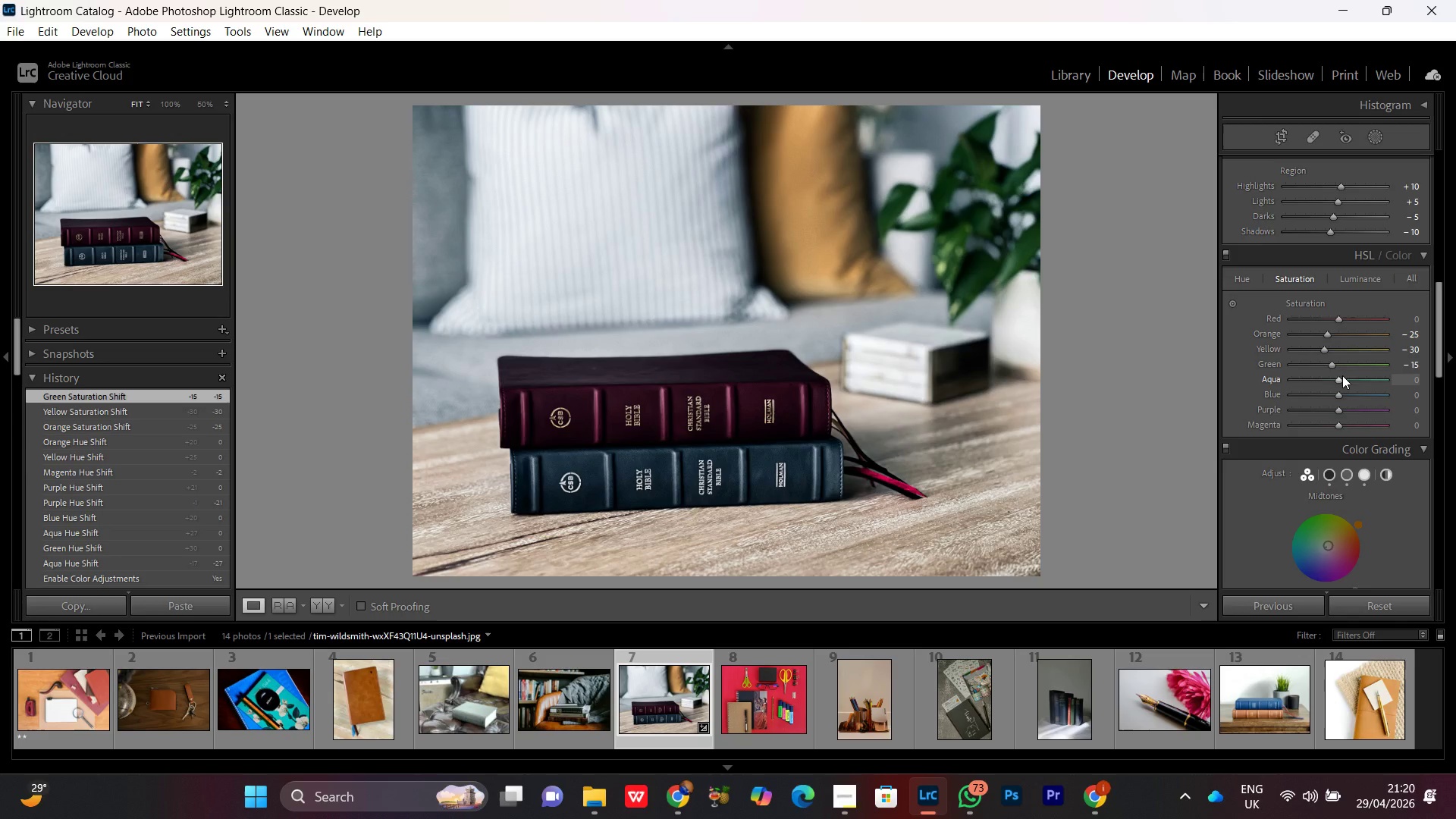 
left_click([1338, 396])
 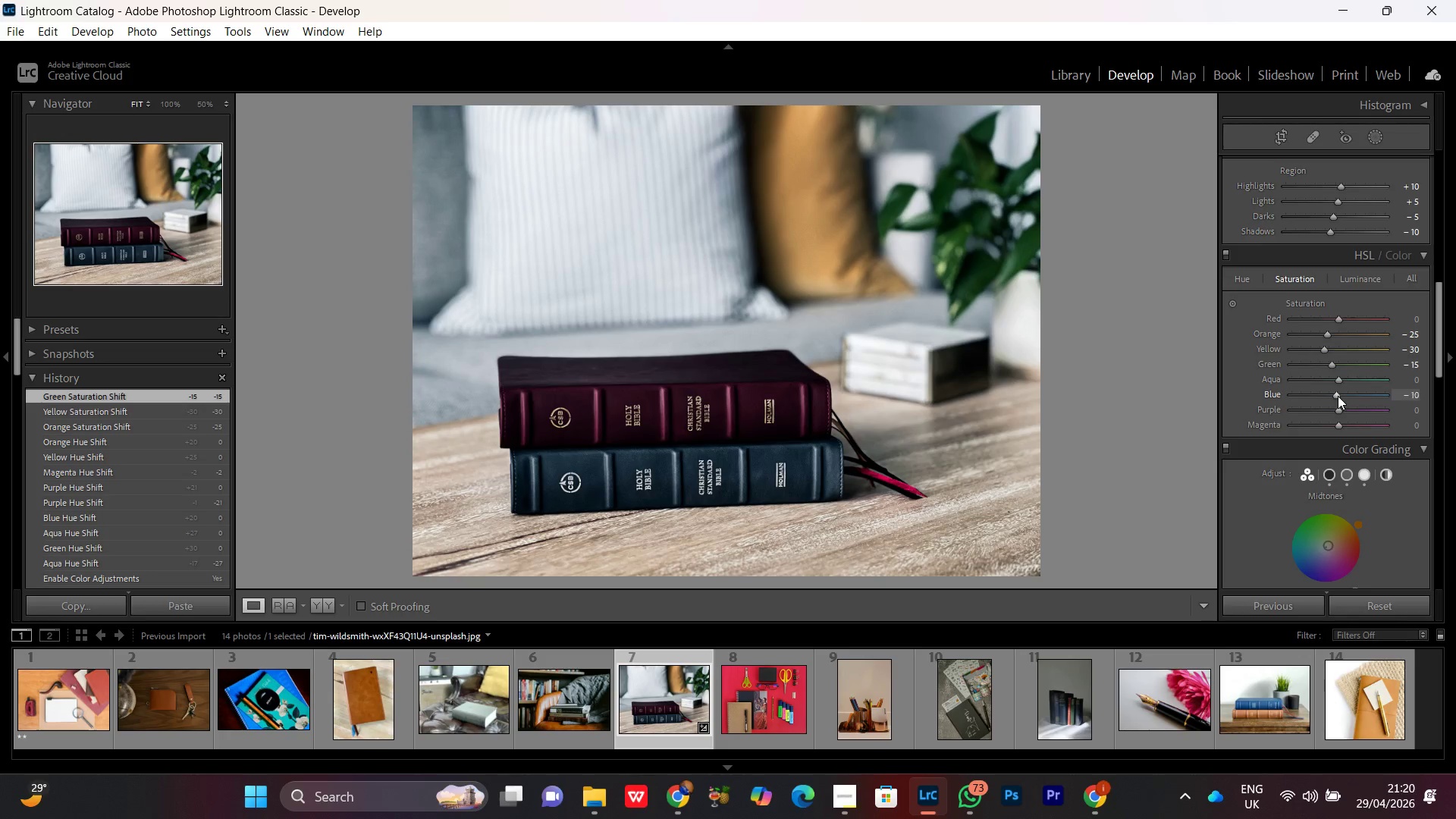 
scroll: coordinate [1338, 396], scroll_direction: down, amount: 4.0
 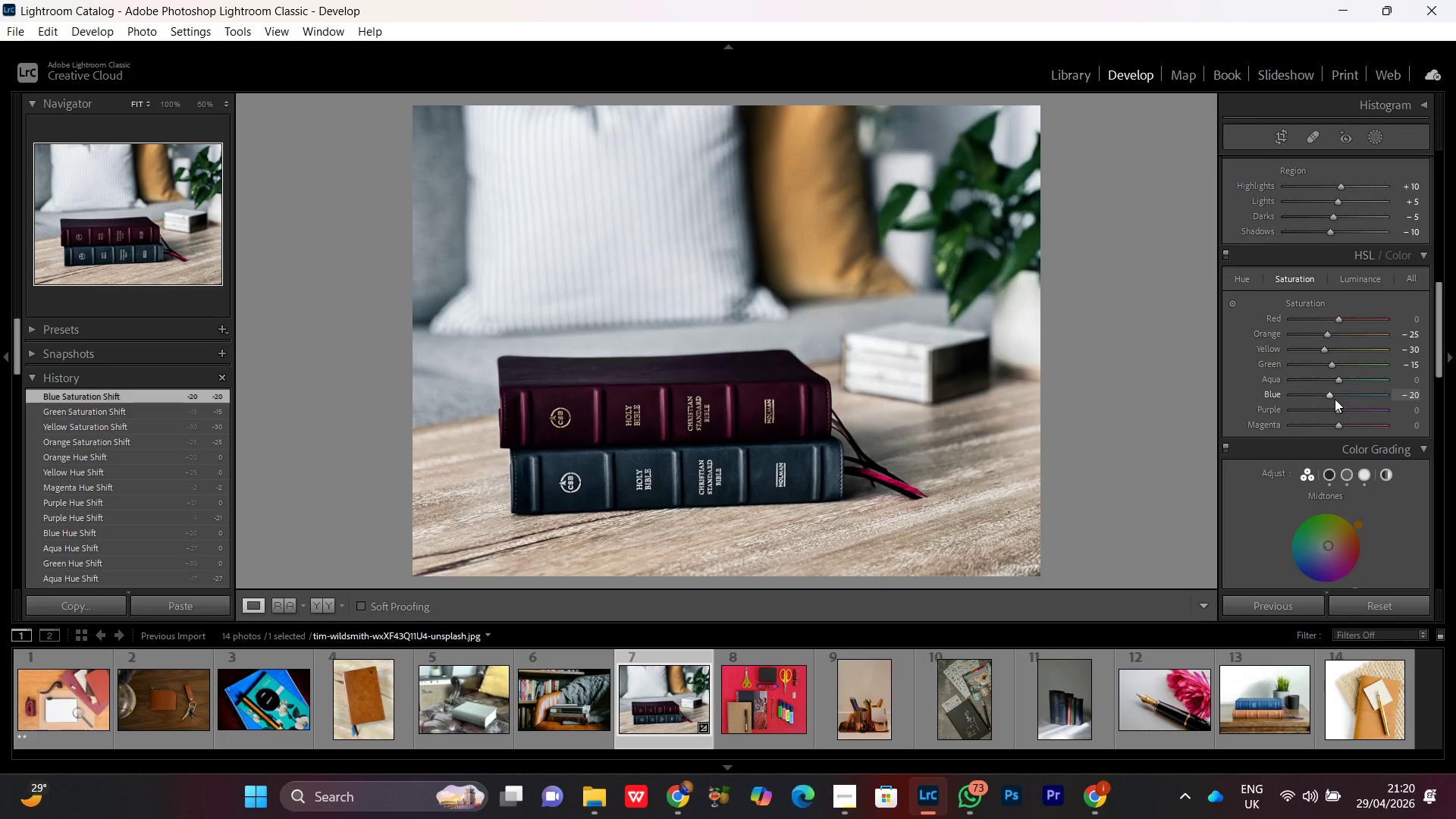 
left_click([1327, 395])
 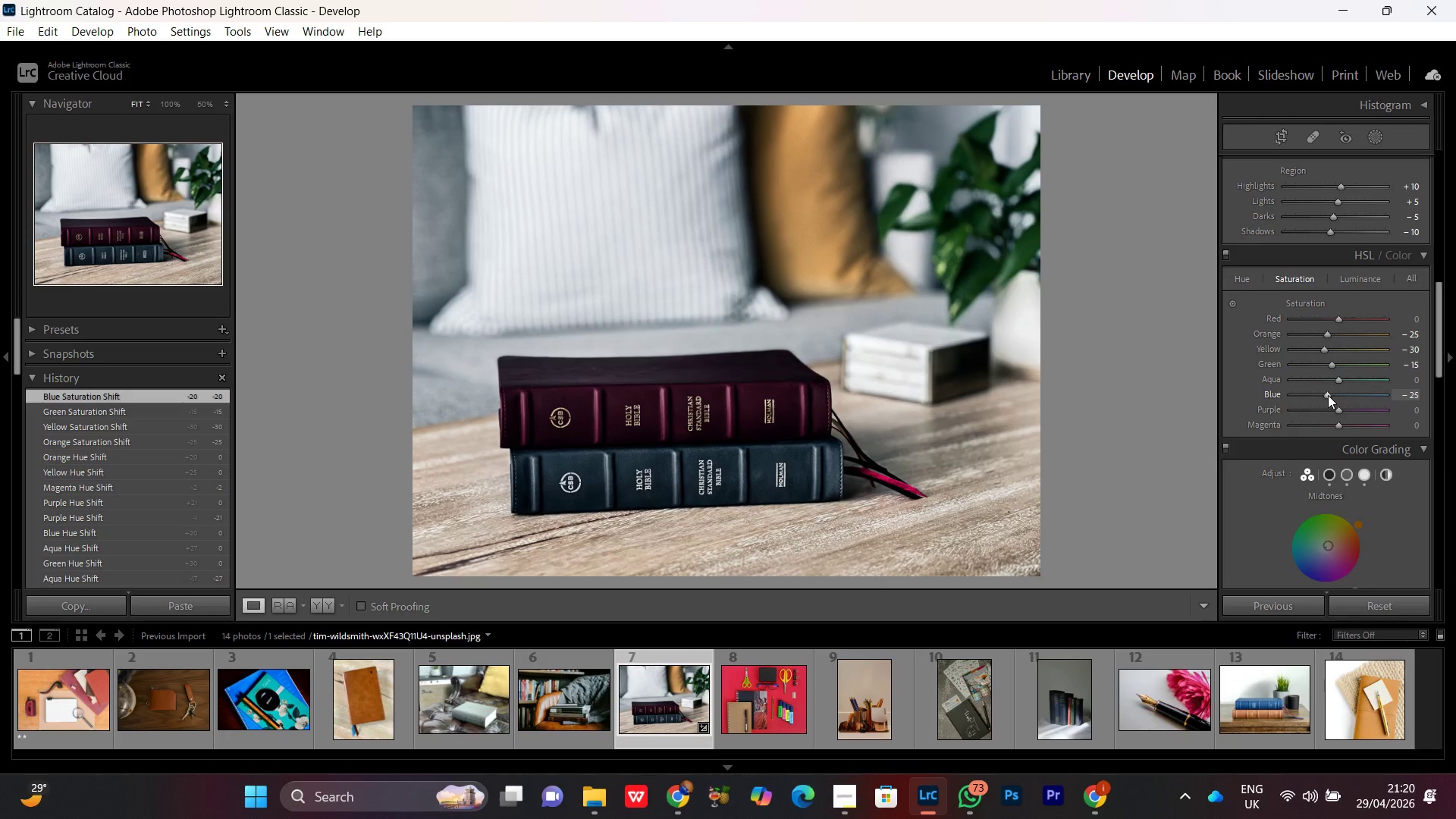 
scroll: coordinate [1328, 395], scroll_direction: down, amount: 1.0
 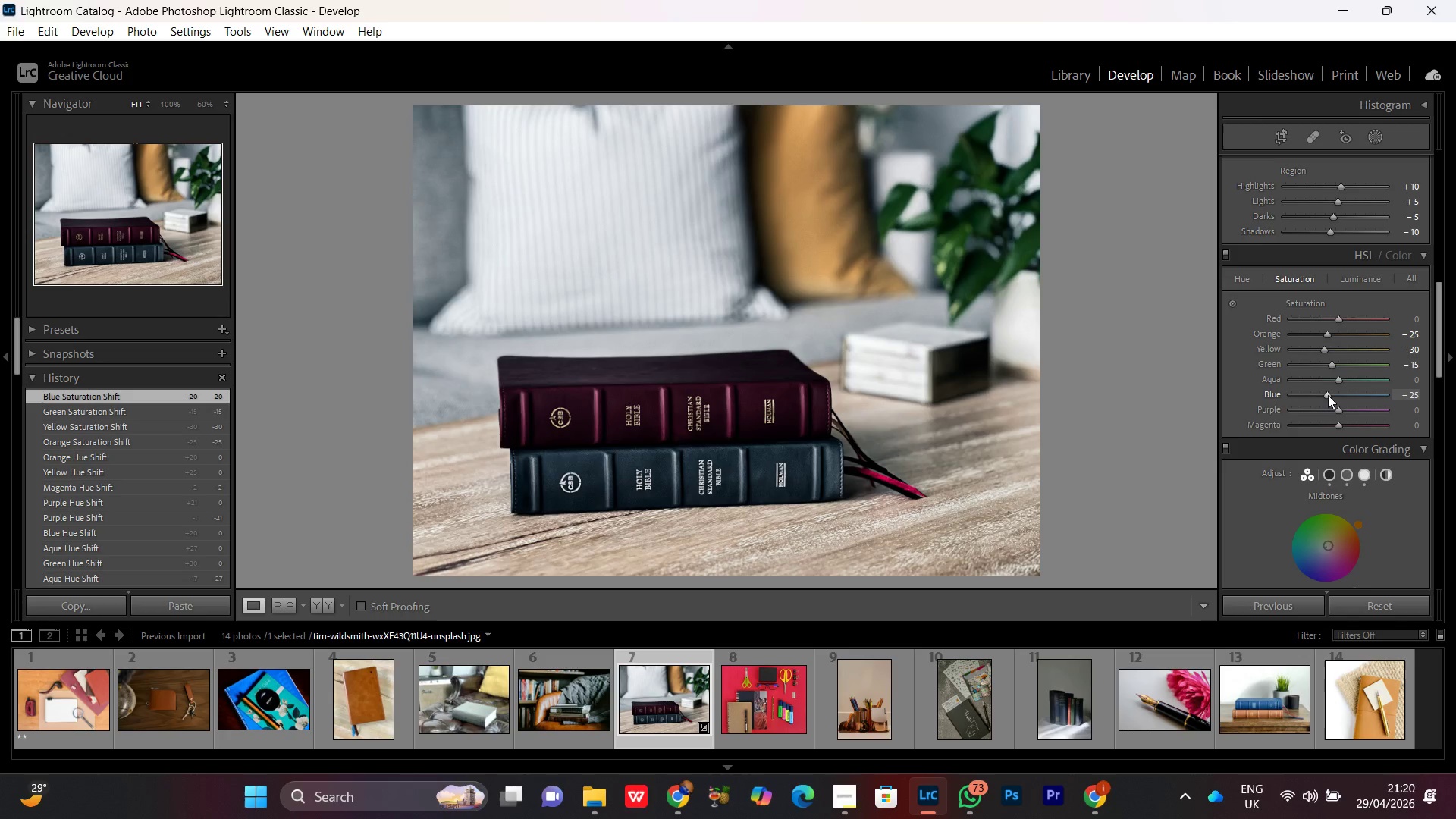 
scroll: coordinate [1329, 396], scroll_direction: none, amount: 0.0
 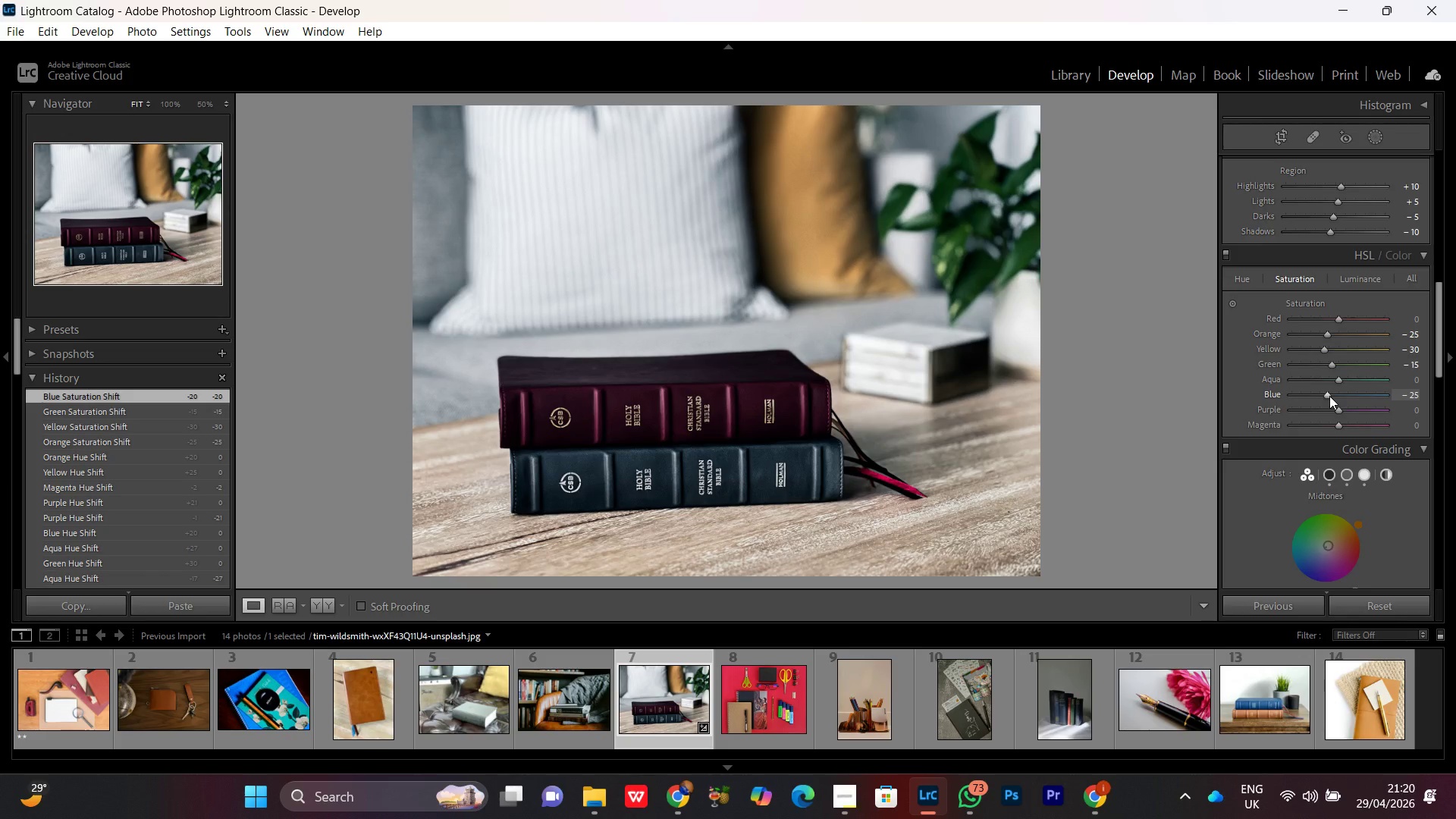 
wait(13.85)
 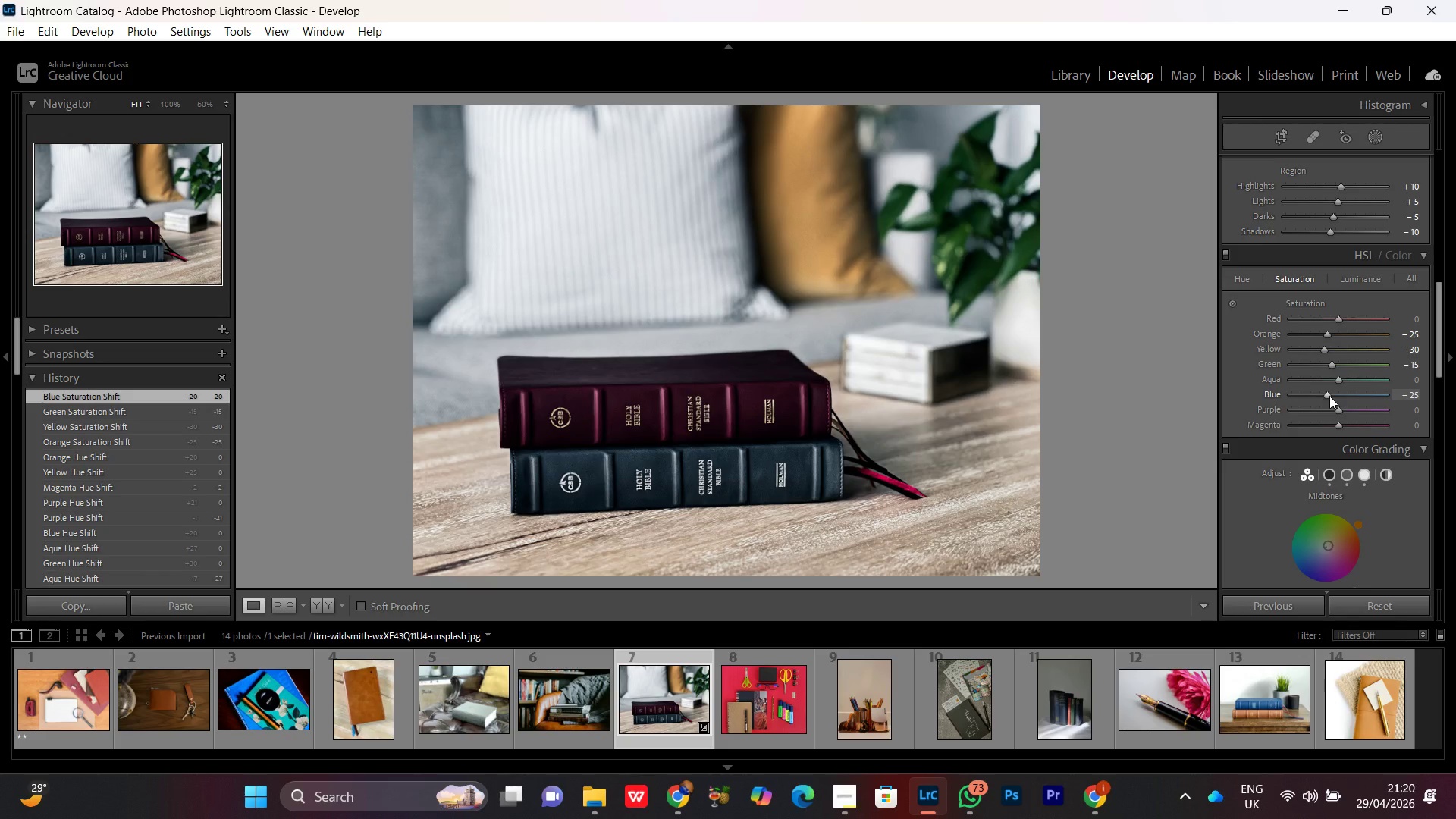 
left_click([1326, 397])
 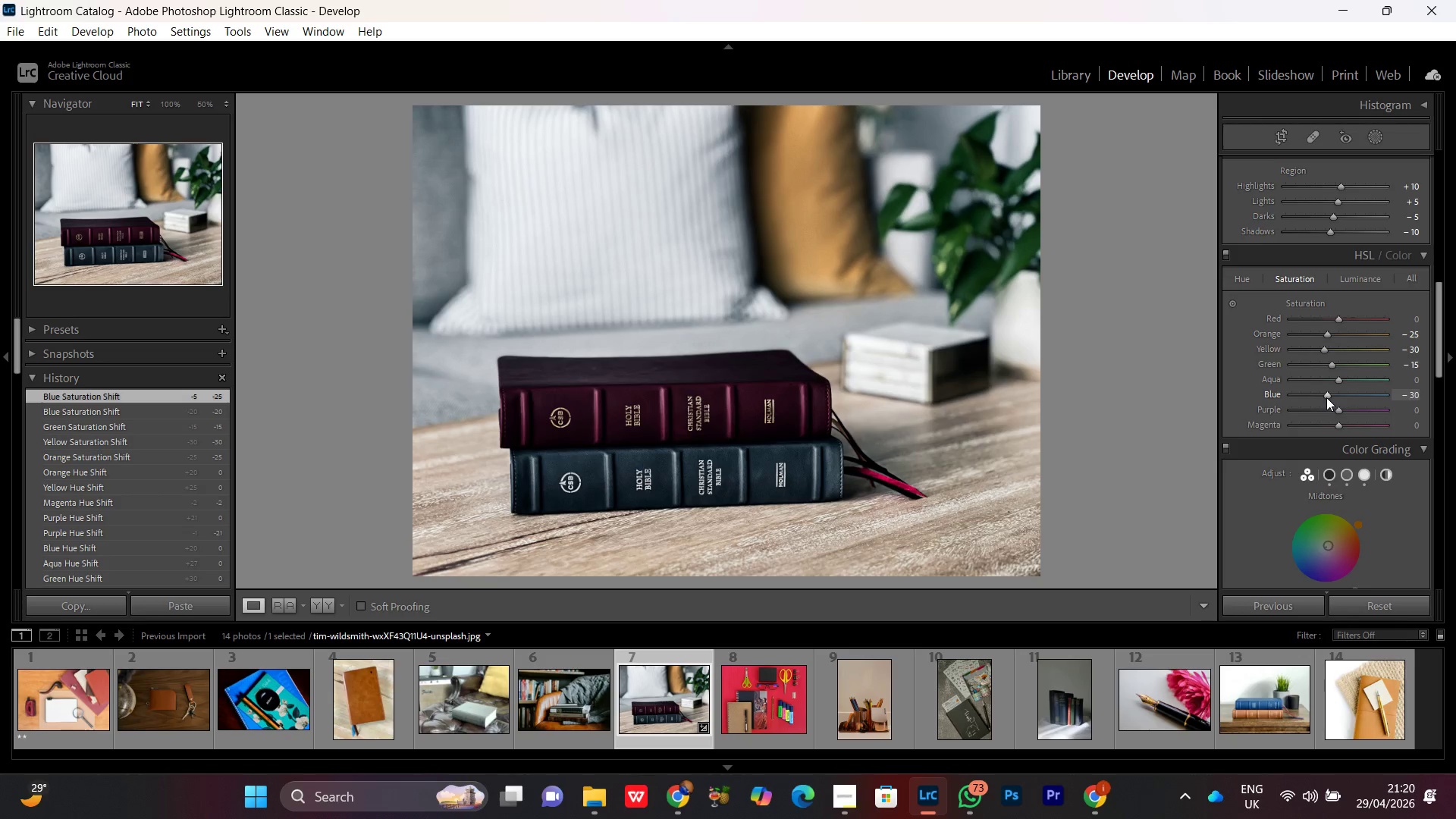 
scroll: coordinate [1326, 397], scroll_direction: down, amount: 1.0
 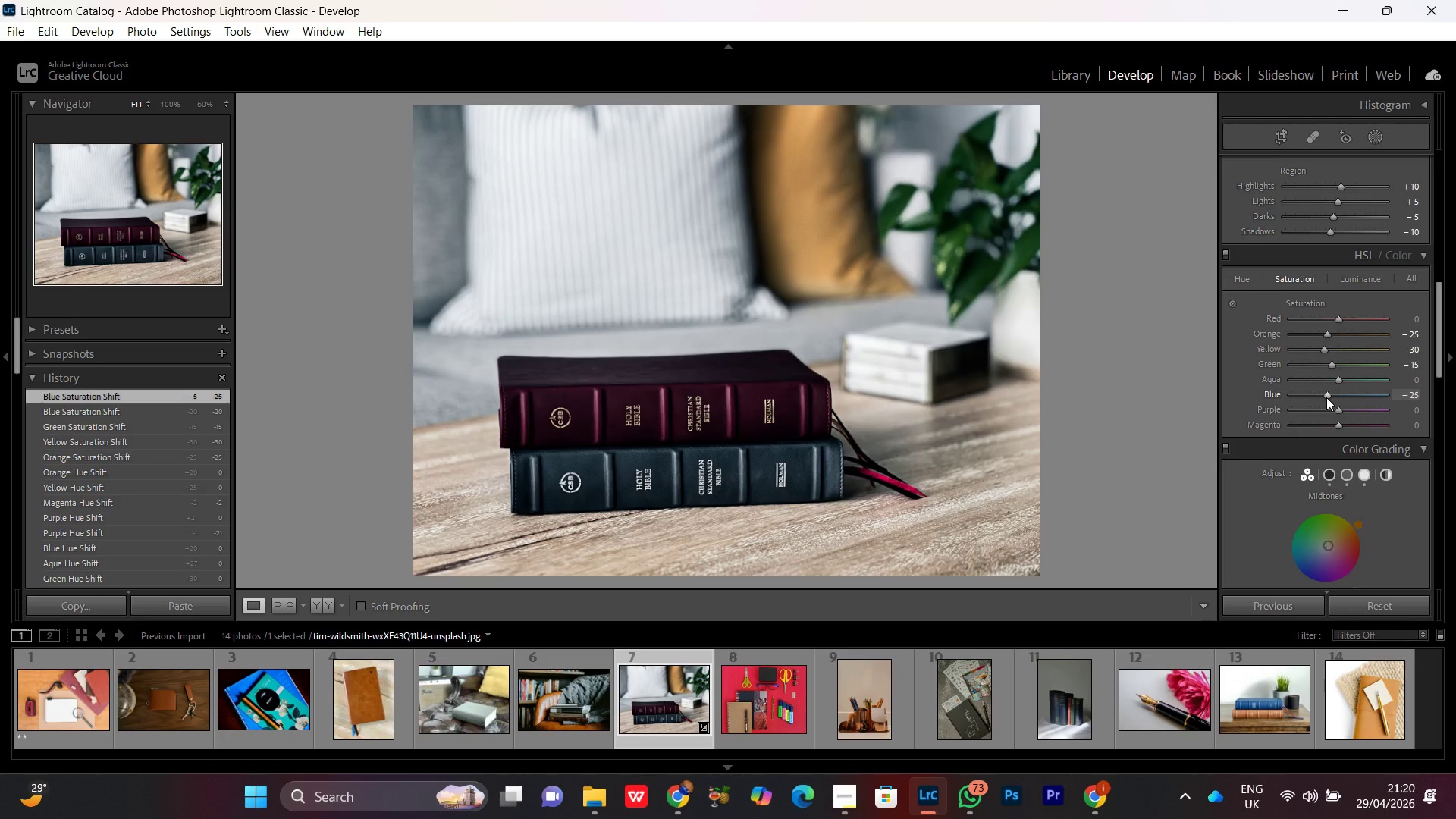 
scroll: coordinate [1326, 397], scroll_direction: up, amount: 1.0
 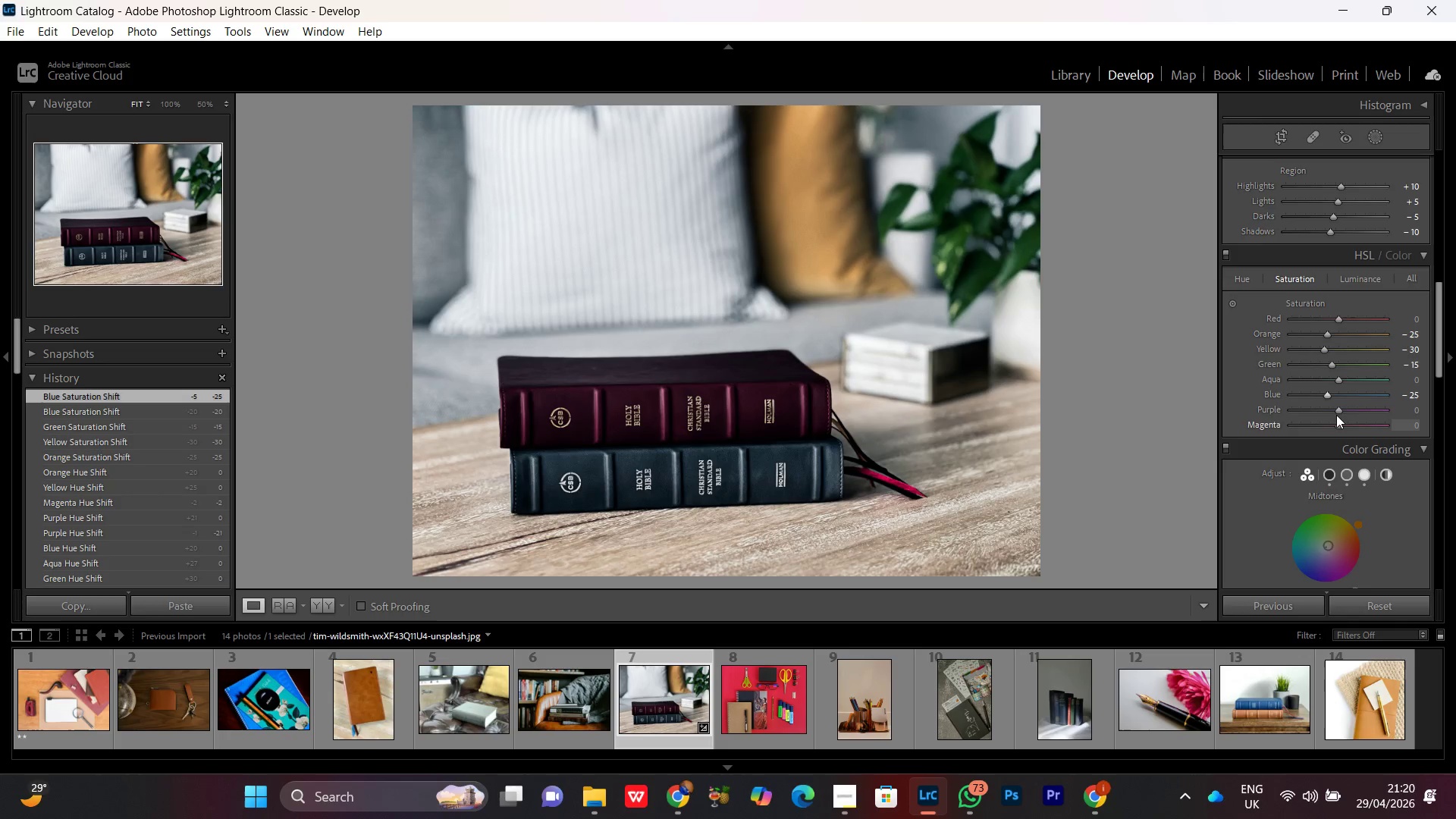 
left_click([1335, 414])
 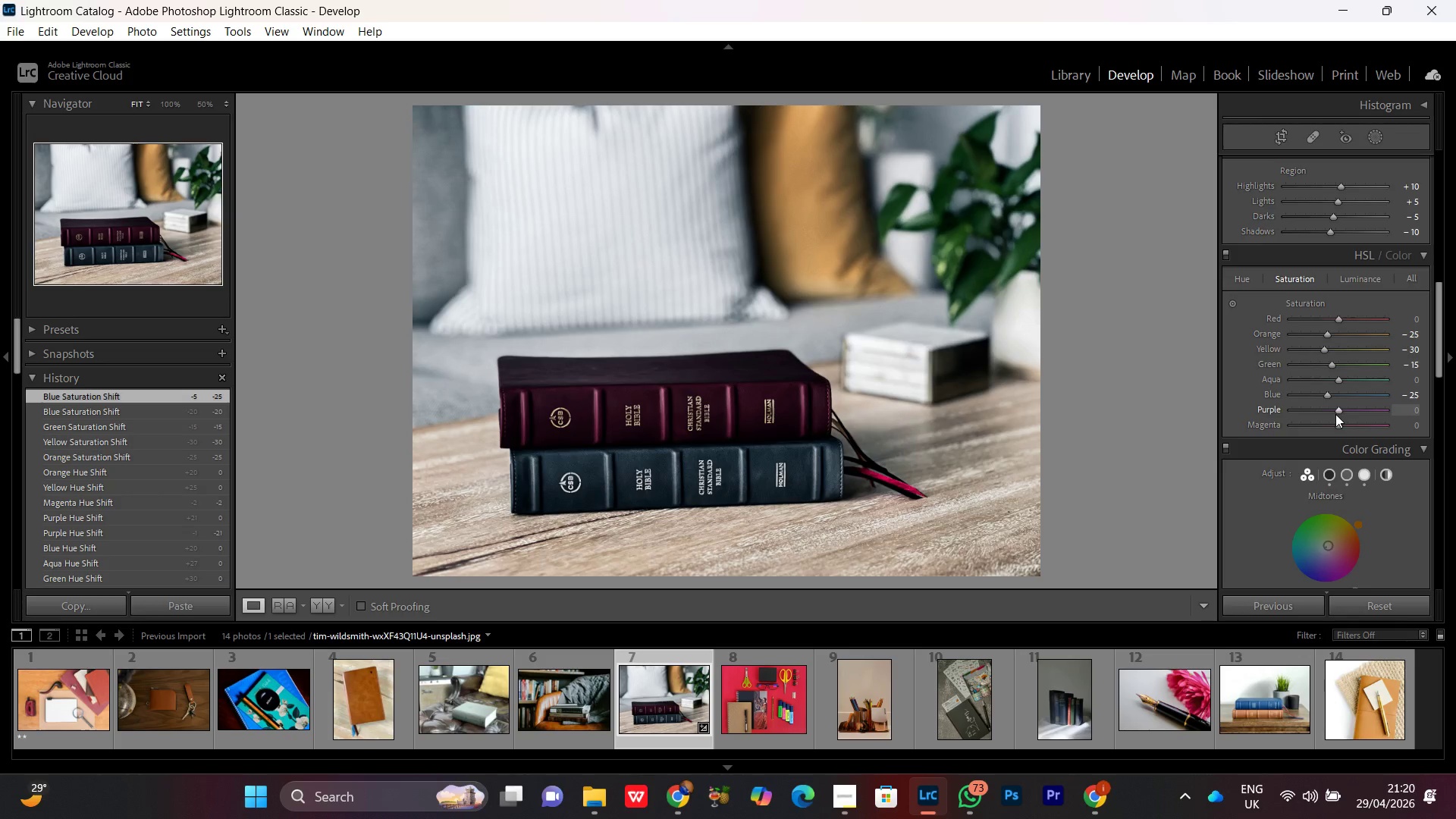 
scroll: coordinate [1335, 414], scroll_direction: down, amount: 5.0
 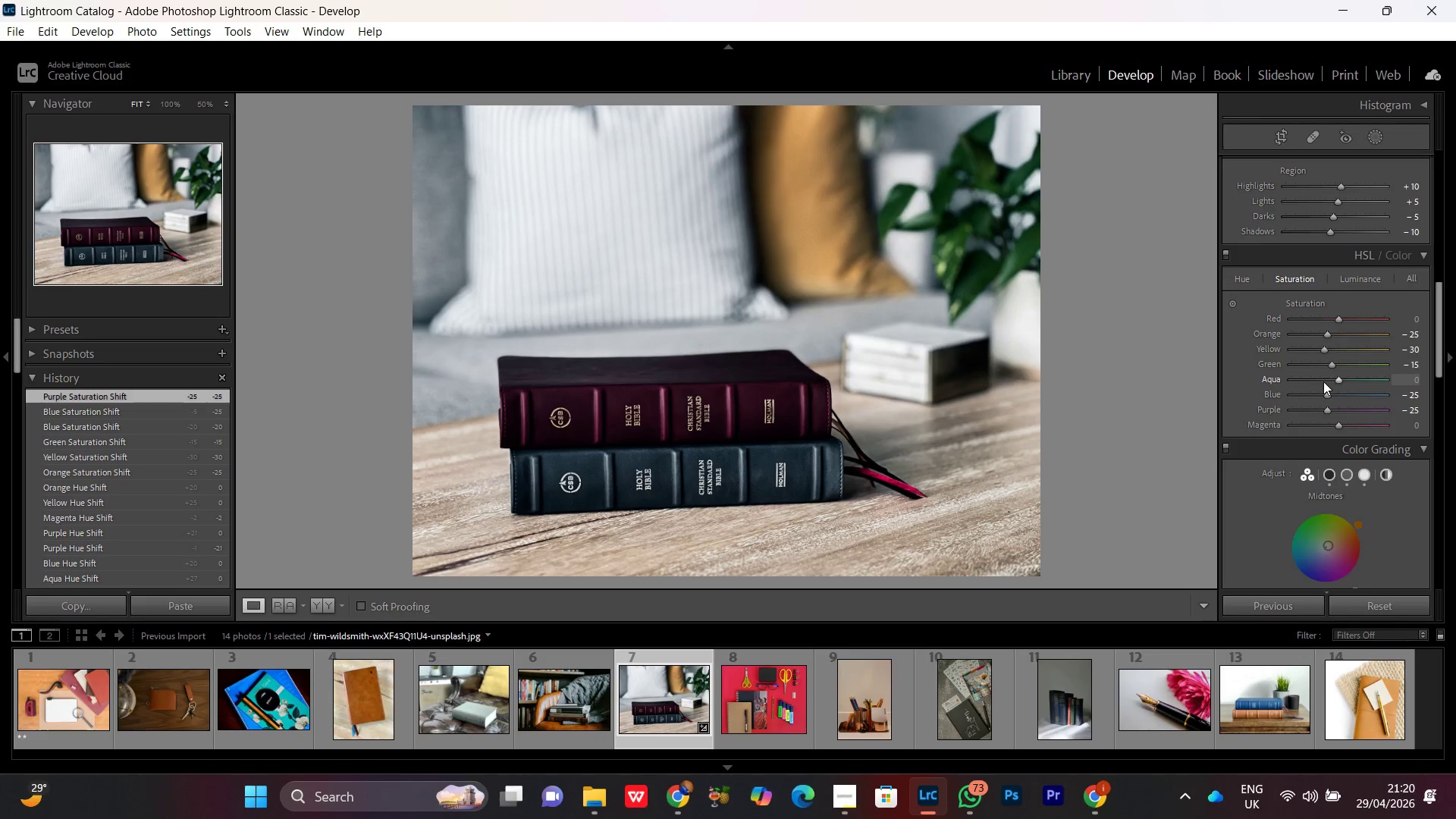 
wait(10.58)
 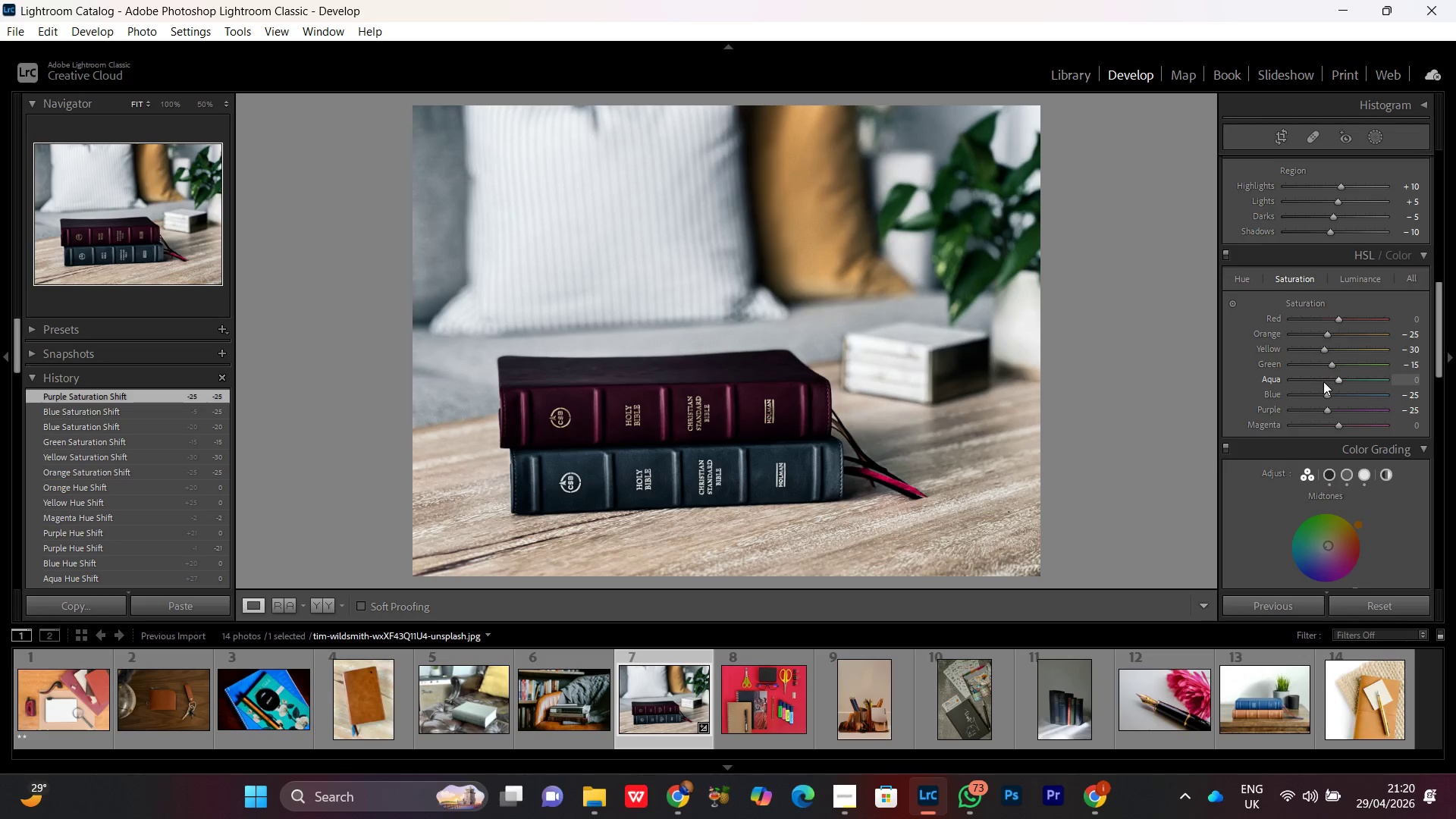 
left_click([1338, 383])
 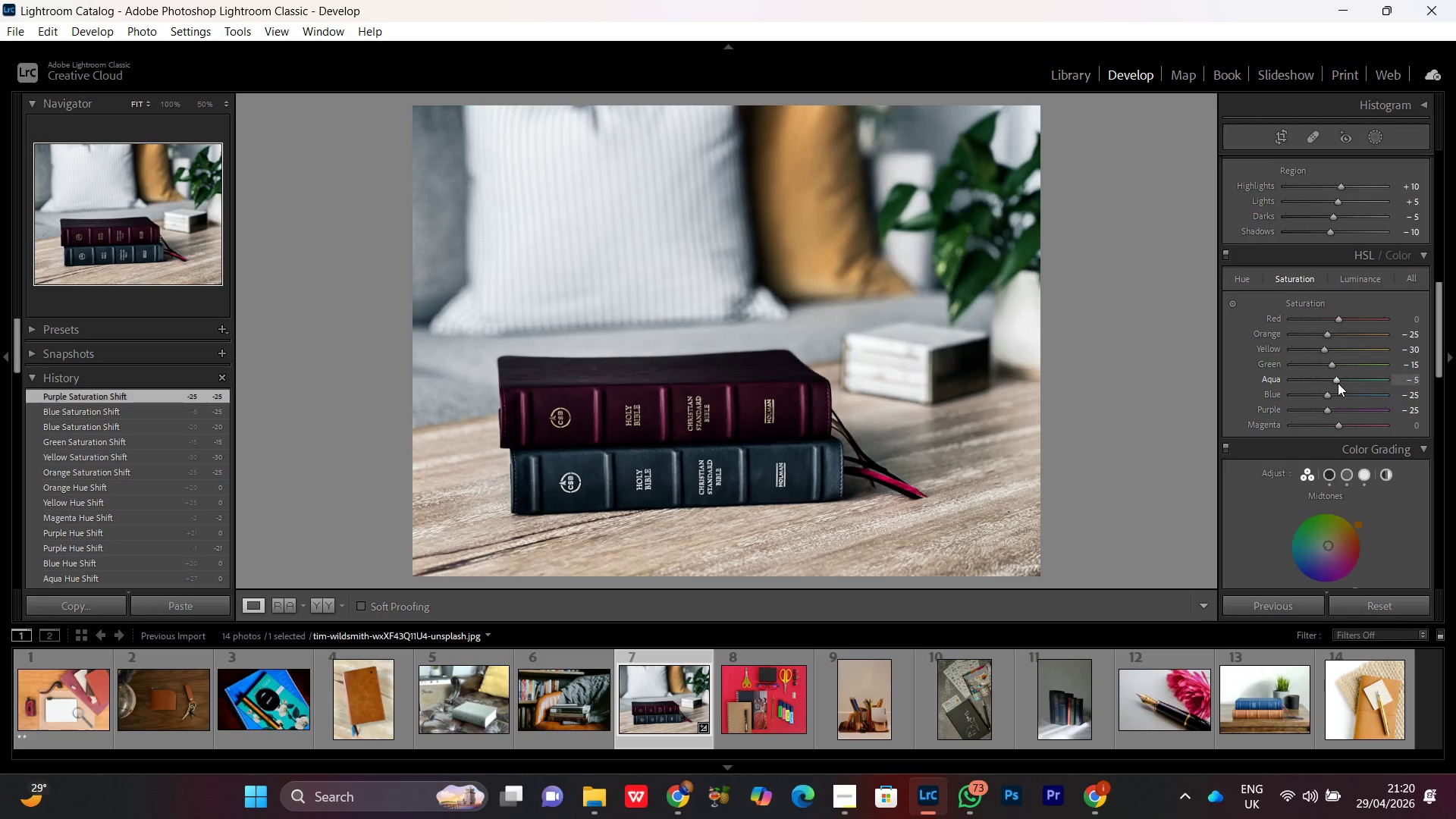 
scroll: coordinate [1338, 383], scroll_direction: down, amount: 4.0
 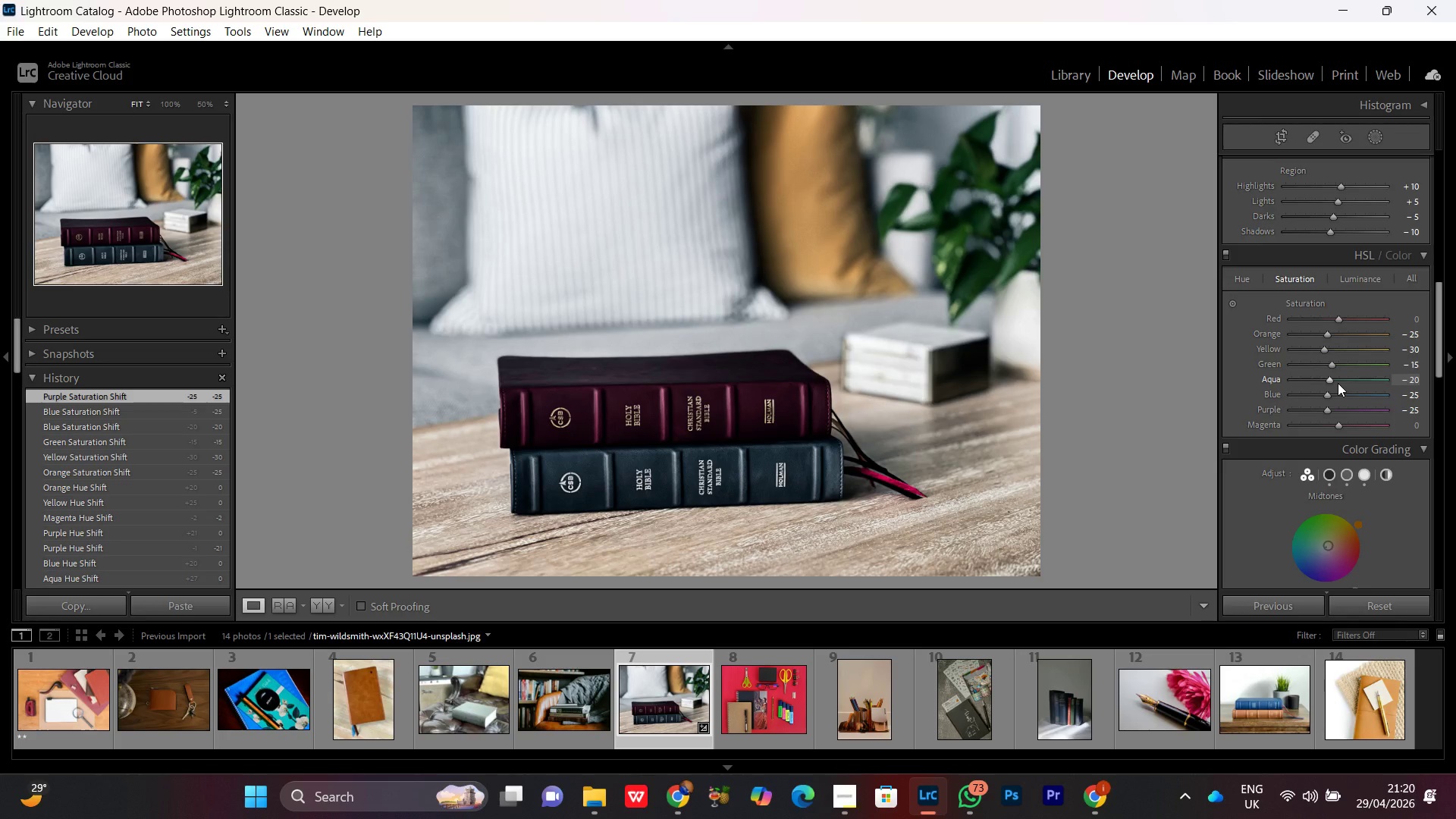 
scroll: coordinate [1338, 383], scroll_direction: up, amount: 2.0
 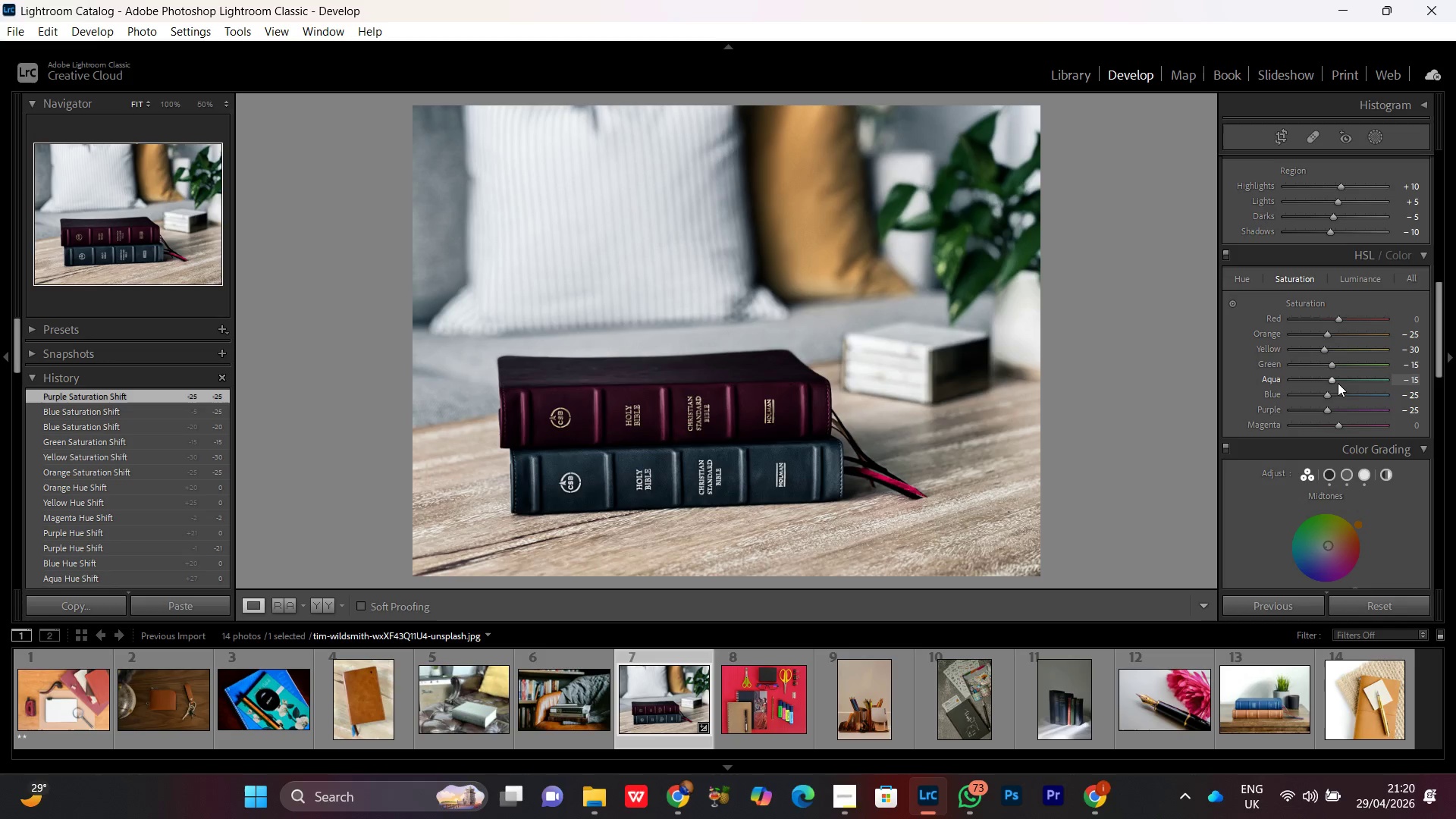 
scroll: coordinate [1338, 383], scroll_direction: down, amount: 1.0
 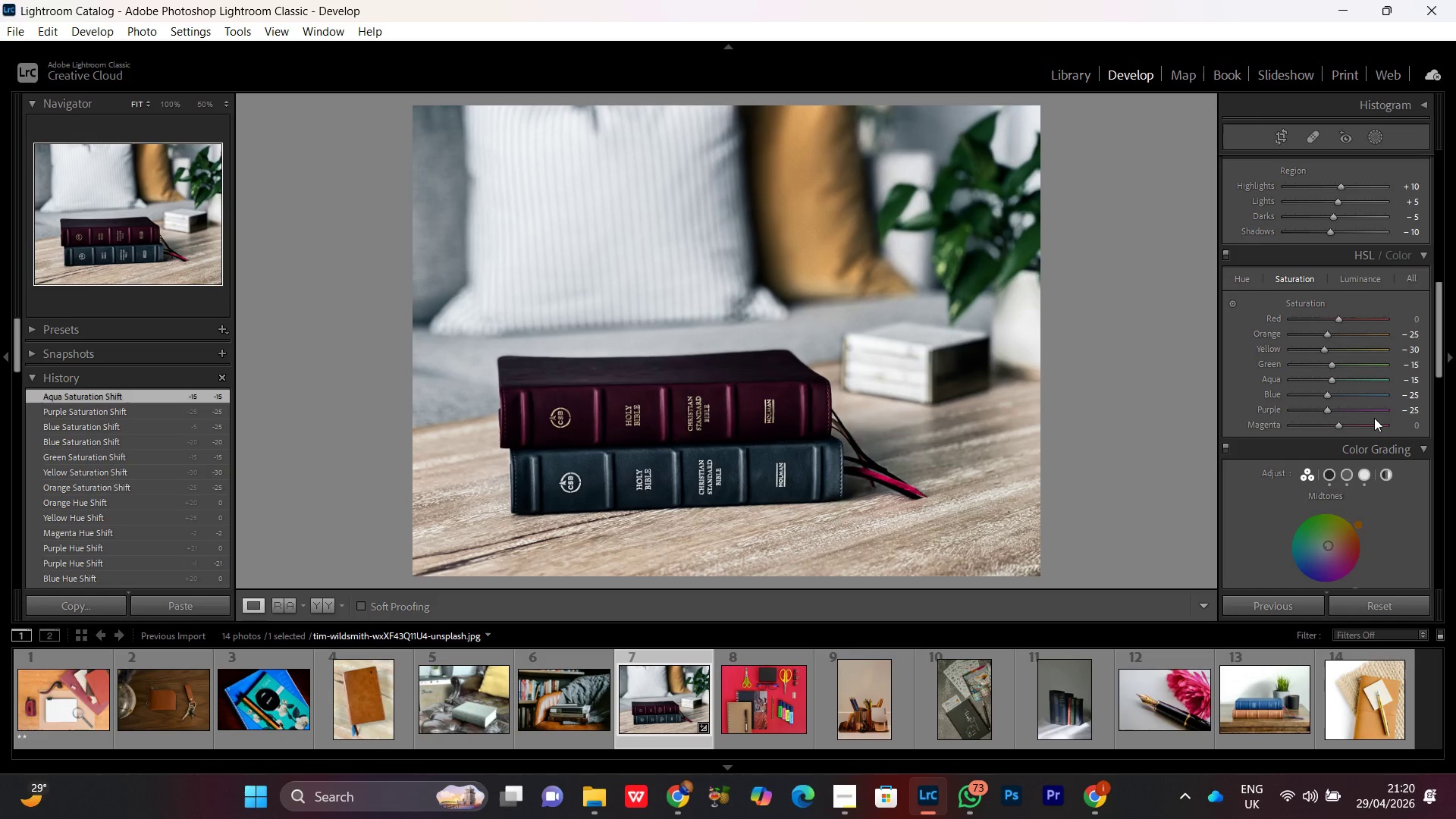 
wait(14.99)
 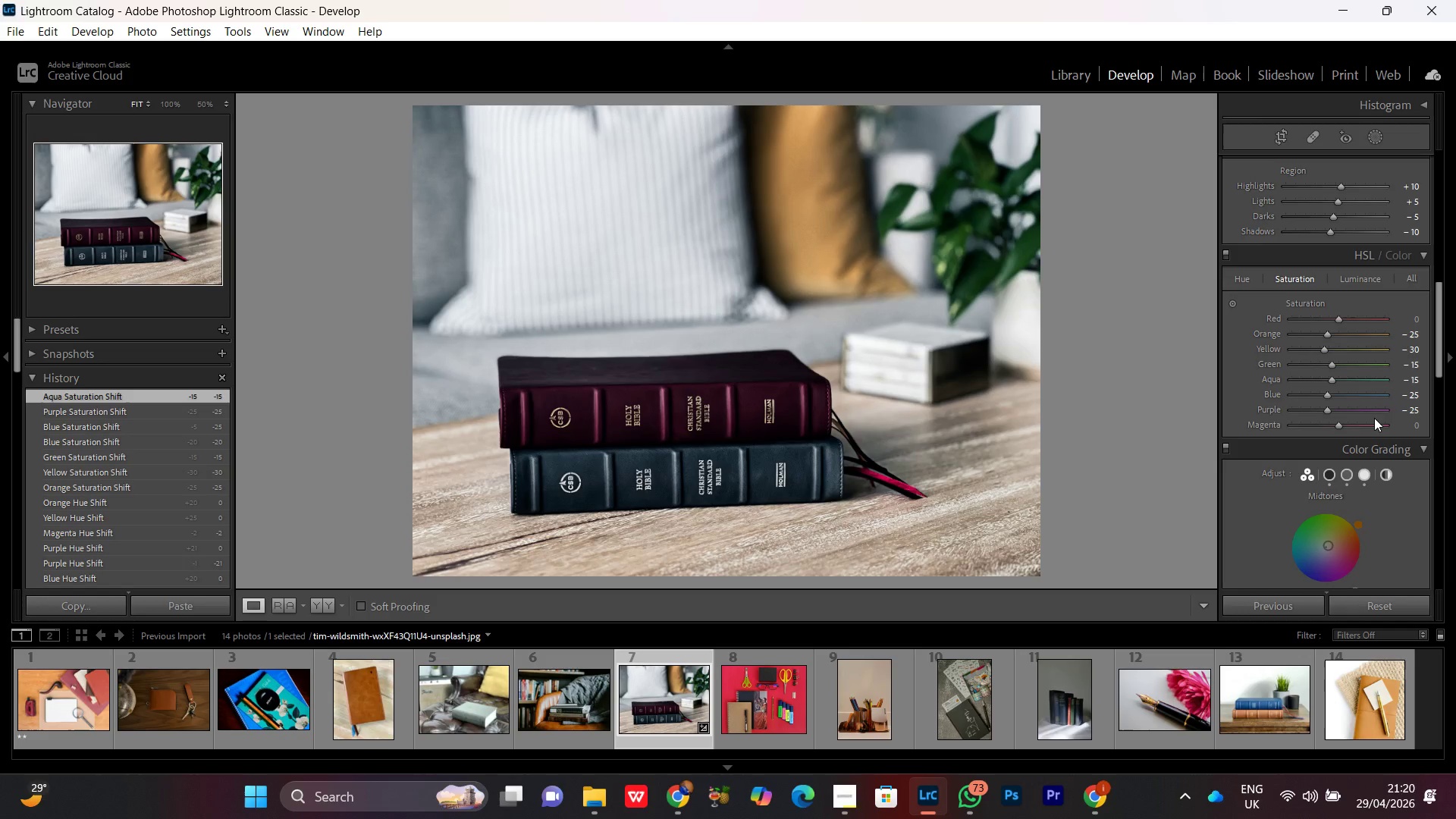 
left_click([1226, 254])
 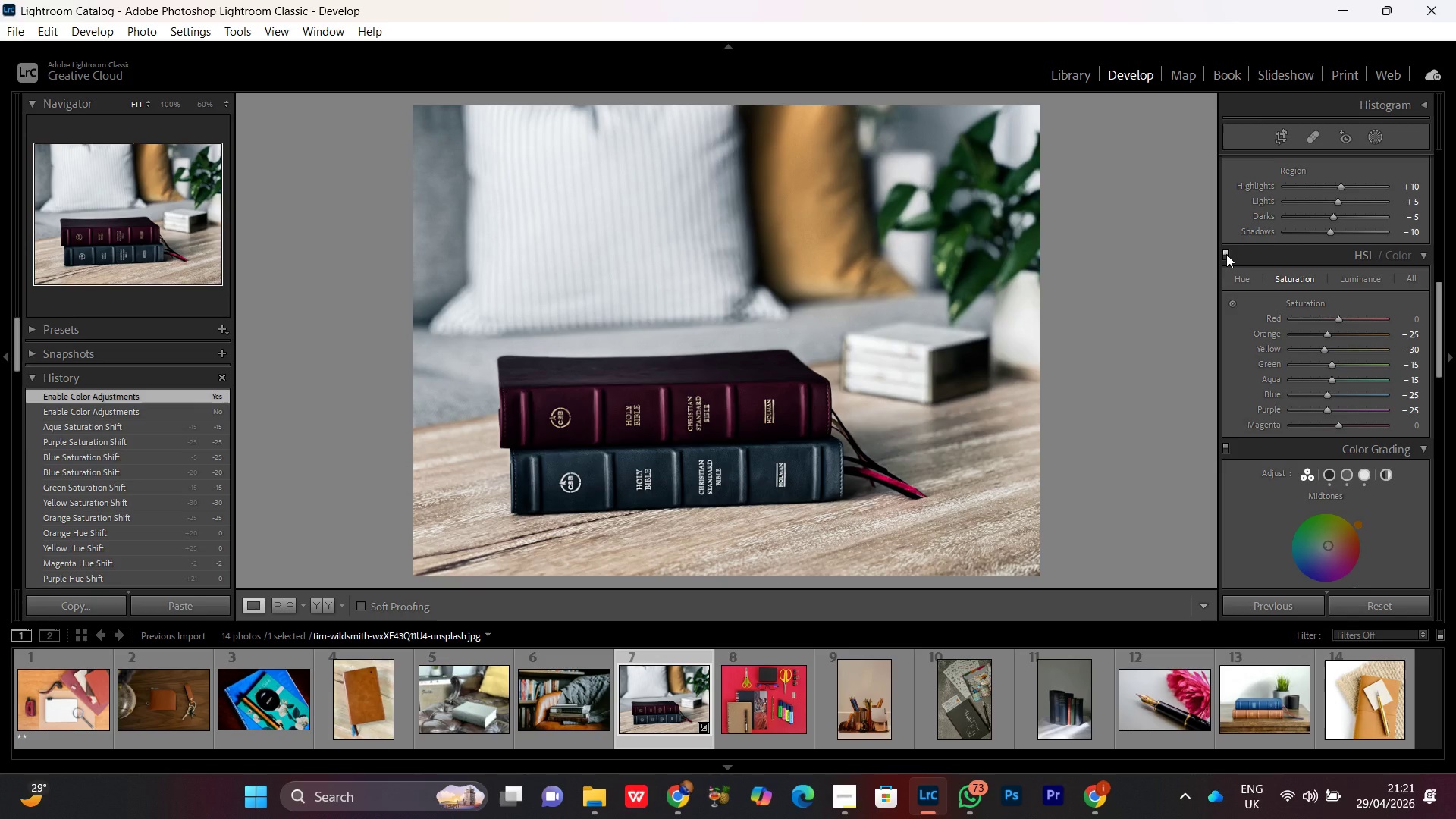 
left_click([1226, 254])
 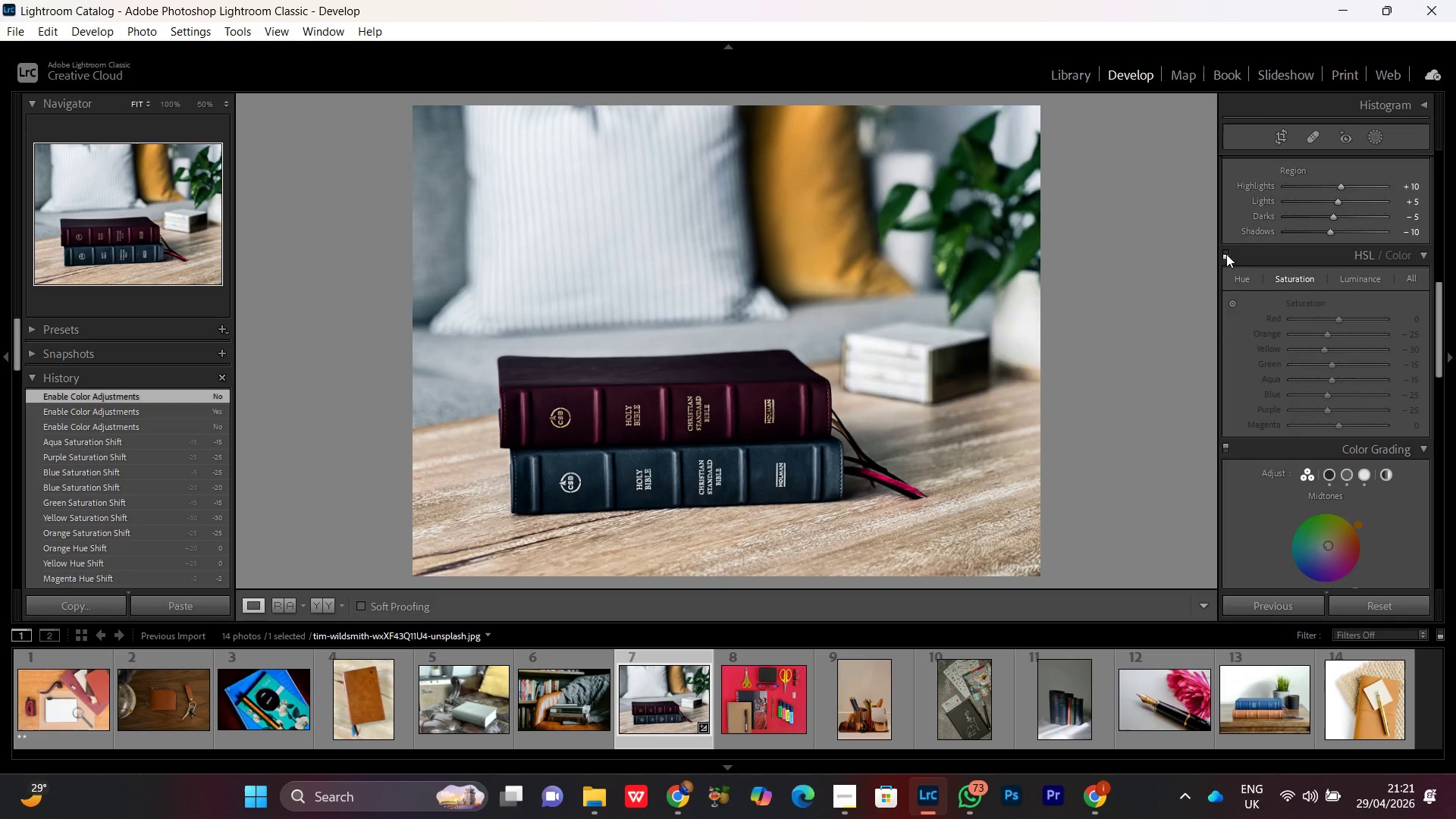 
left_click([1226, 254])
 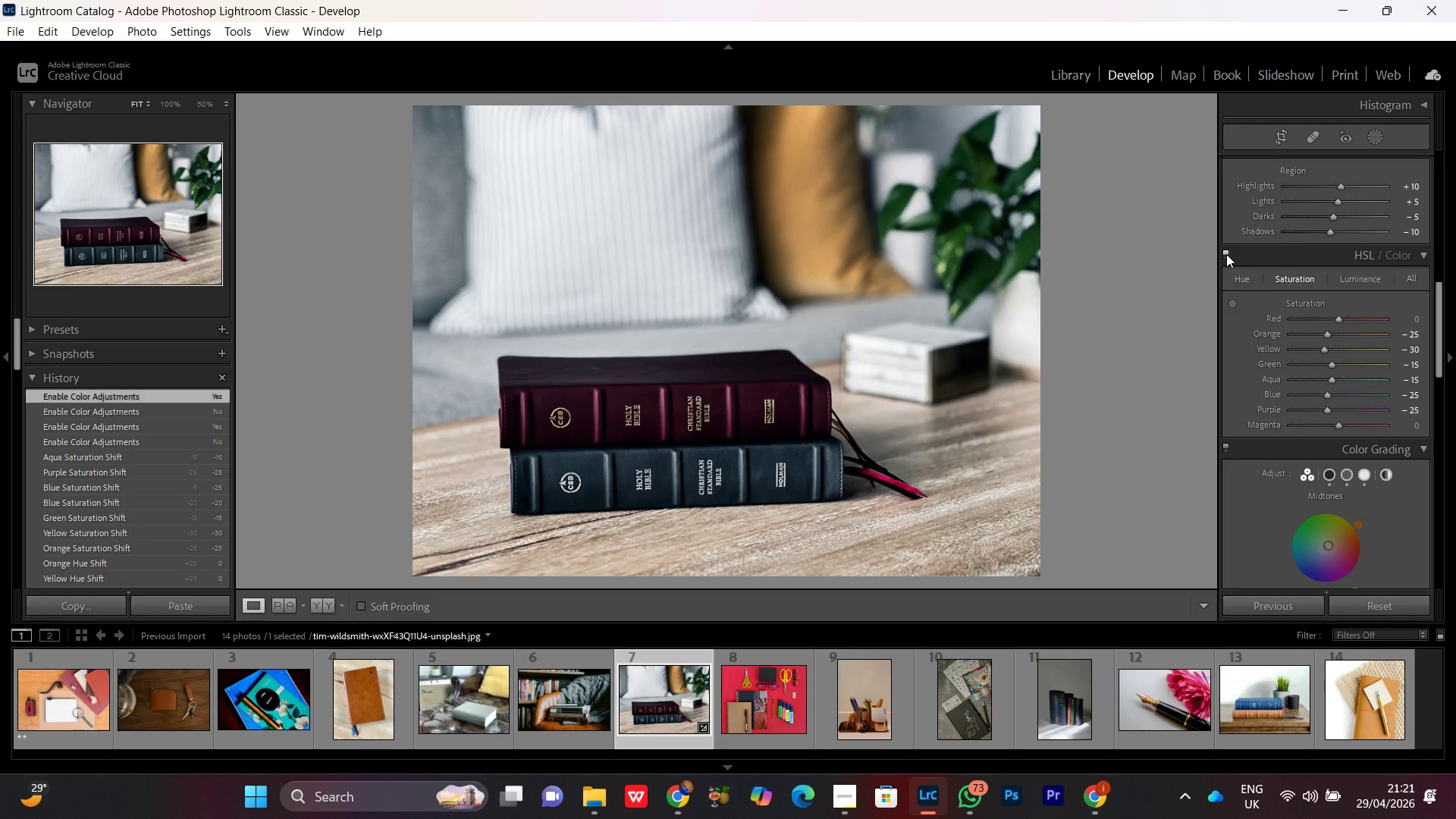 
left_click([1226, 254])
 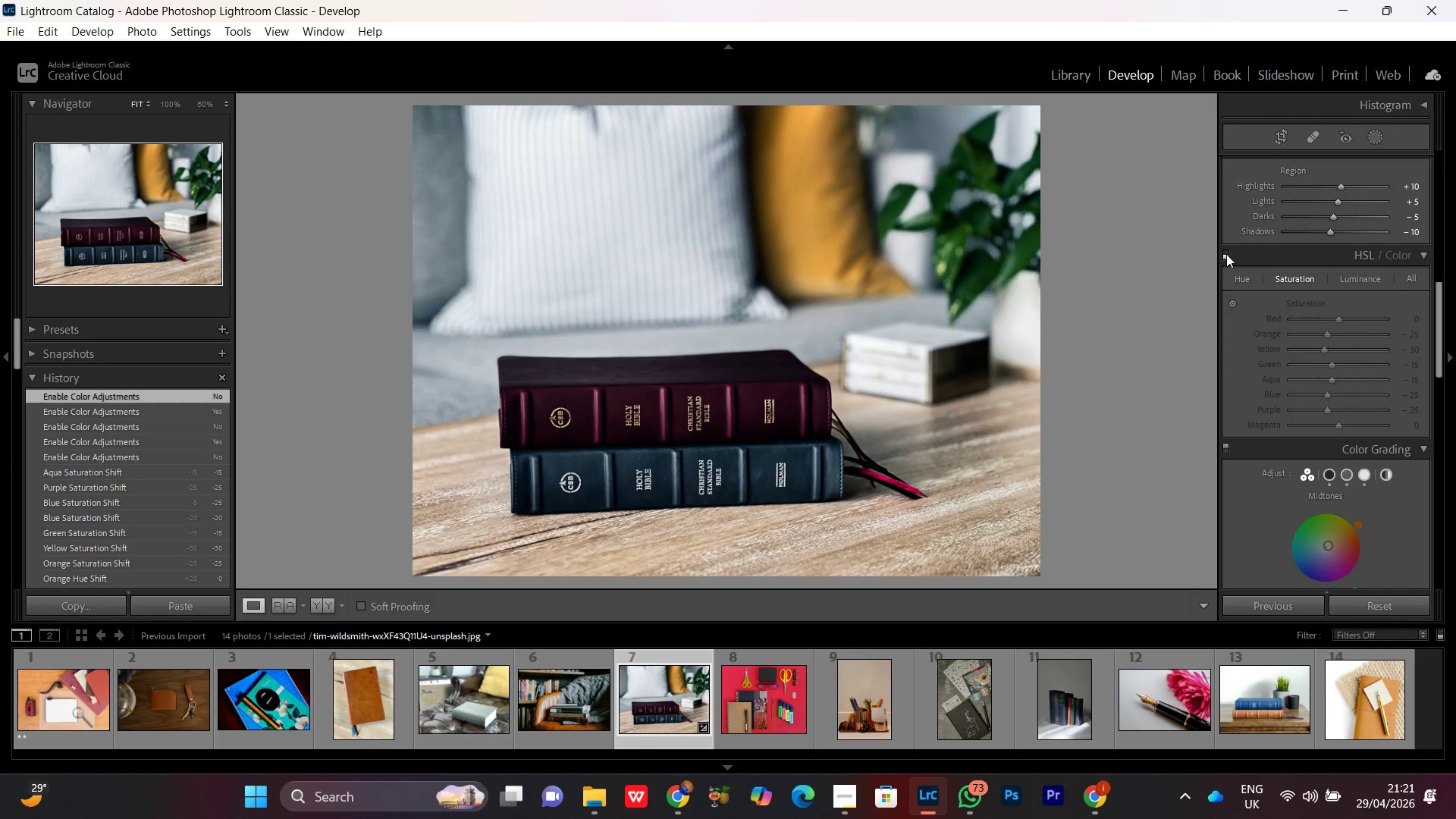 
left_click([1226, 254])
 